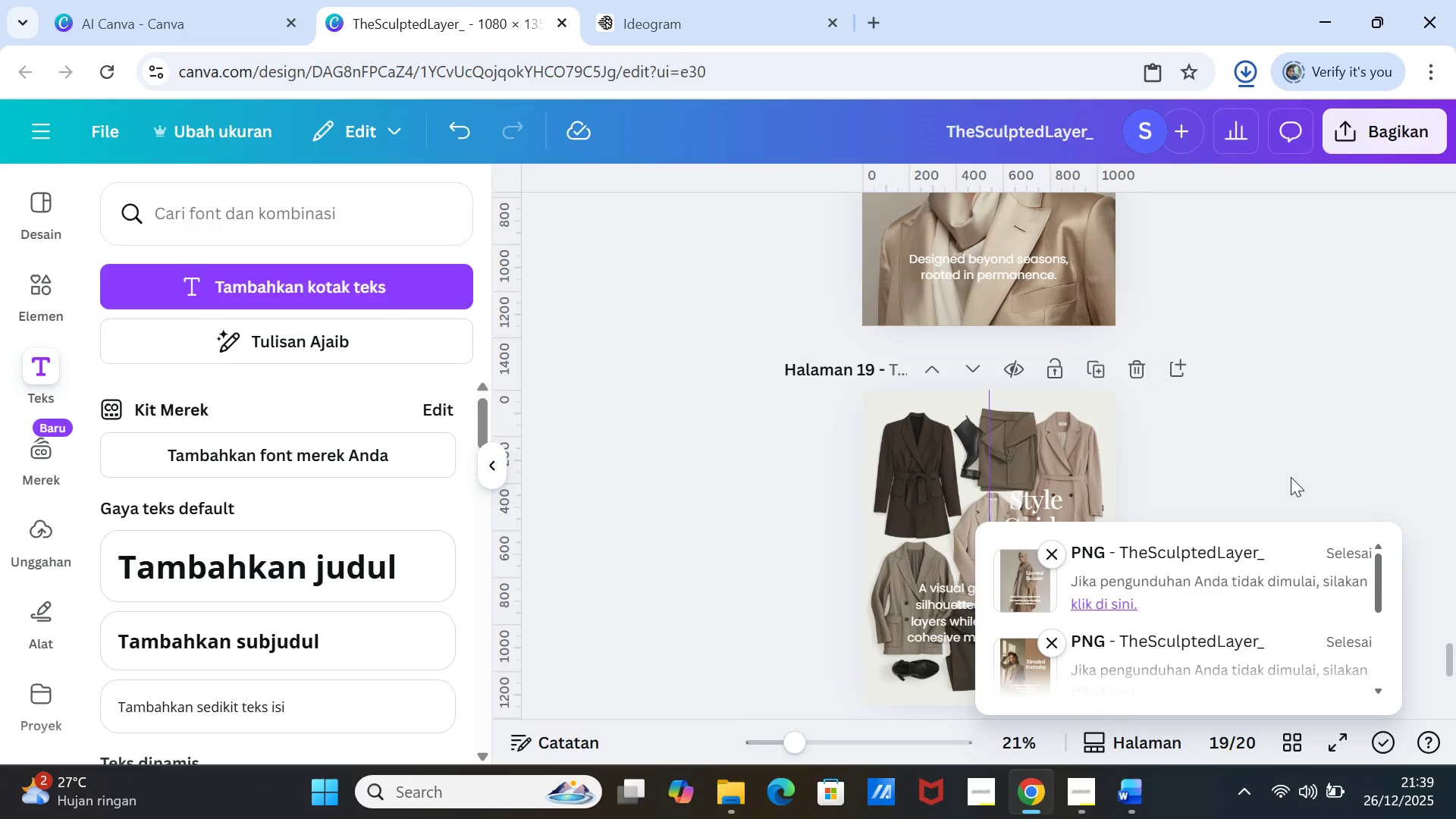 
wait(9.52)
 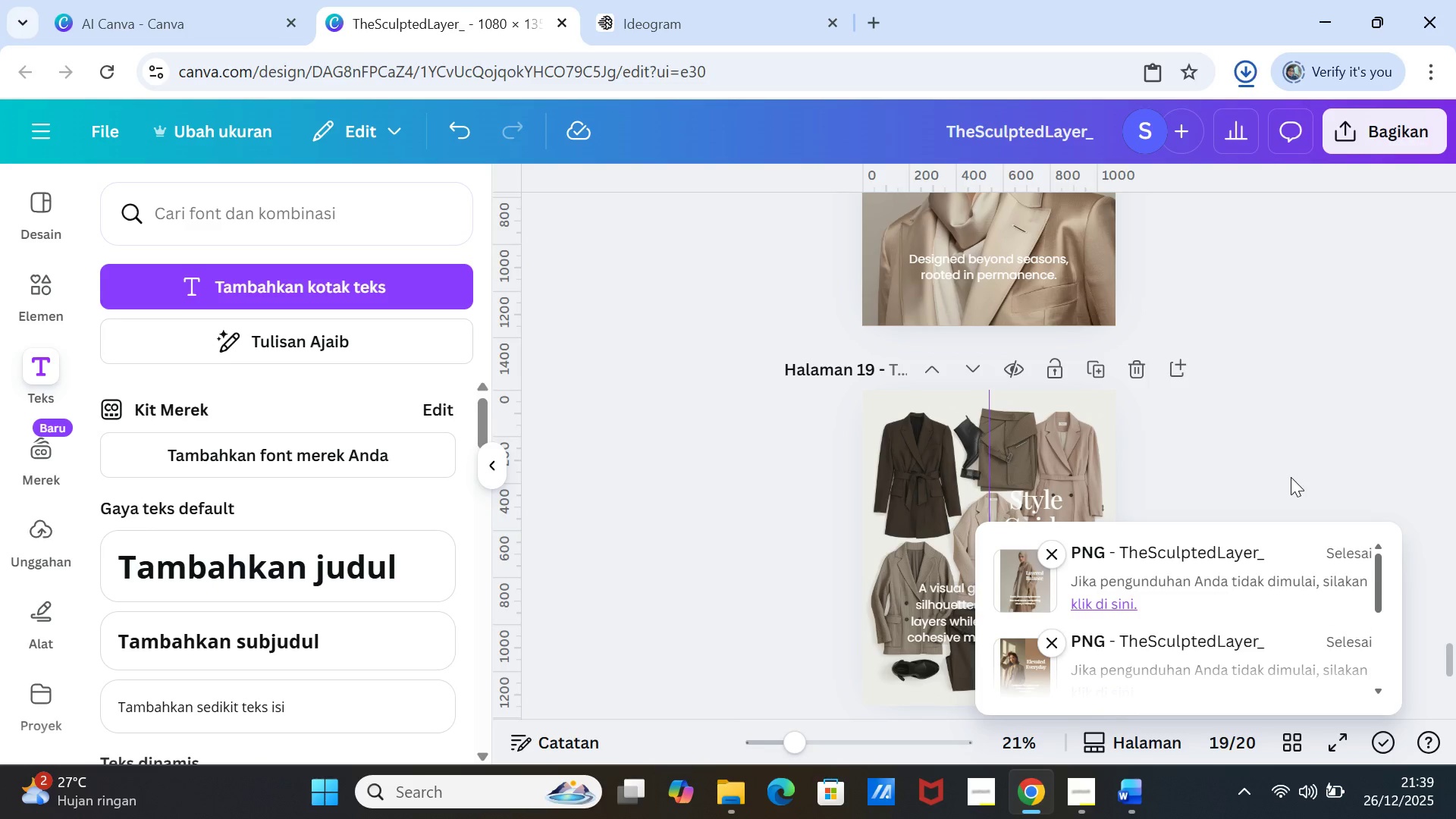 
left_click([1384, 135])
 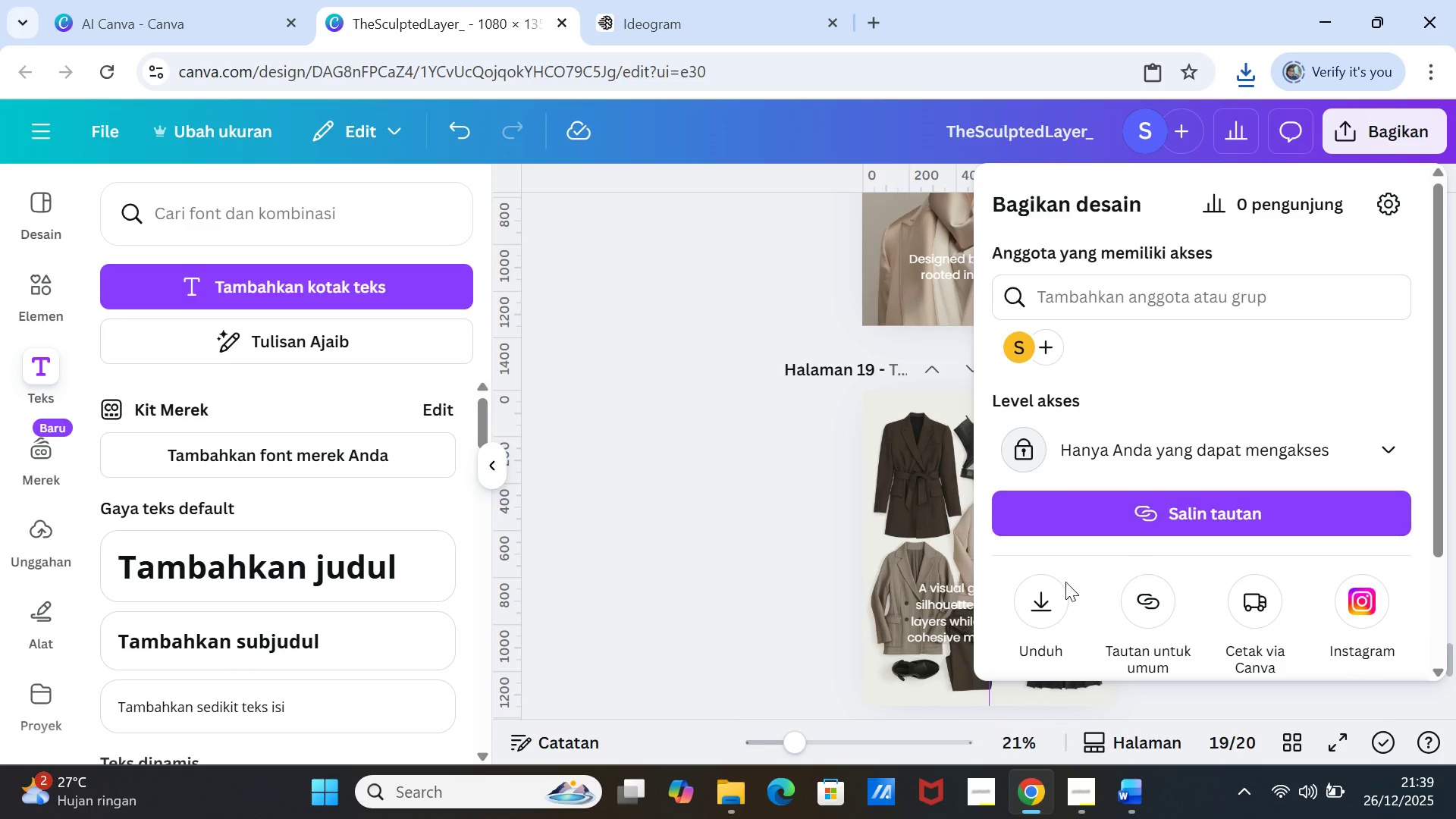 
left_click([1033, 590])
 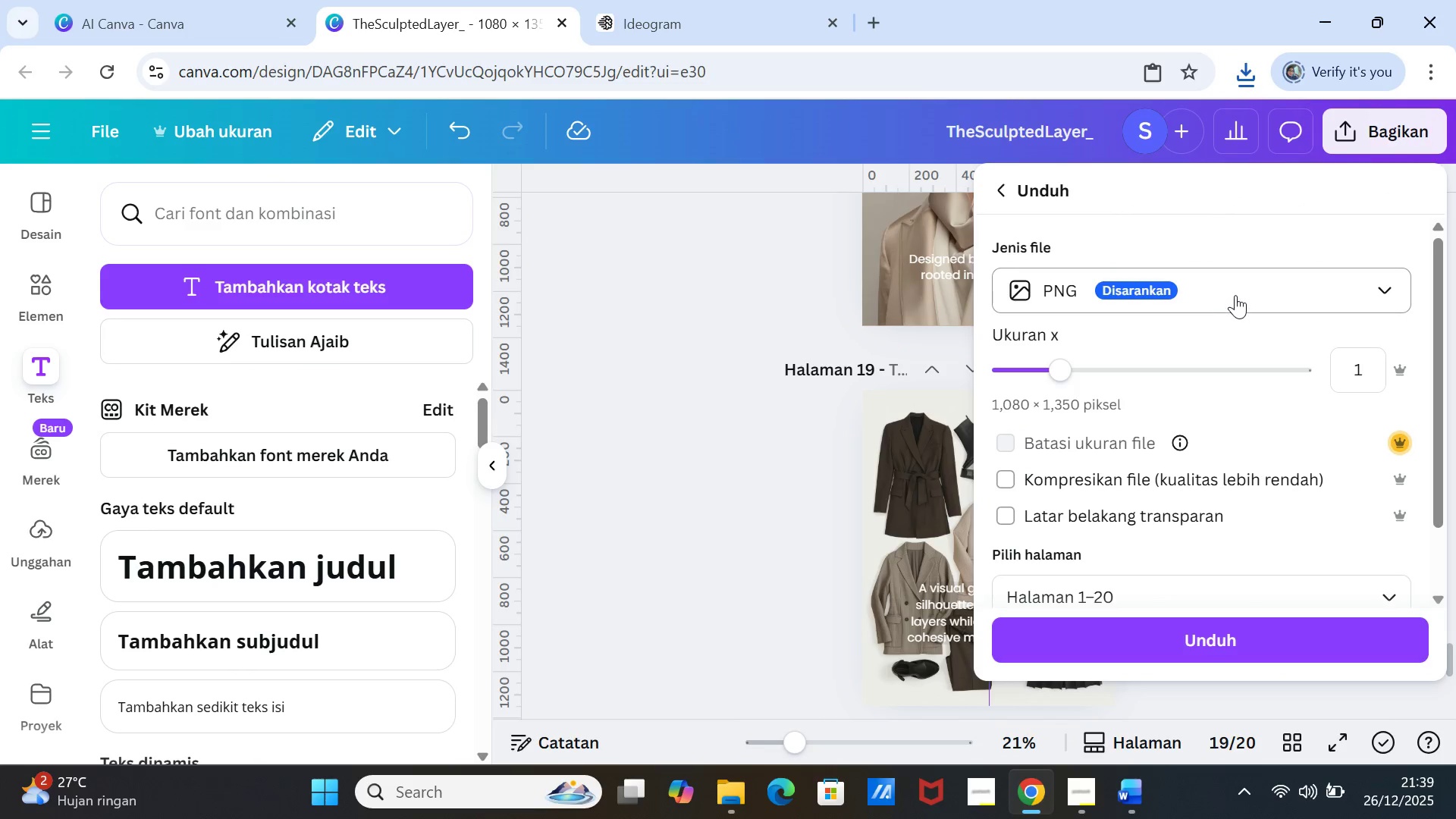 
left_click([1235, 295])
 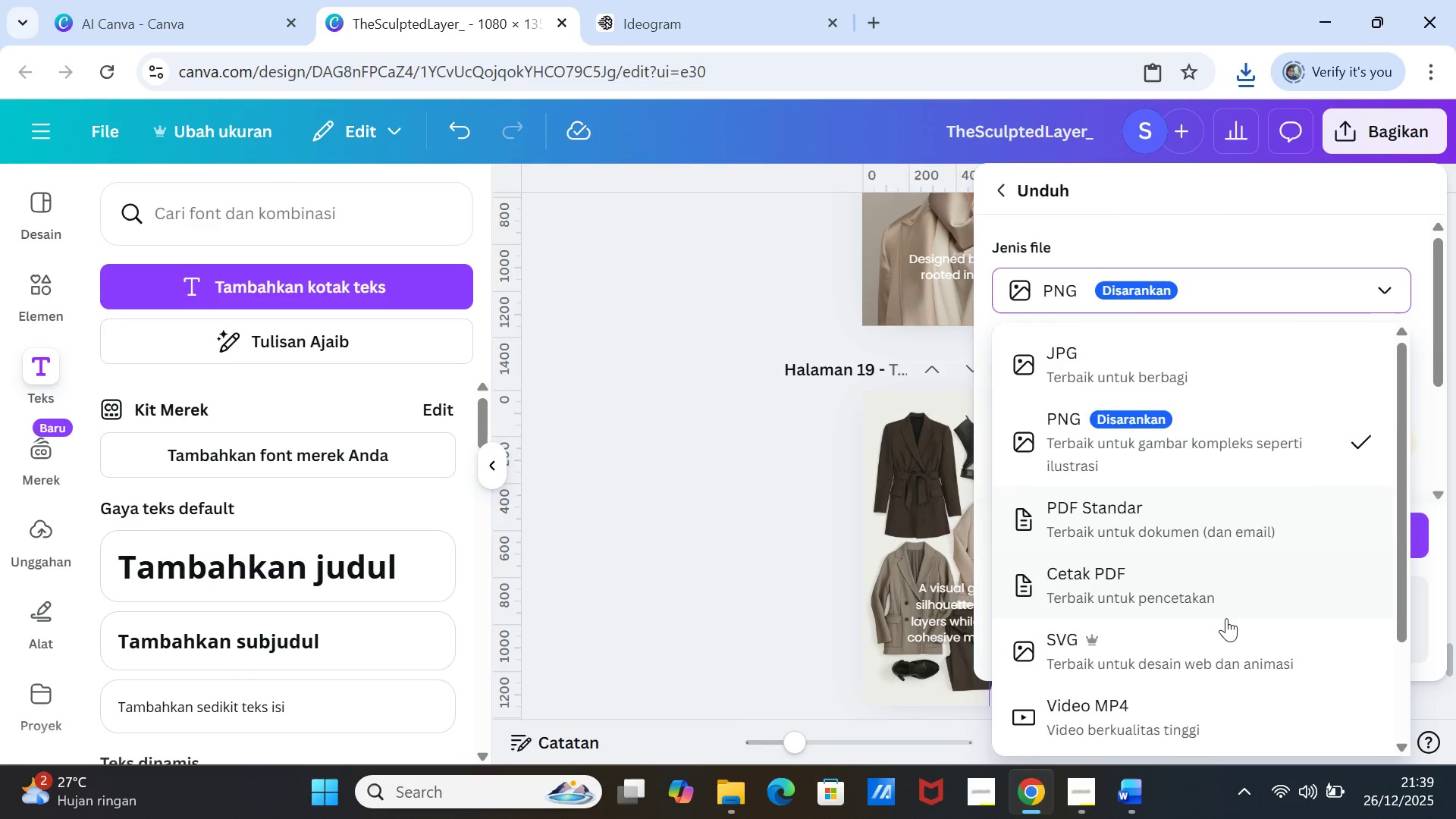 
scroll: coordinate [1211, 591], scroll_direction: up, amount: 1.0
 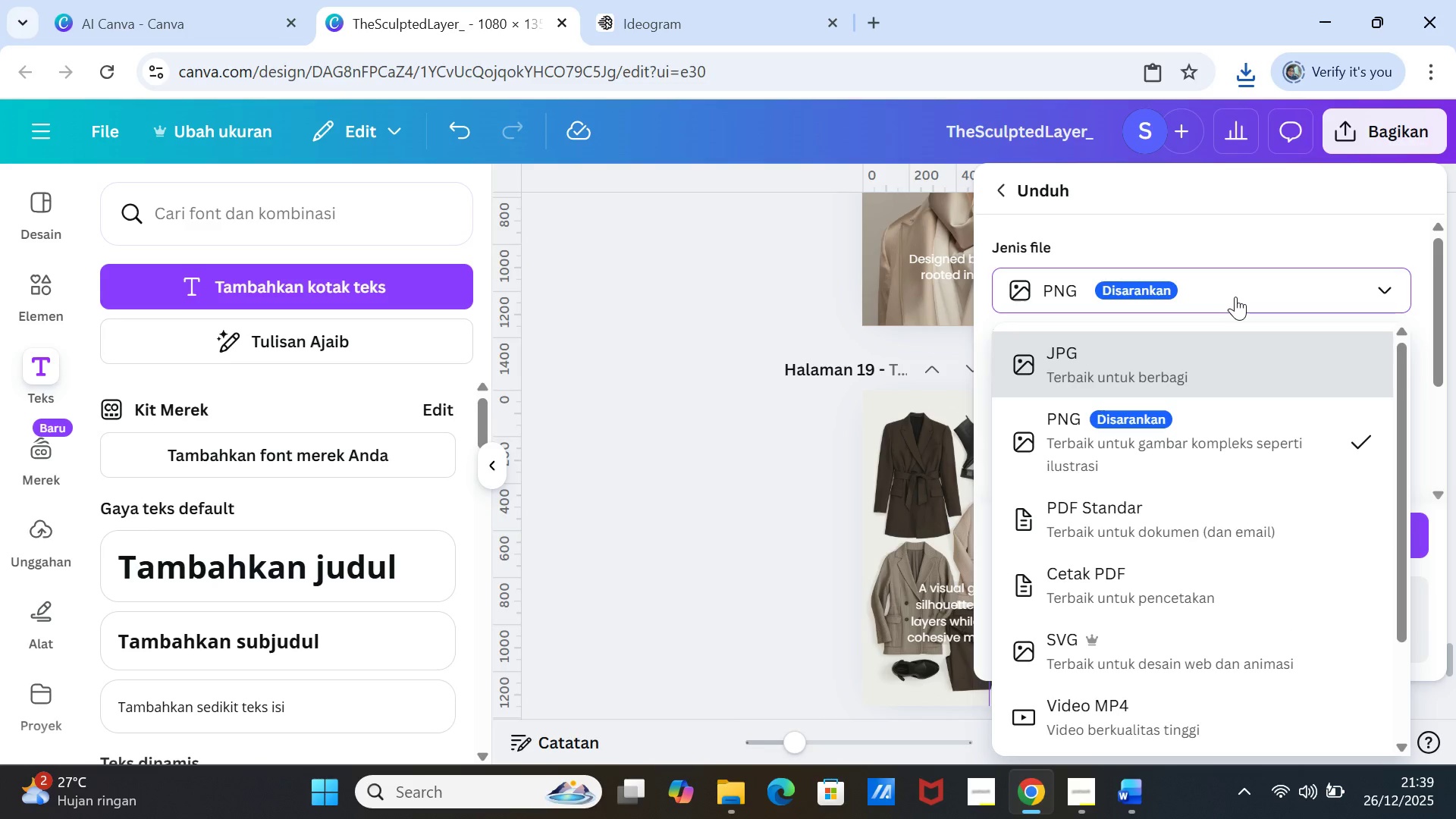 
left_click([1235, 297])
 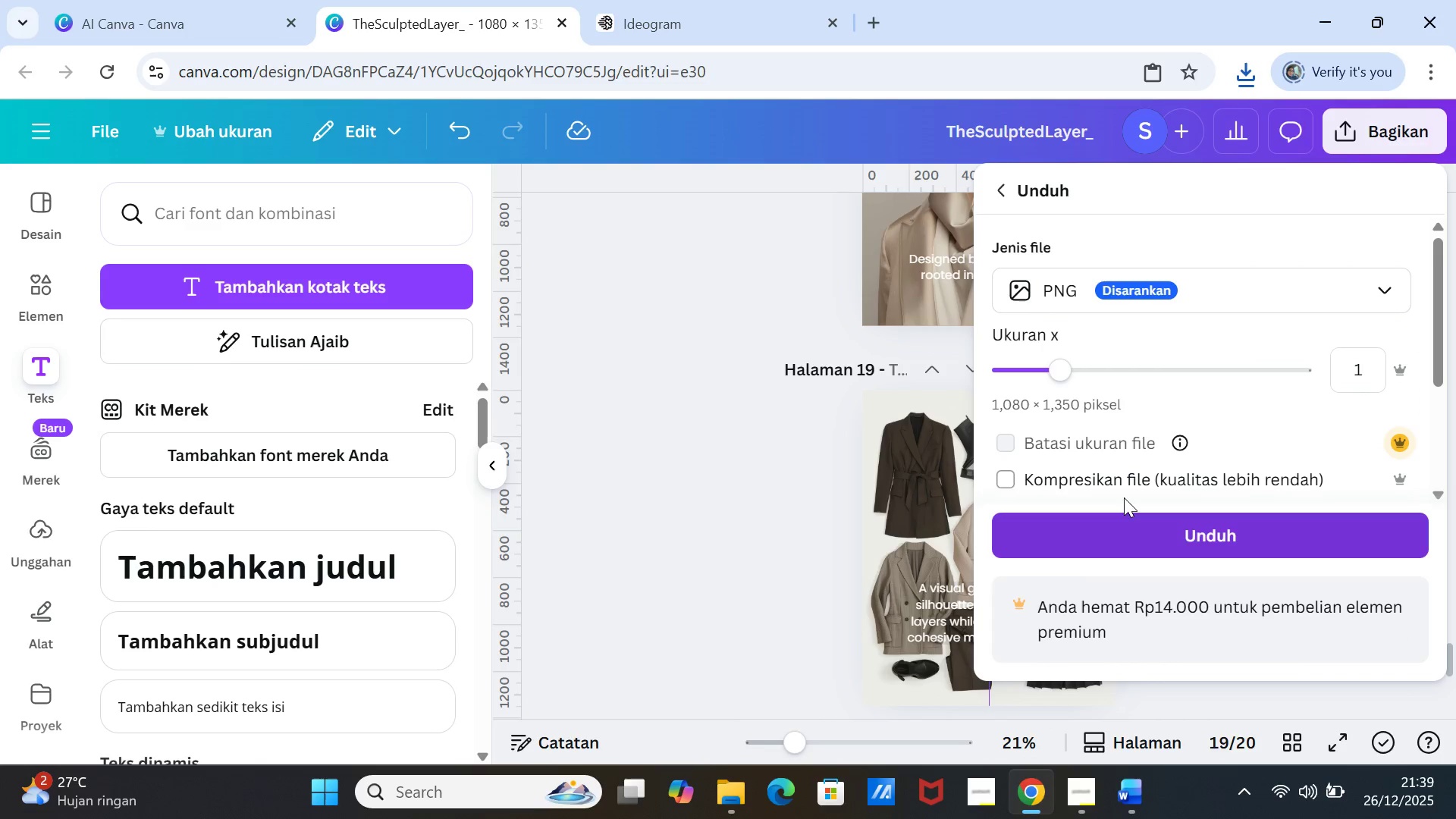 
scroll: coordinate [1244, 437], scroll_direction: down, amount: 2.0
 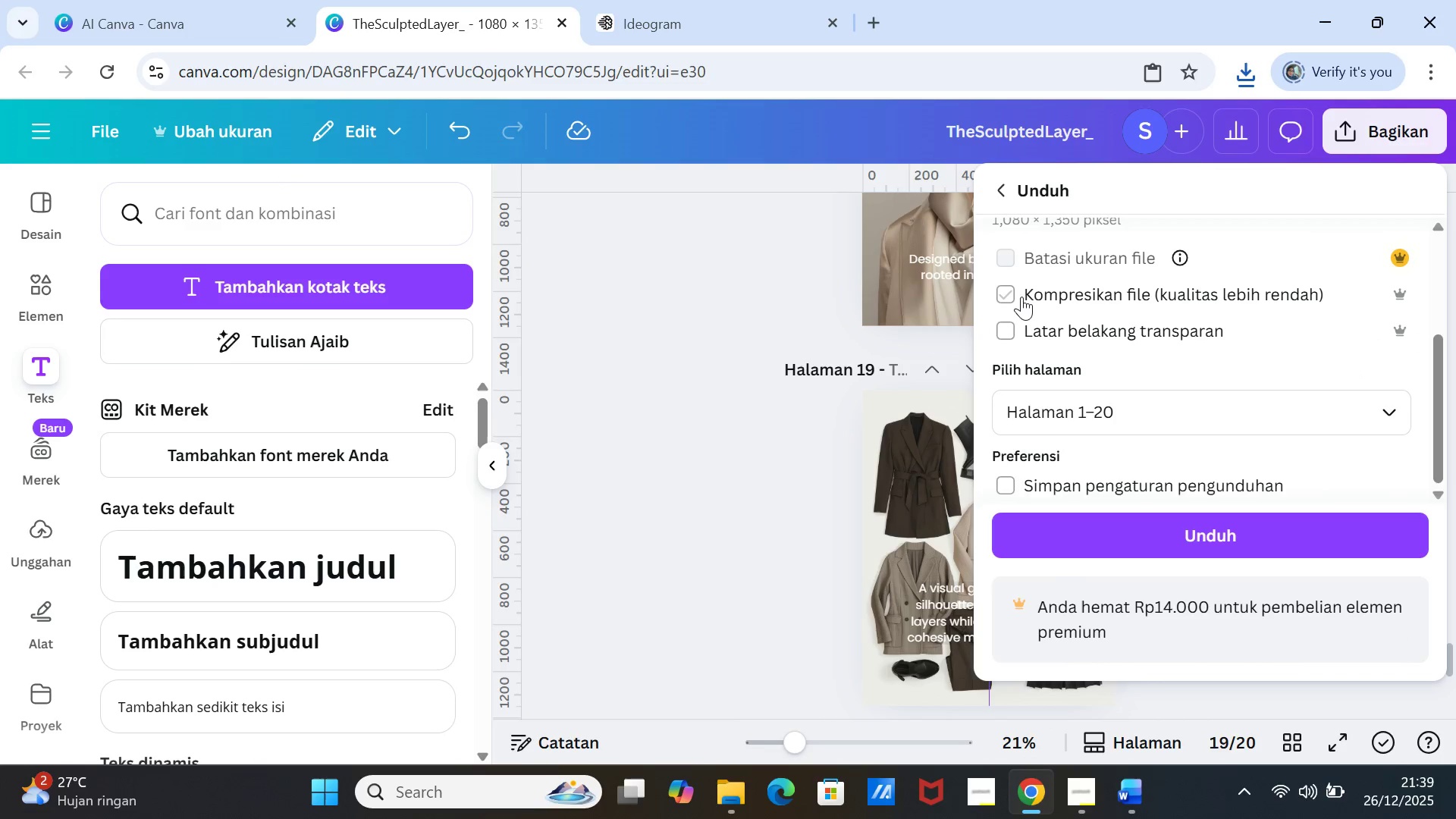 
left_click([1021, 295])
 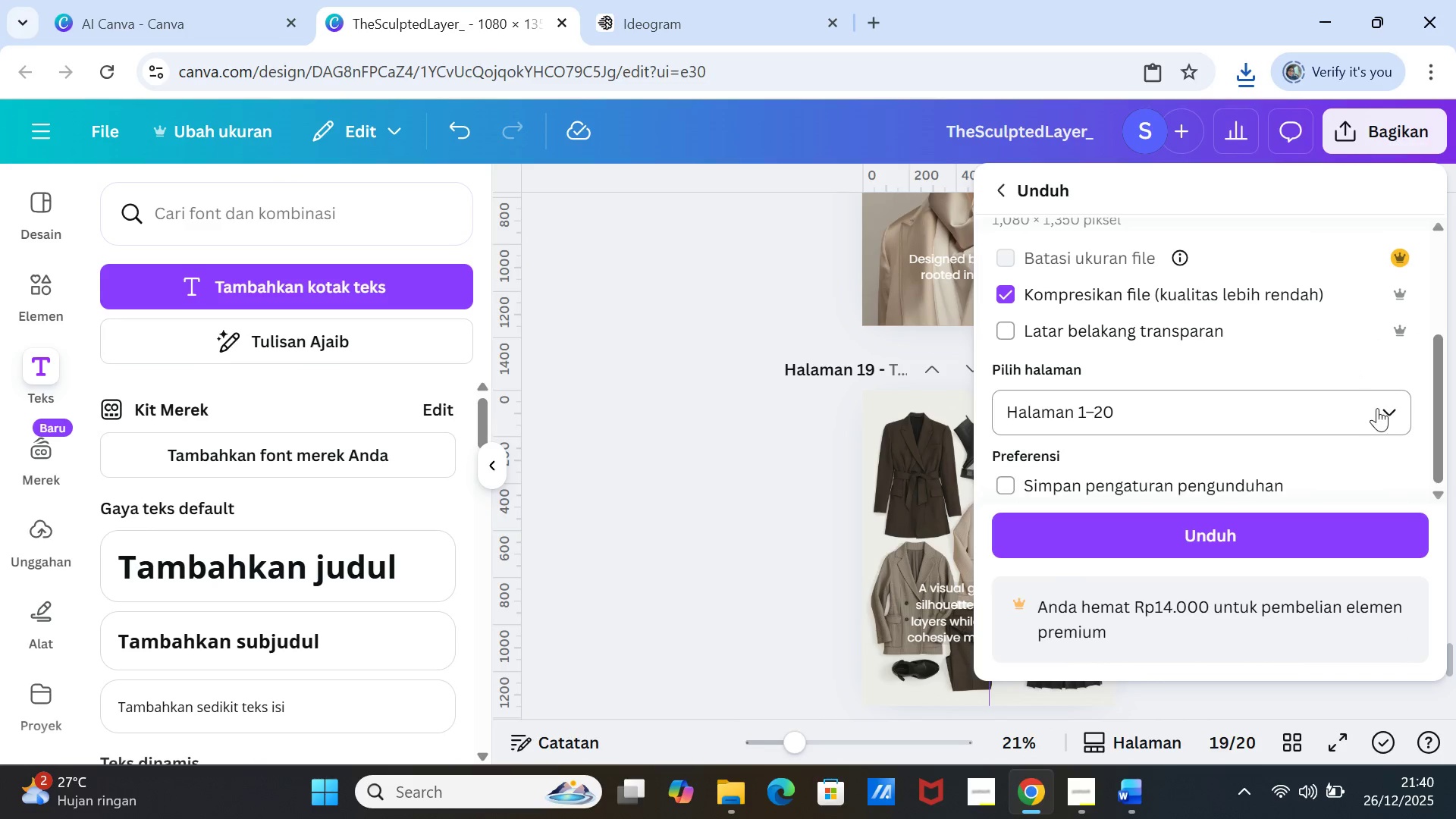 
left_click([1380, 408])
 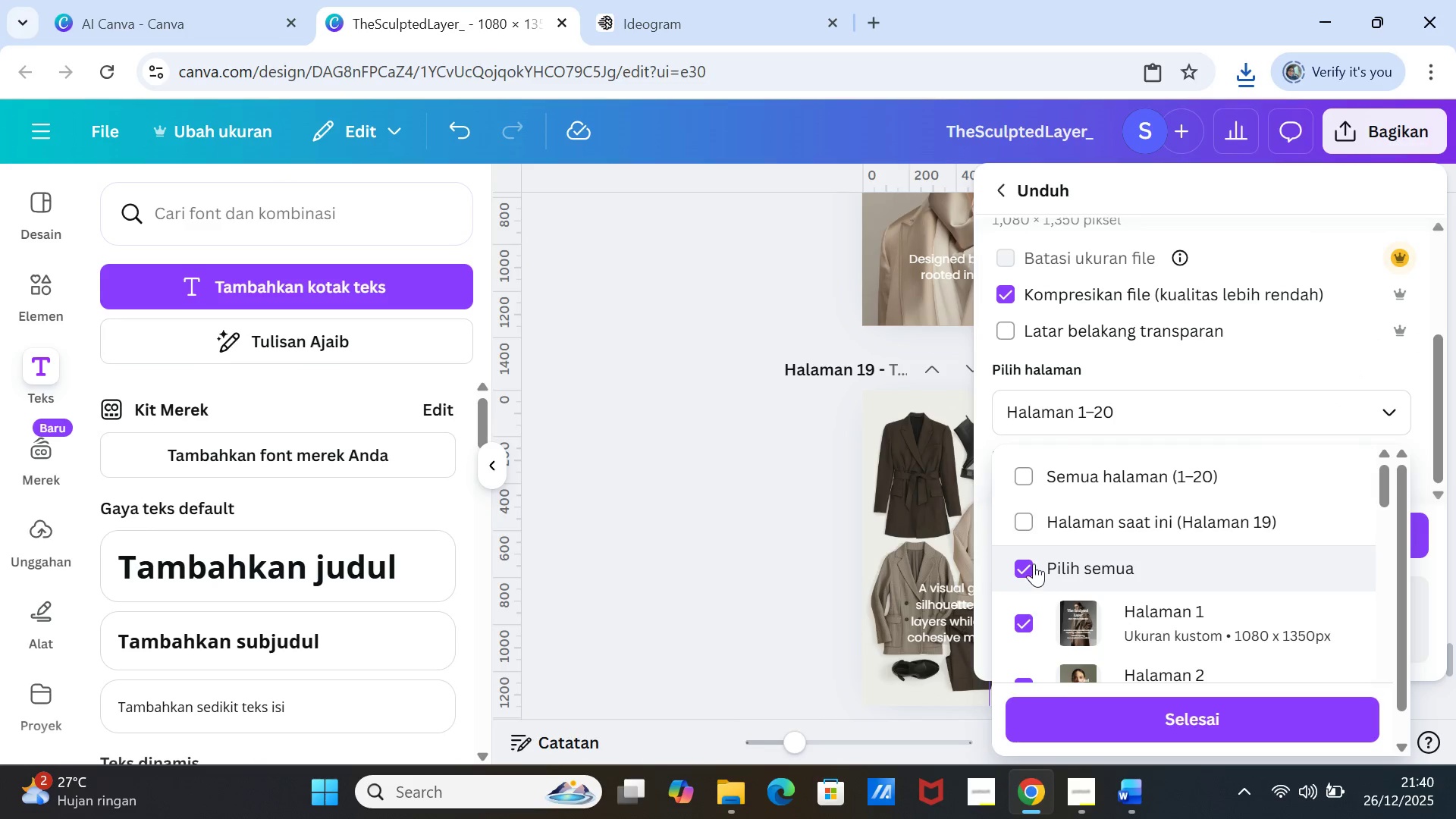 
left_click([1031, 560])
 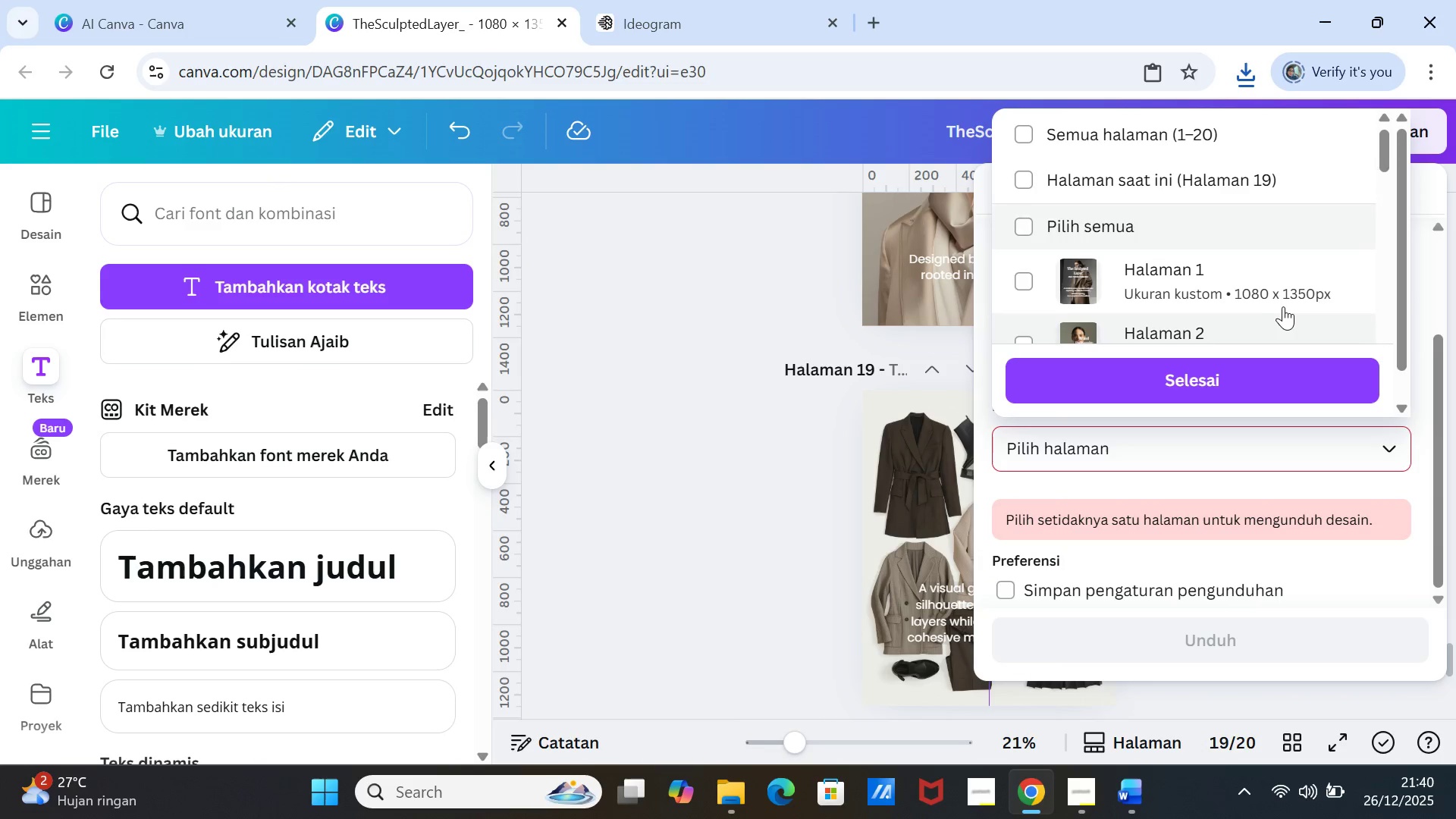 
scroll: coordinate [1198, 281], scroll_direction: down, amount: 8.0
 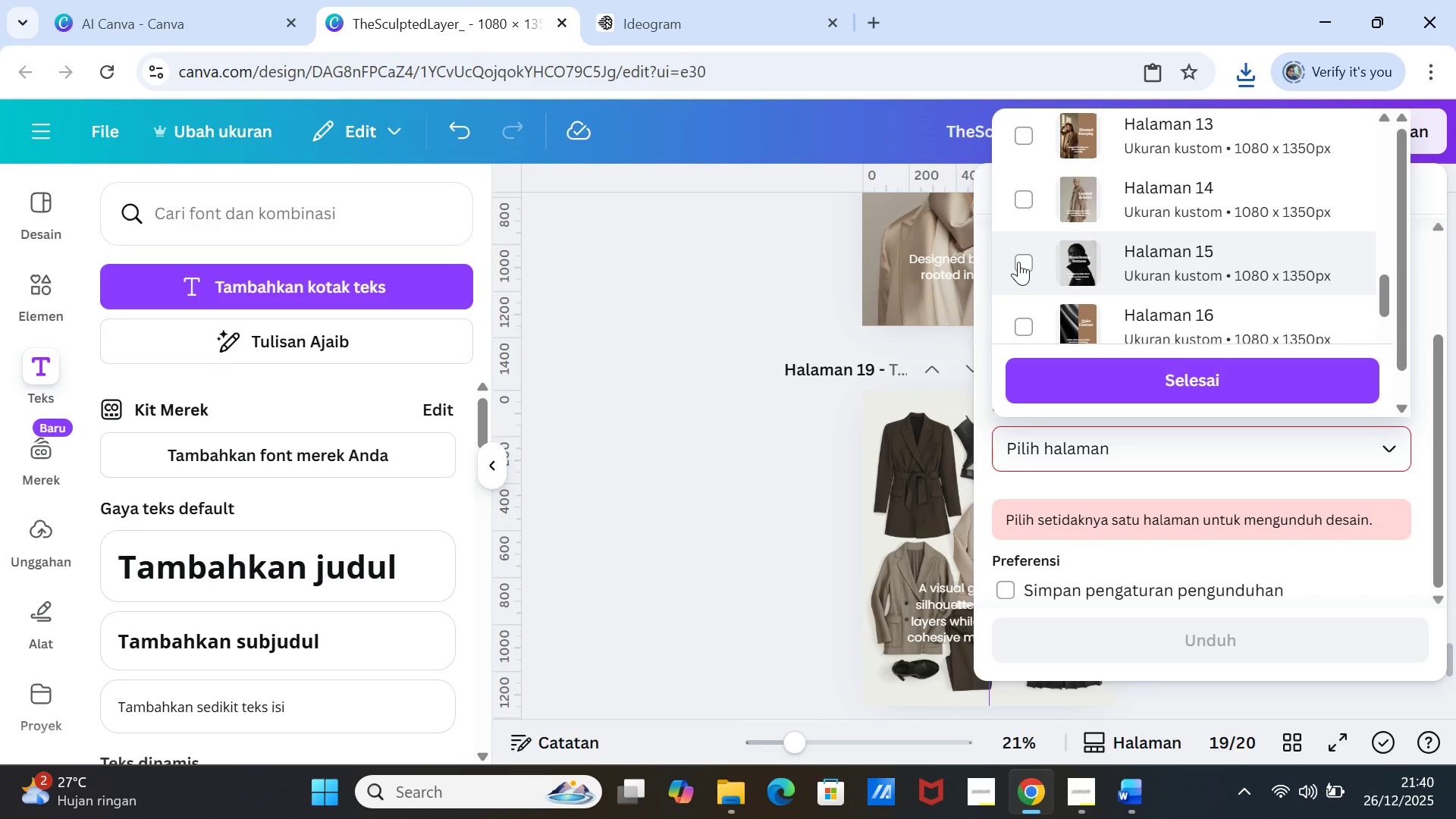 
left_click([1018, 261])
 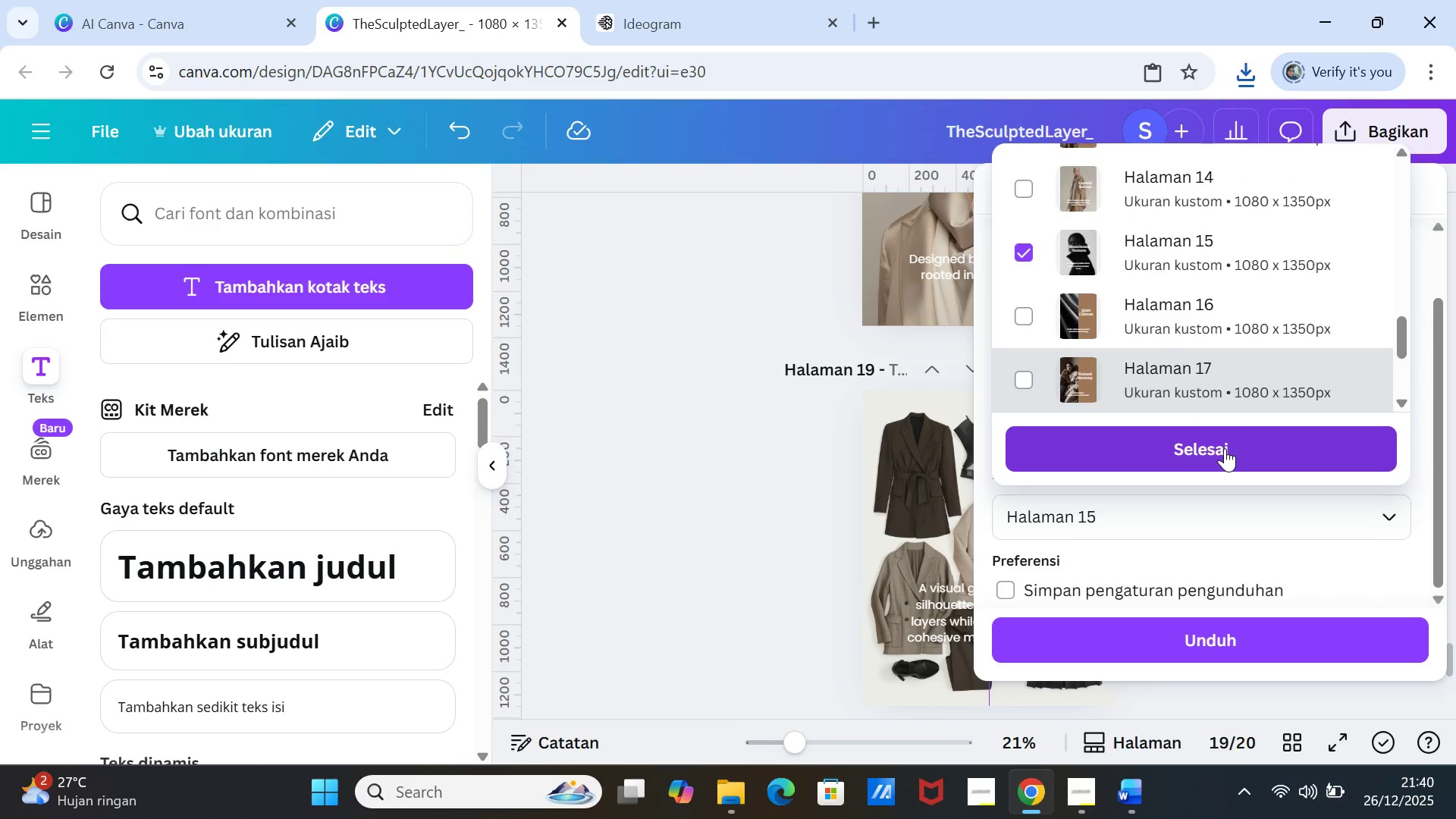 
left_click([1225, 448])
 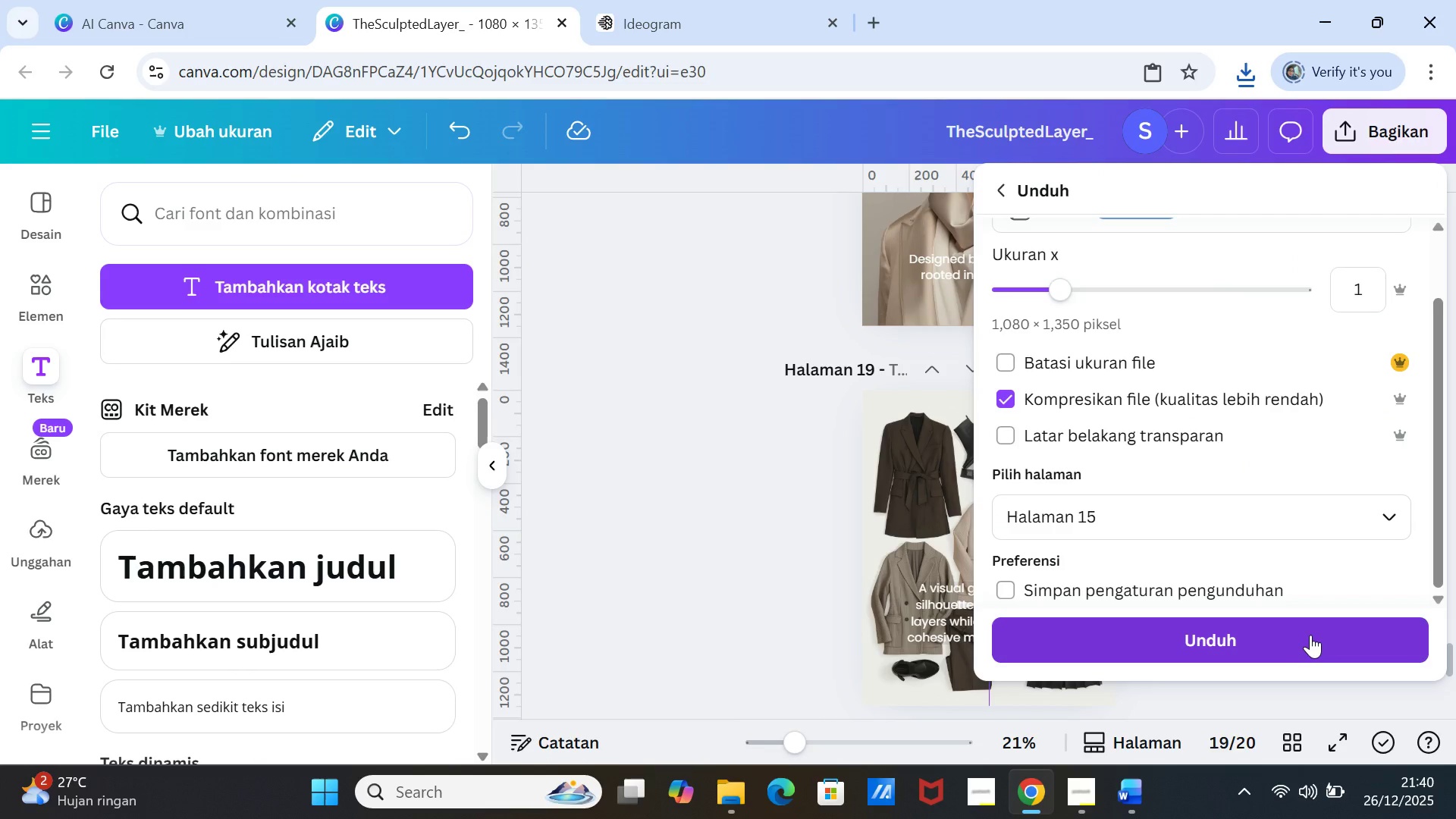 
left_click([1310, 635])
 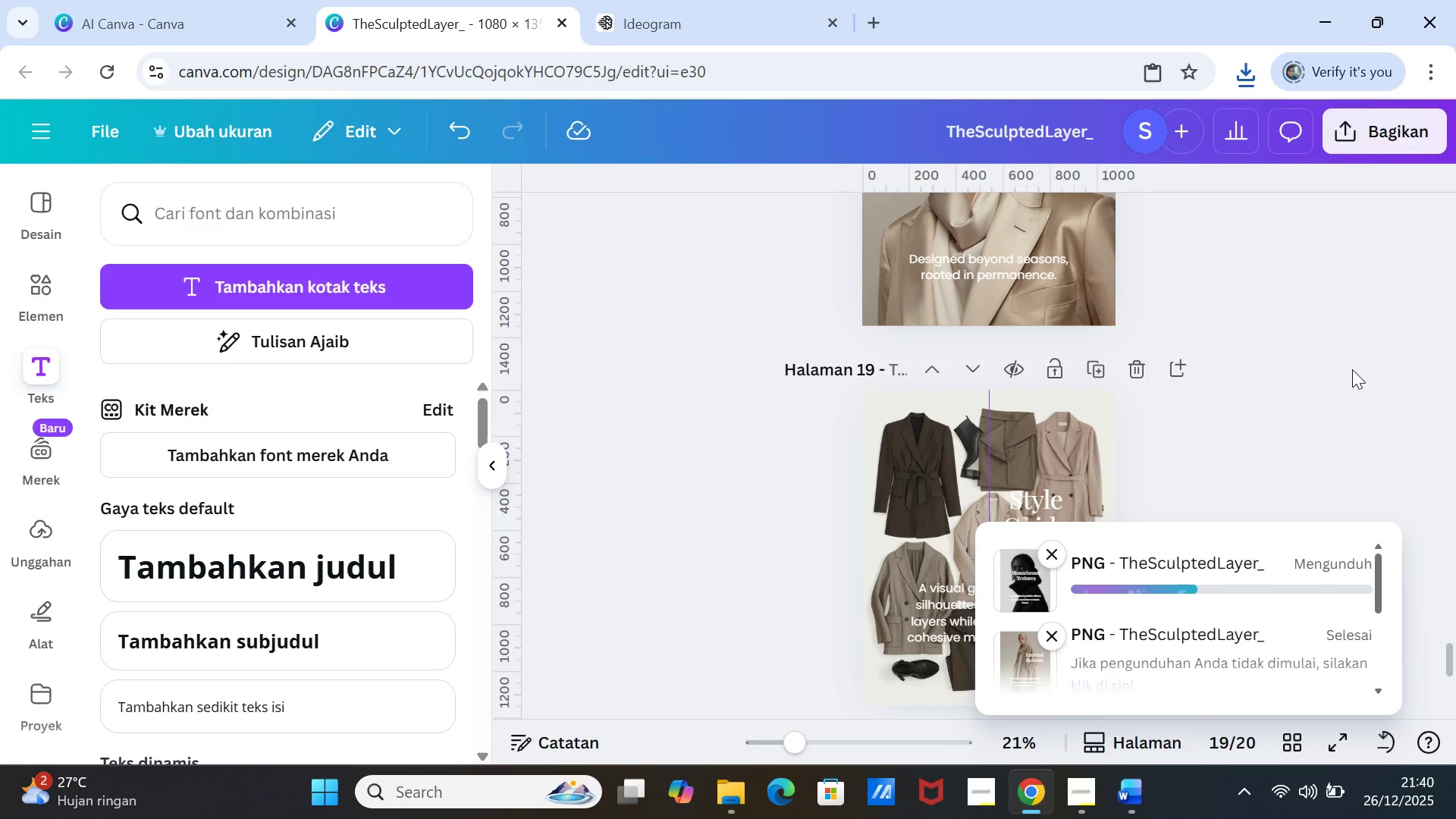 
wait(8.8)
 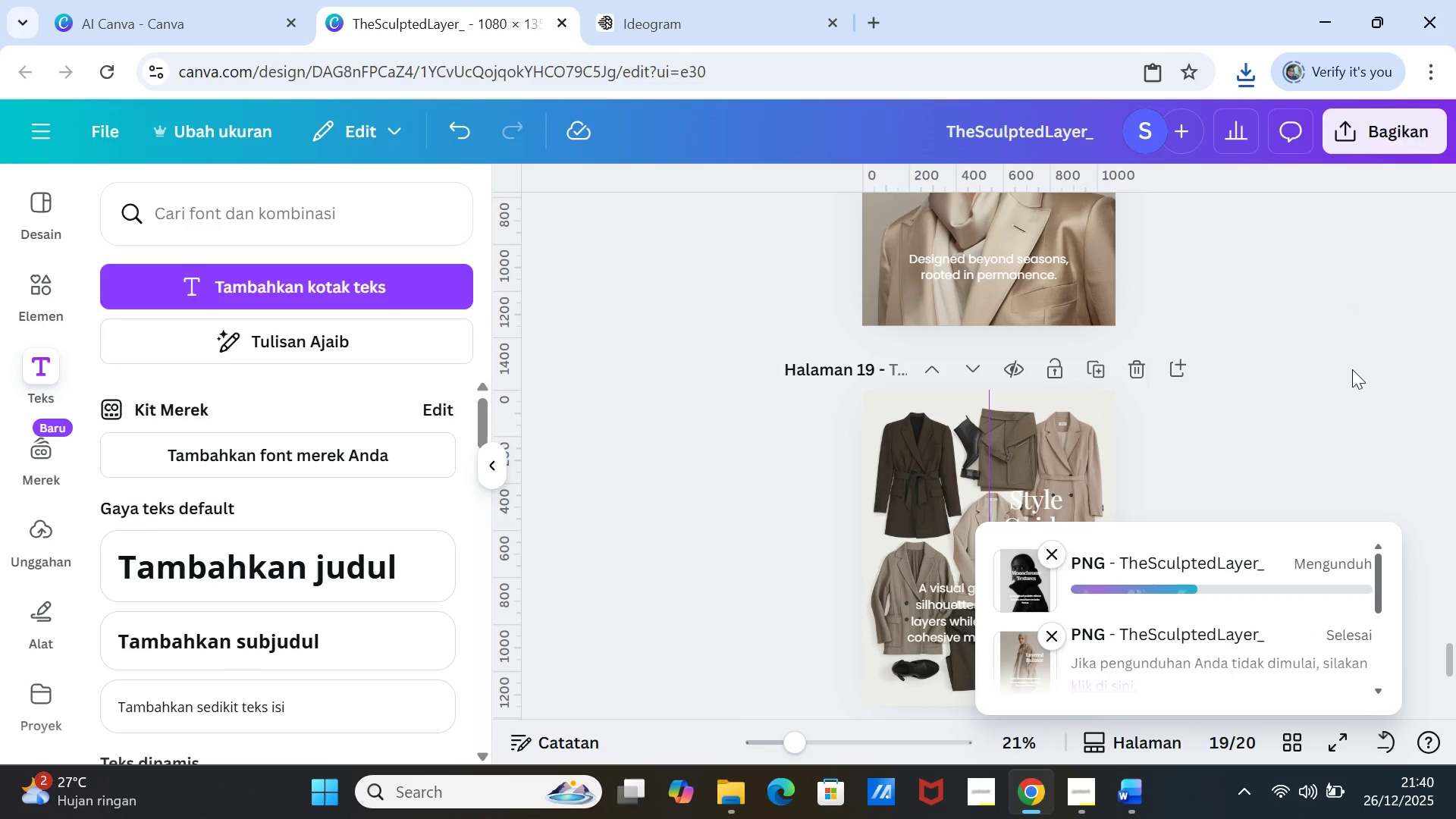 
left_click([1351, 142])
 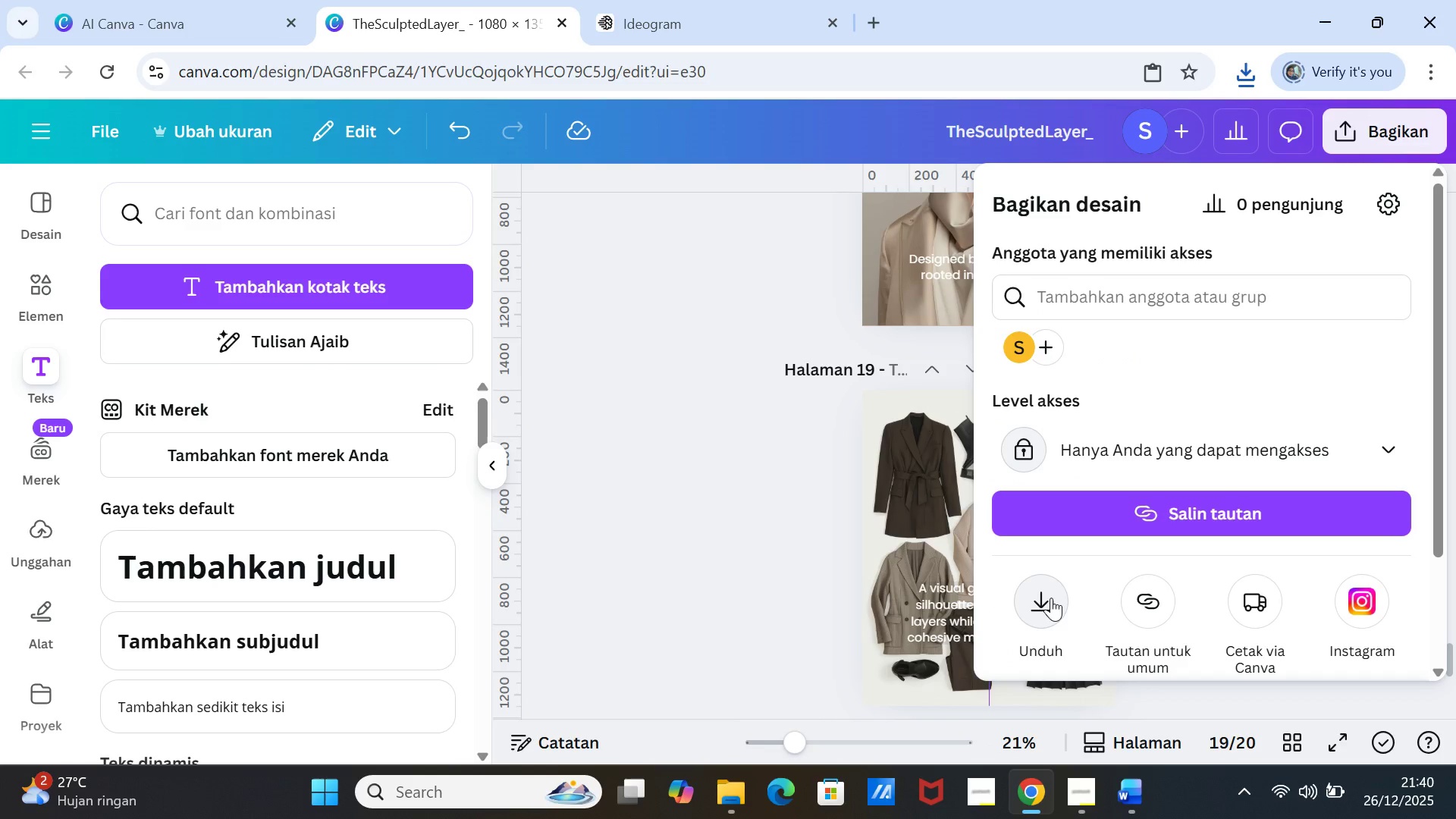 
left_click([1051, 598])
 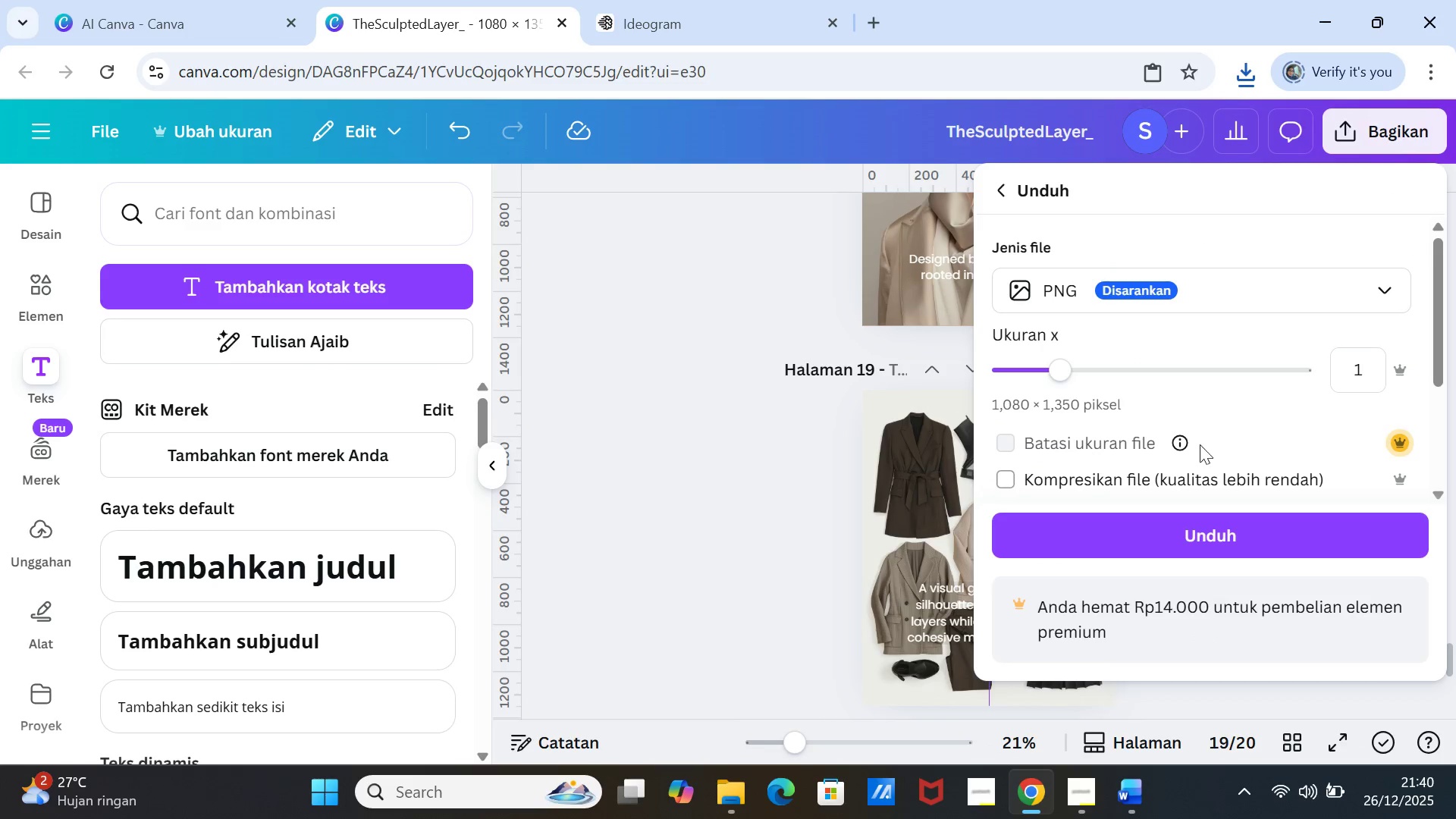 
scroll: coordinate [1188, 450], scroll_direction: down, amount: 1.0
 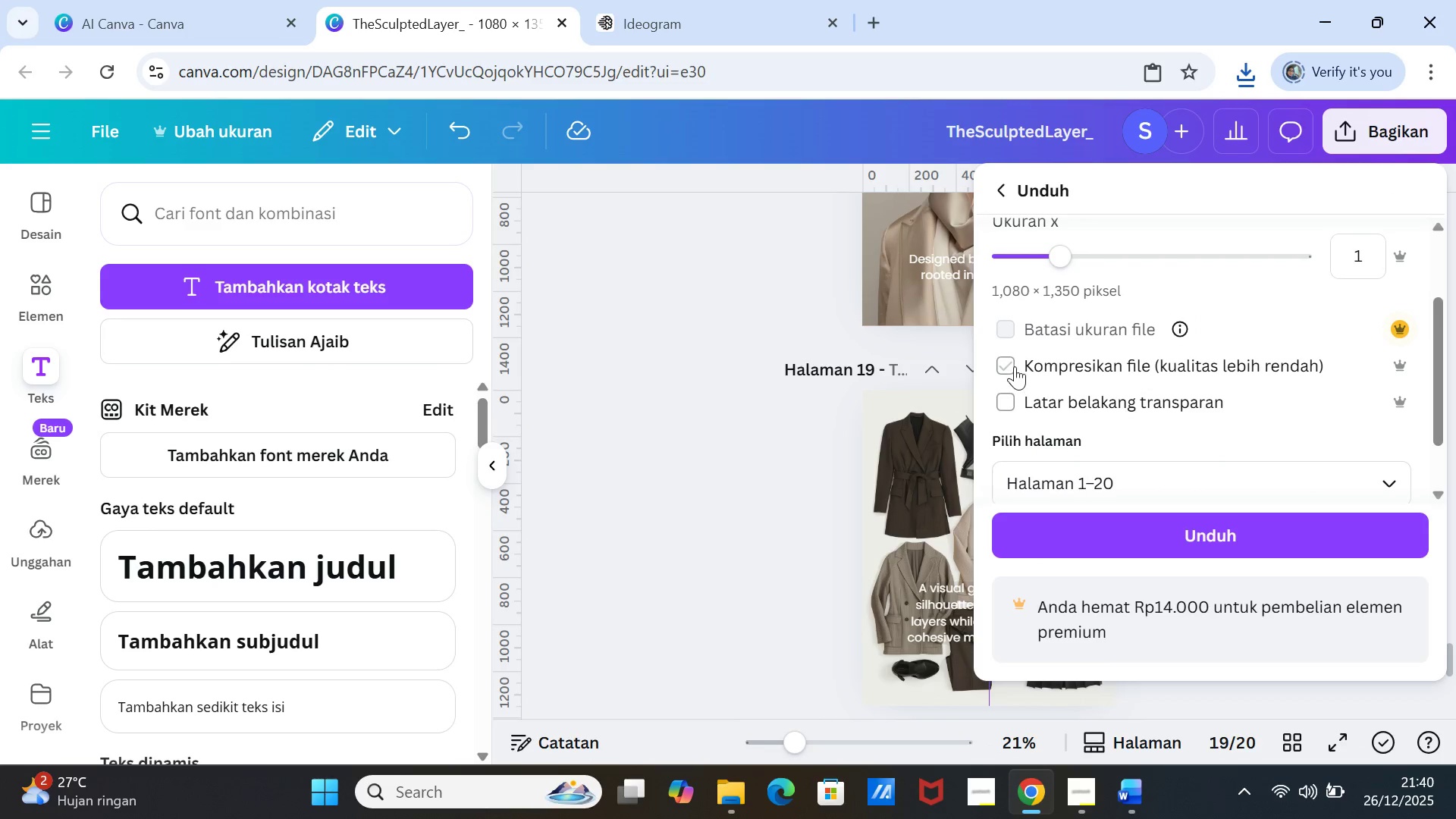 
left_click([1015, 366])
 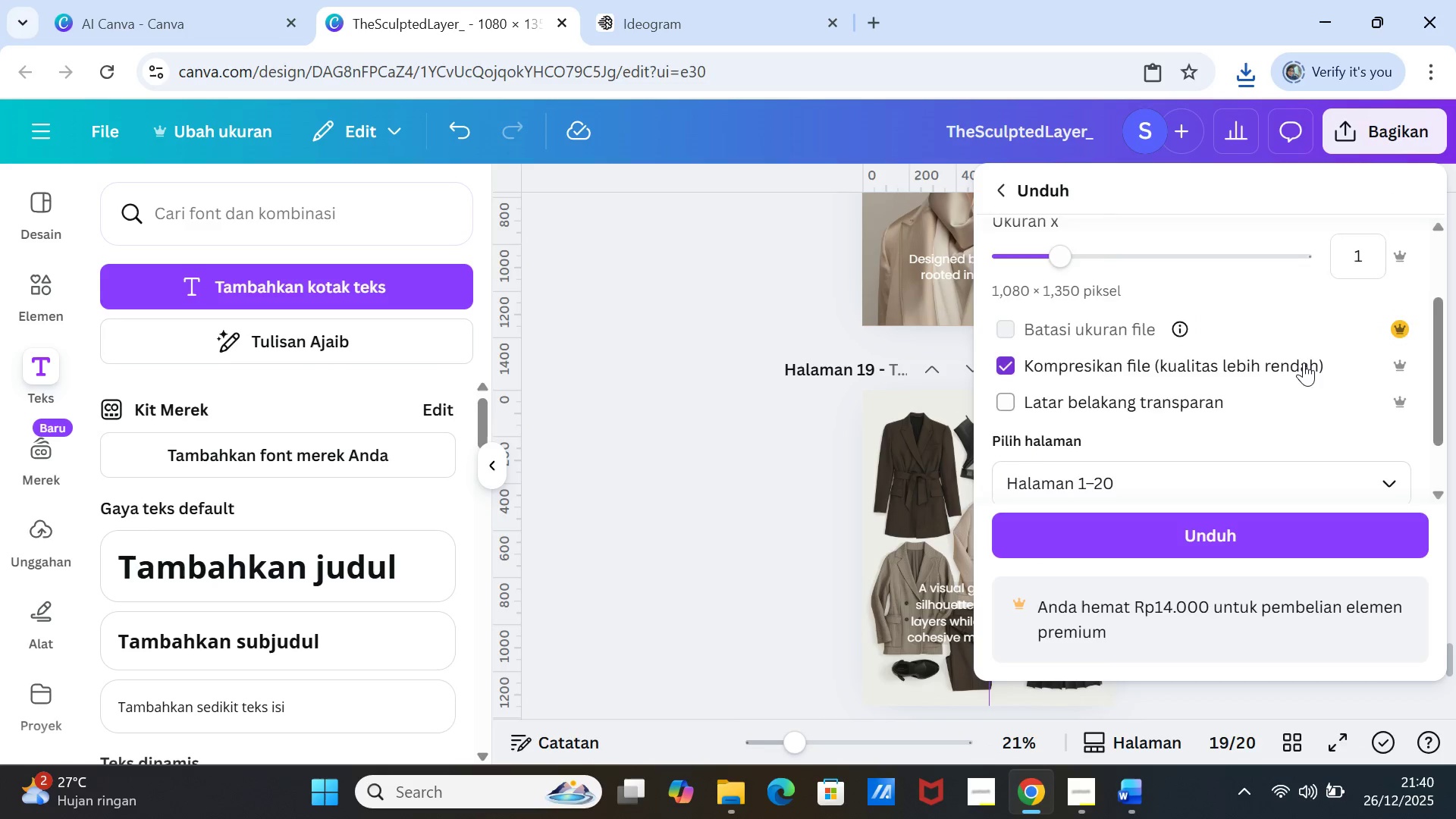 
scroll: coordinate [1304, 366], scroll_direction: down, amount: 2.0
 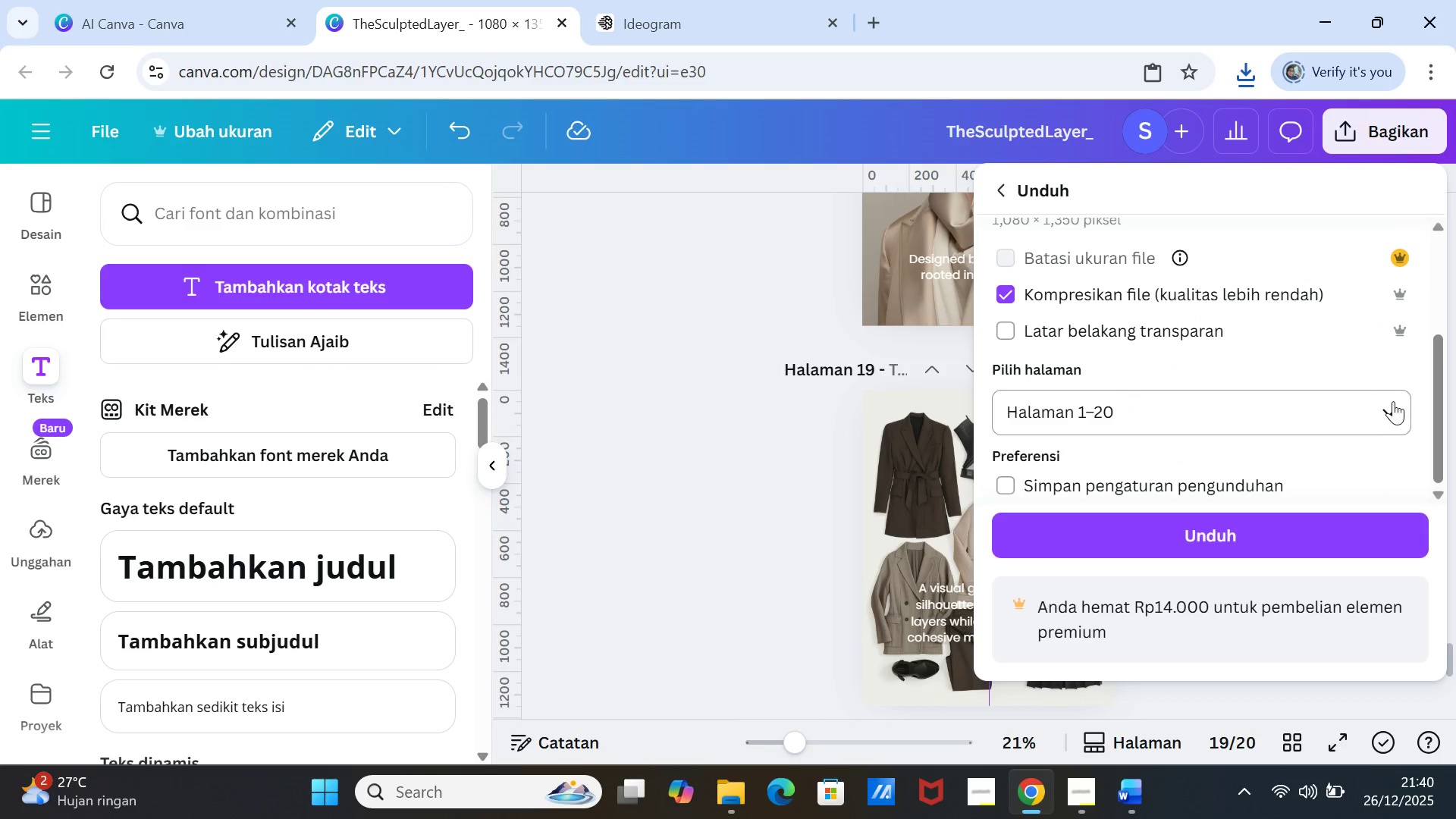 
left_click([1392, 403])
 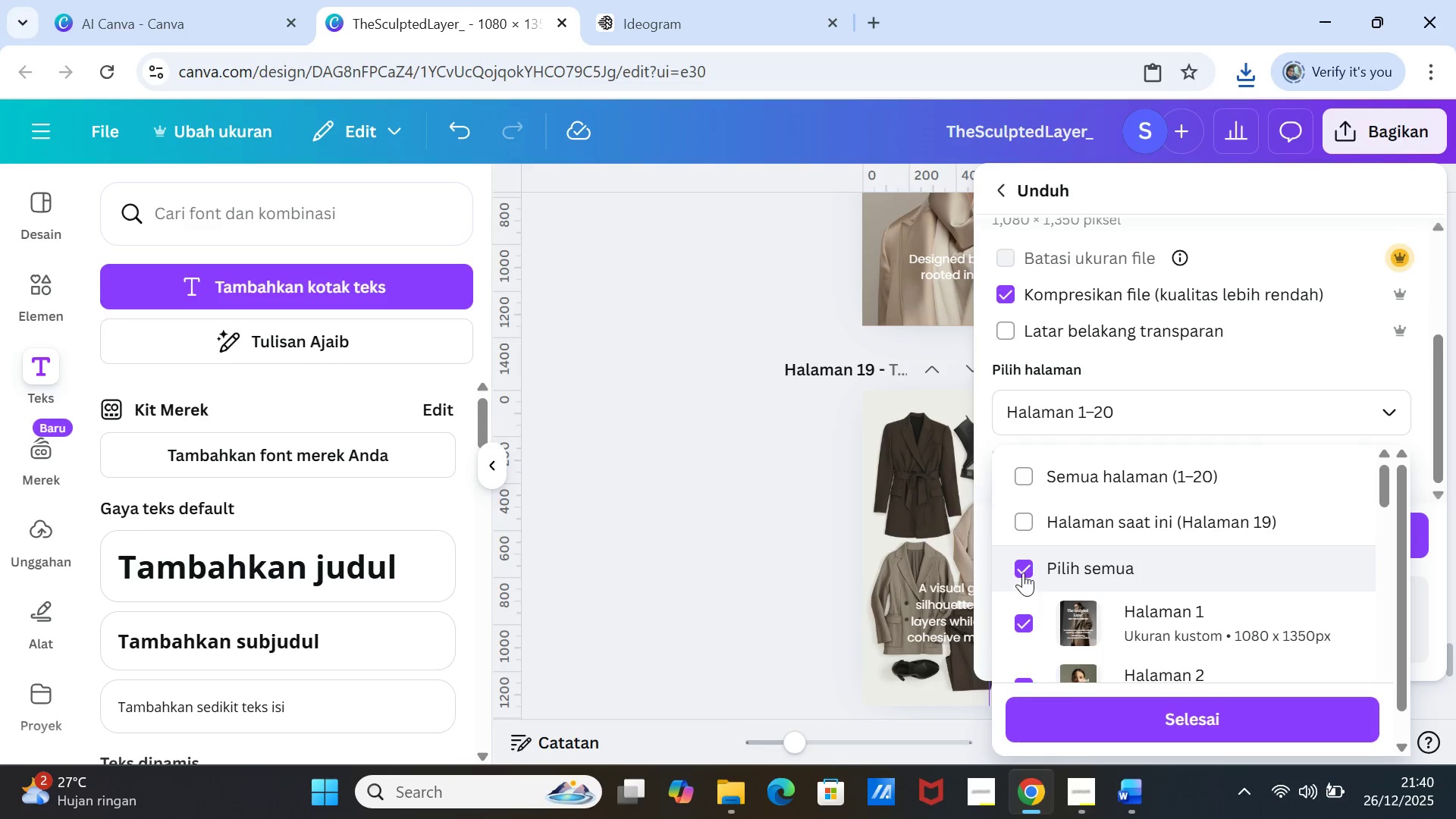 
left_click([1023, 572])
 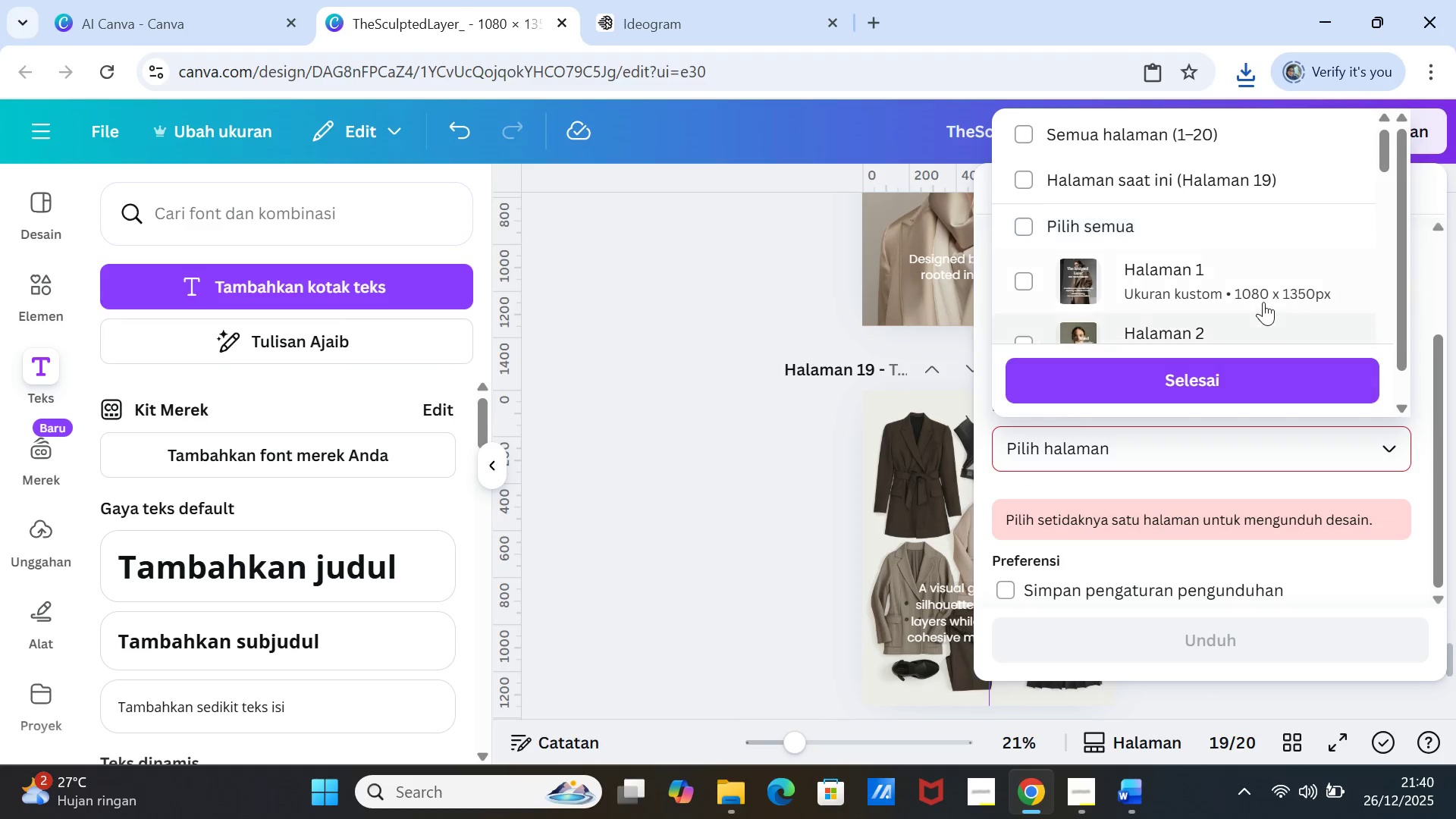 
scroll: coordinate [1263, 301], scroll_direction: down, amount: 7.0
 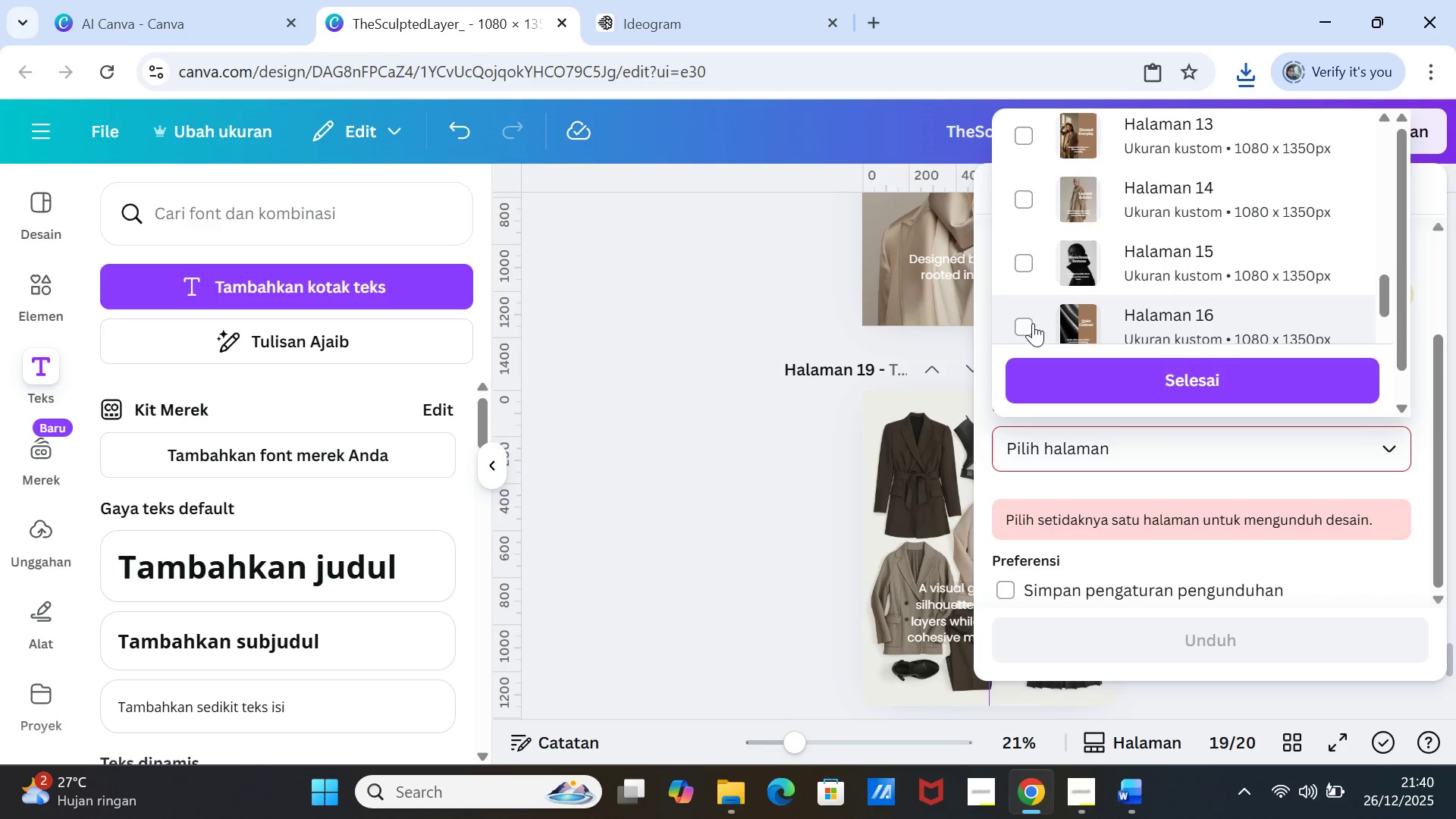 
left_click([1028, 328])
 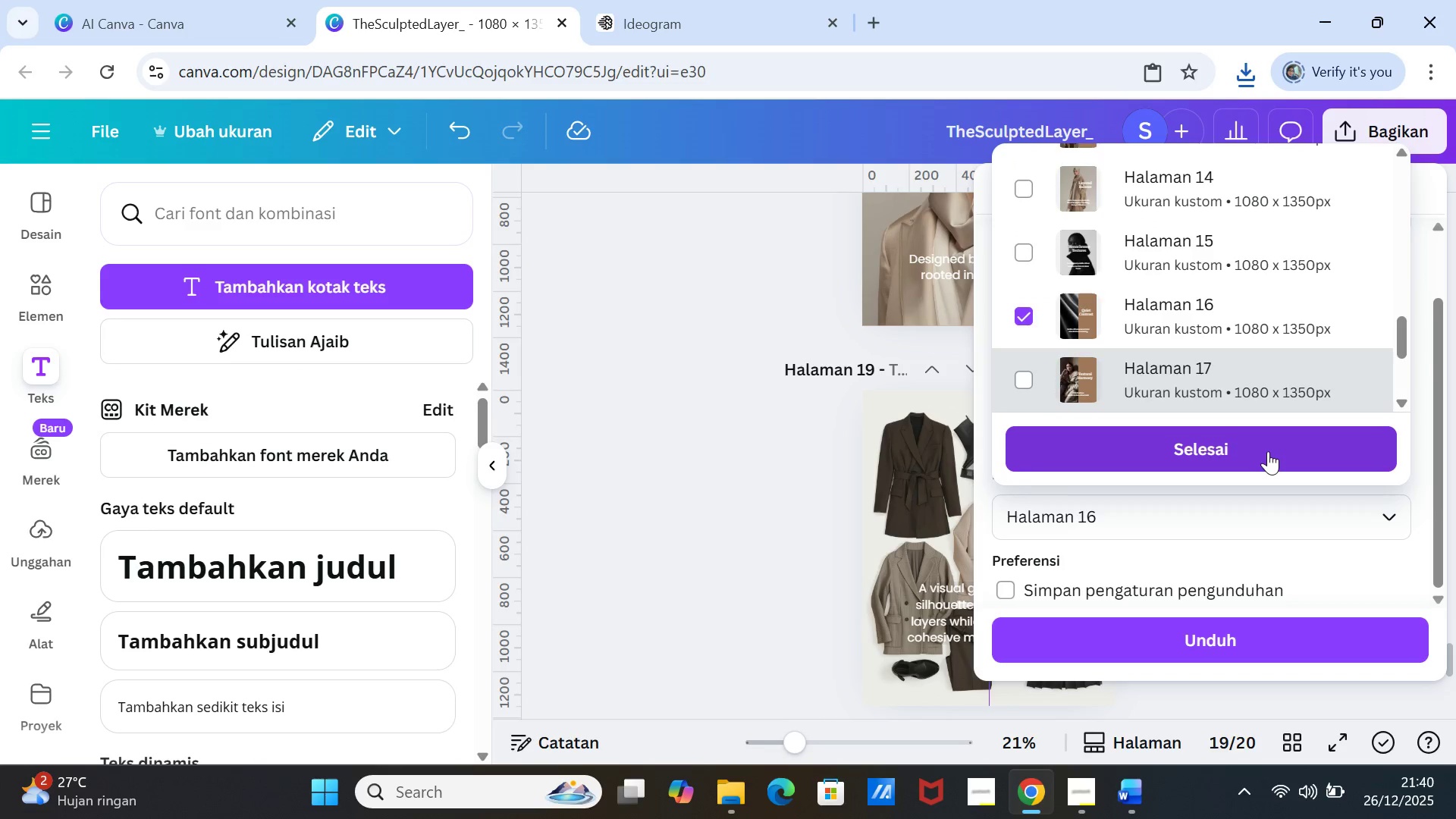 
left_click([1265, 450])
 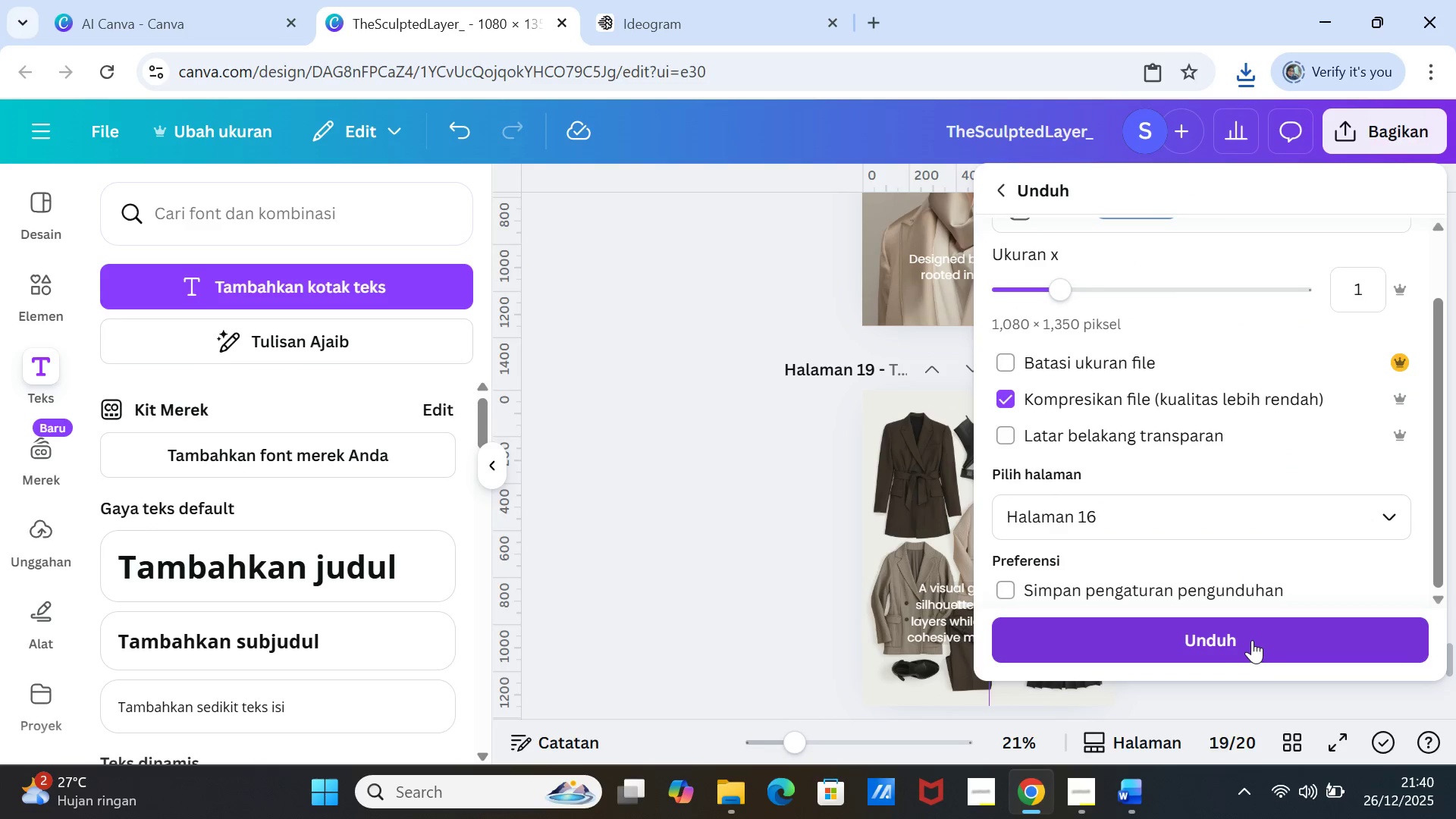 
left_click([1252, 640])
 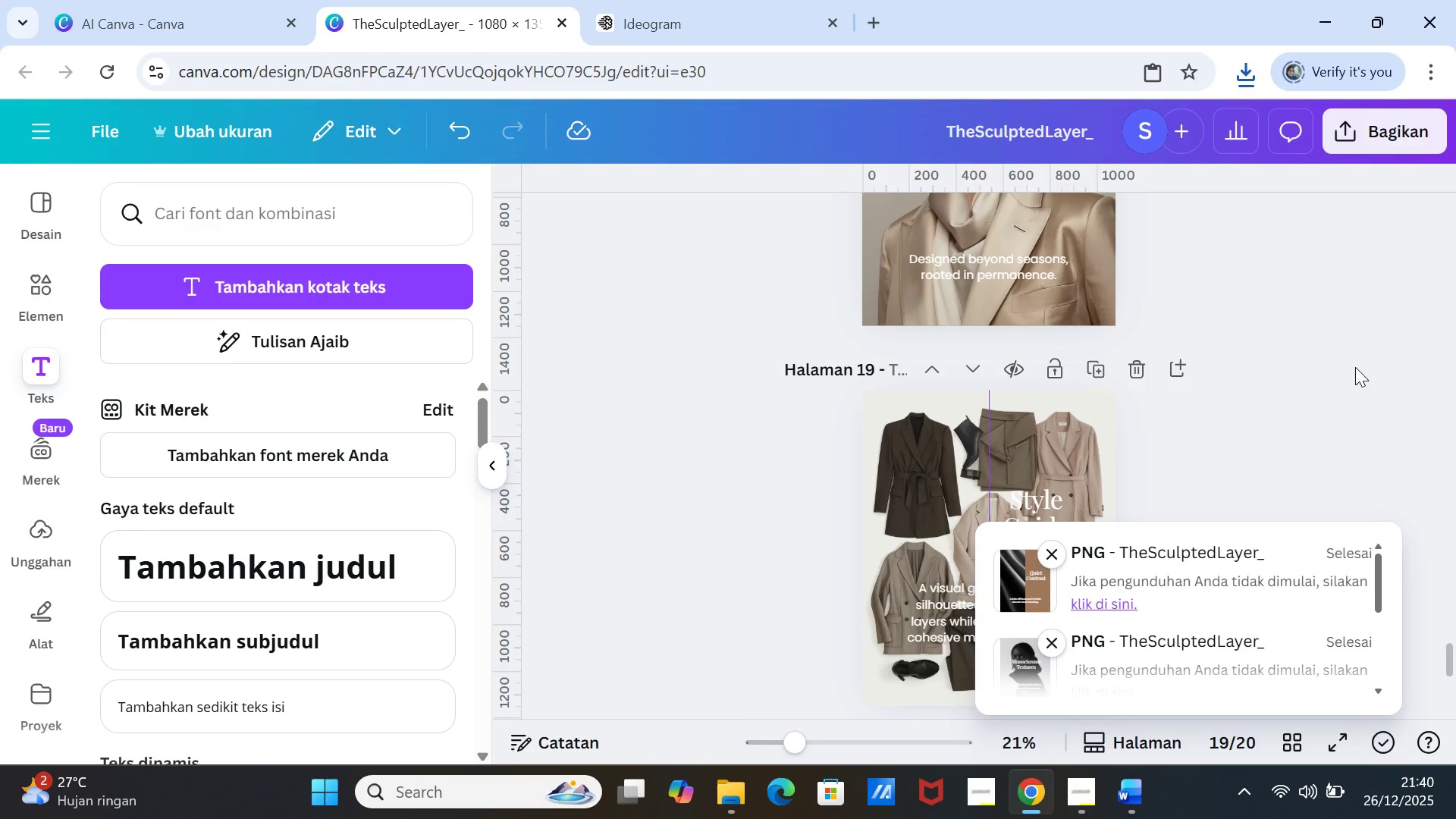 
wait(9.69)
 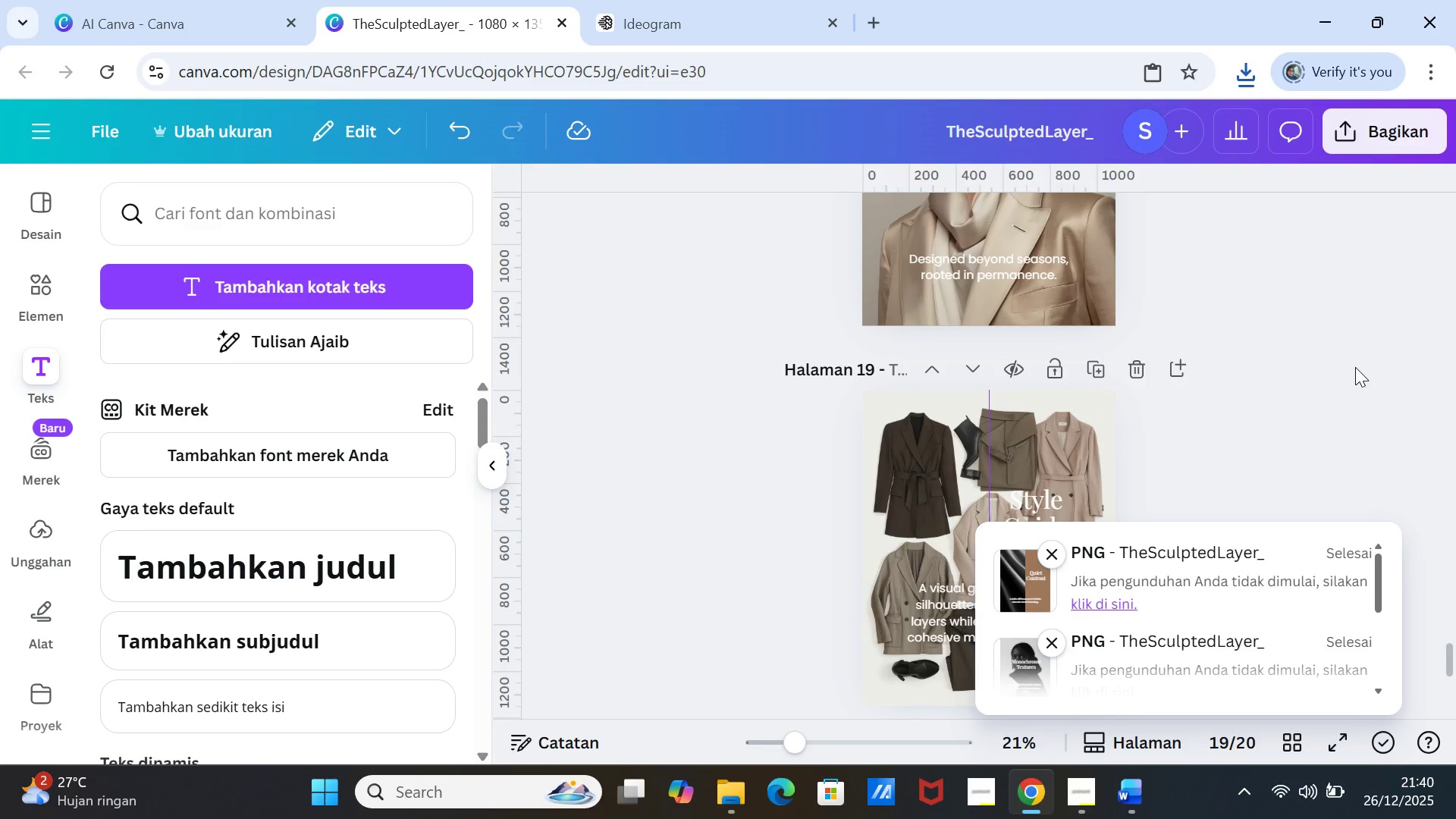 
left_click([1389, 141])
 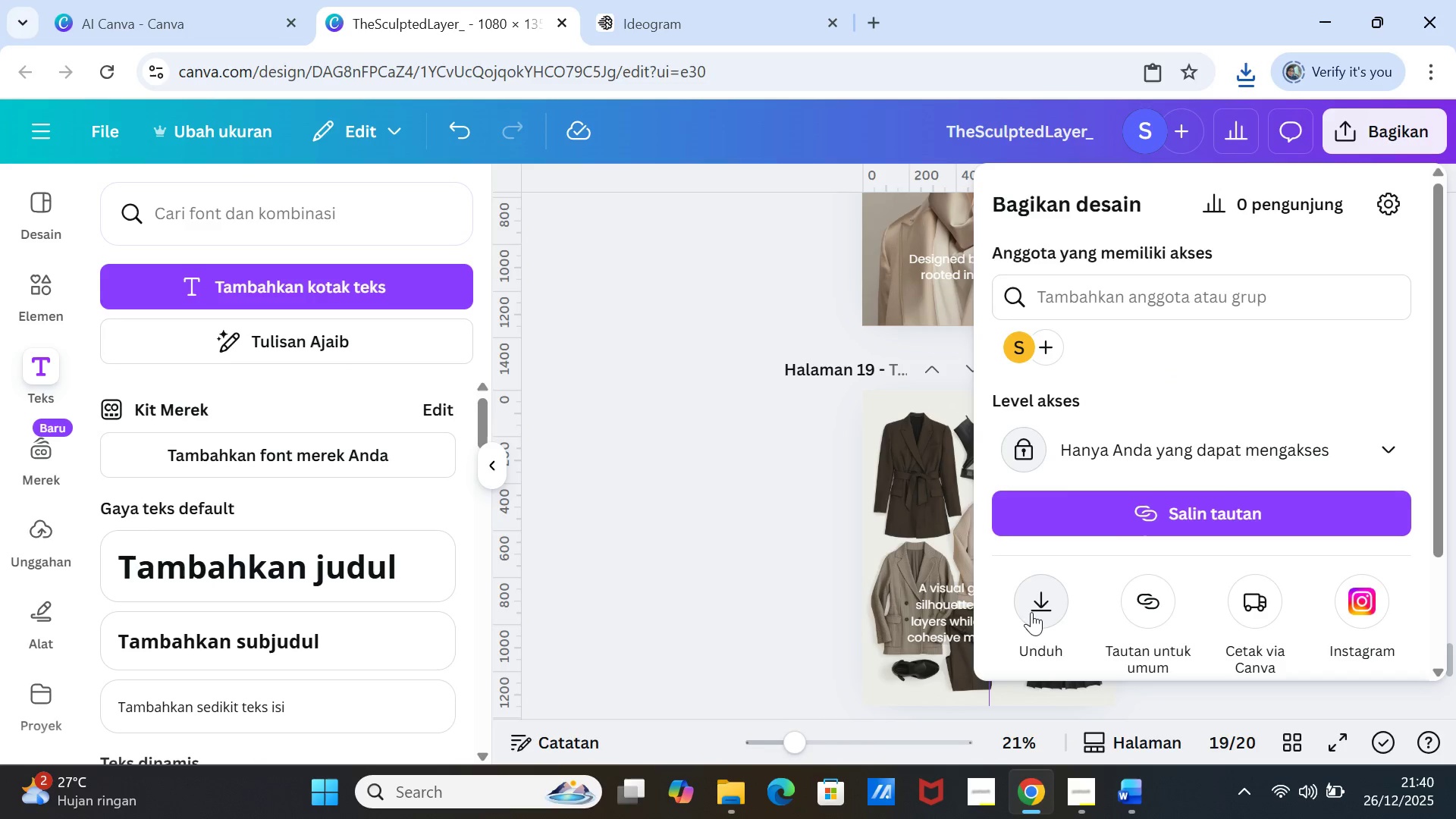 
left_click([1035, 610])
 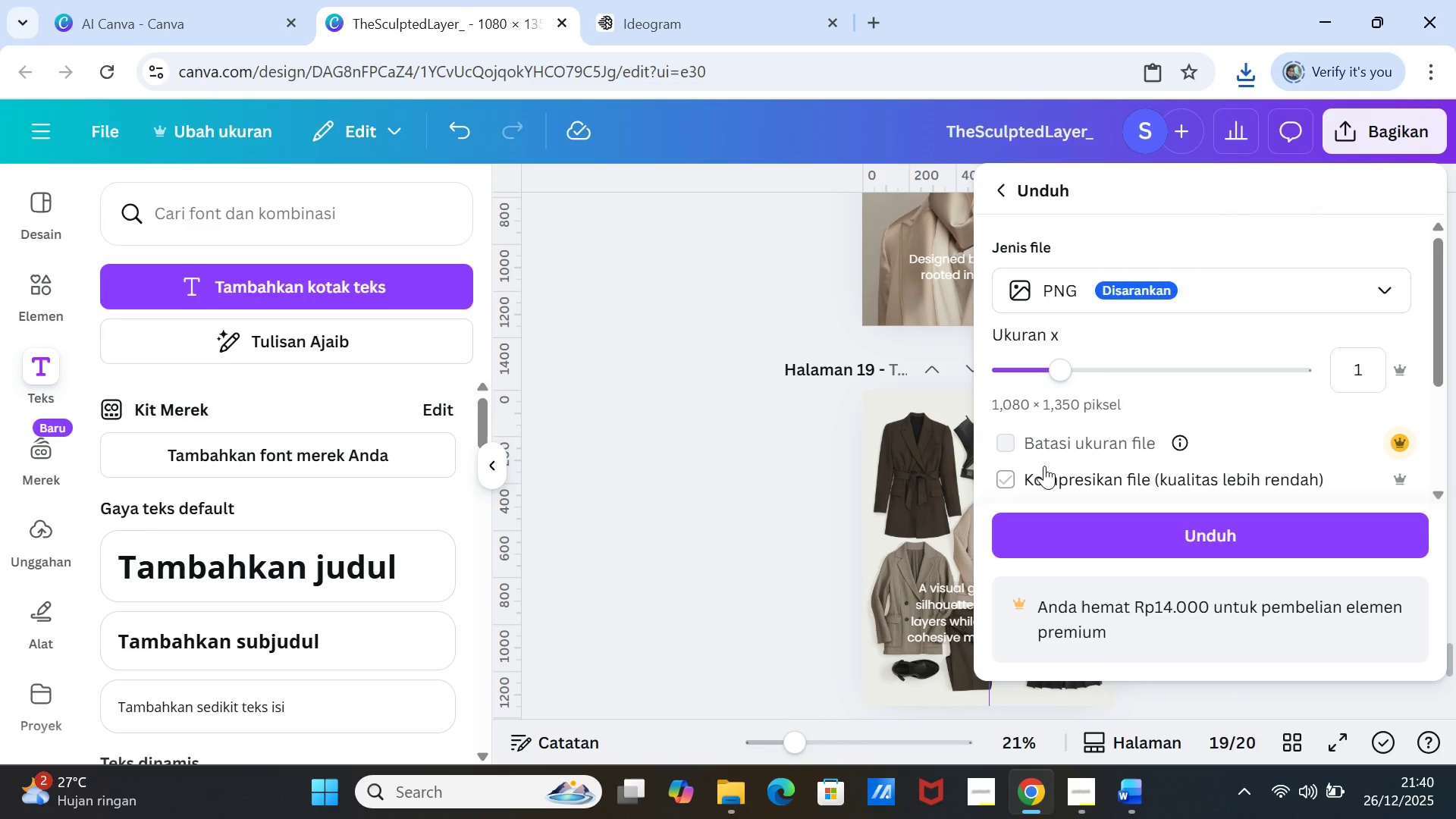 
left_click([1013, 472])
 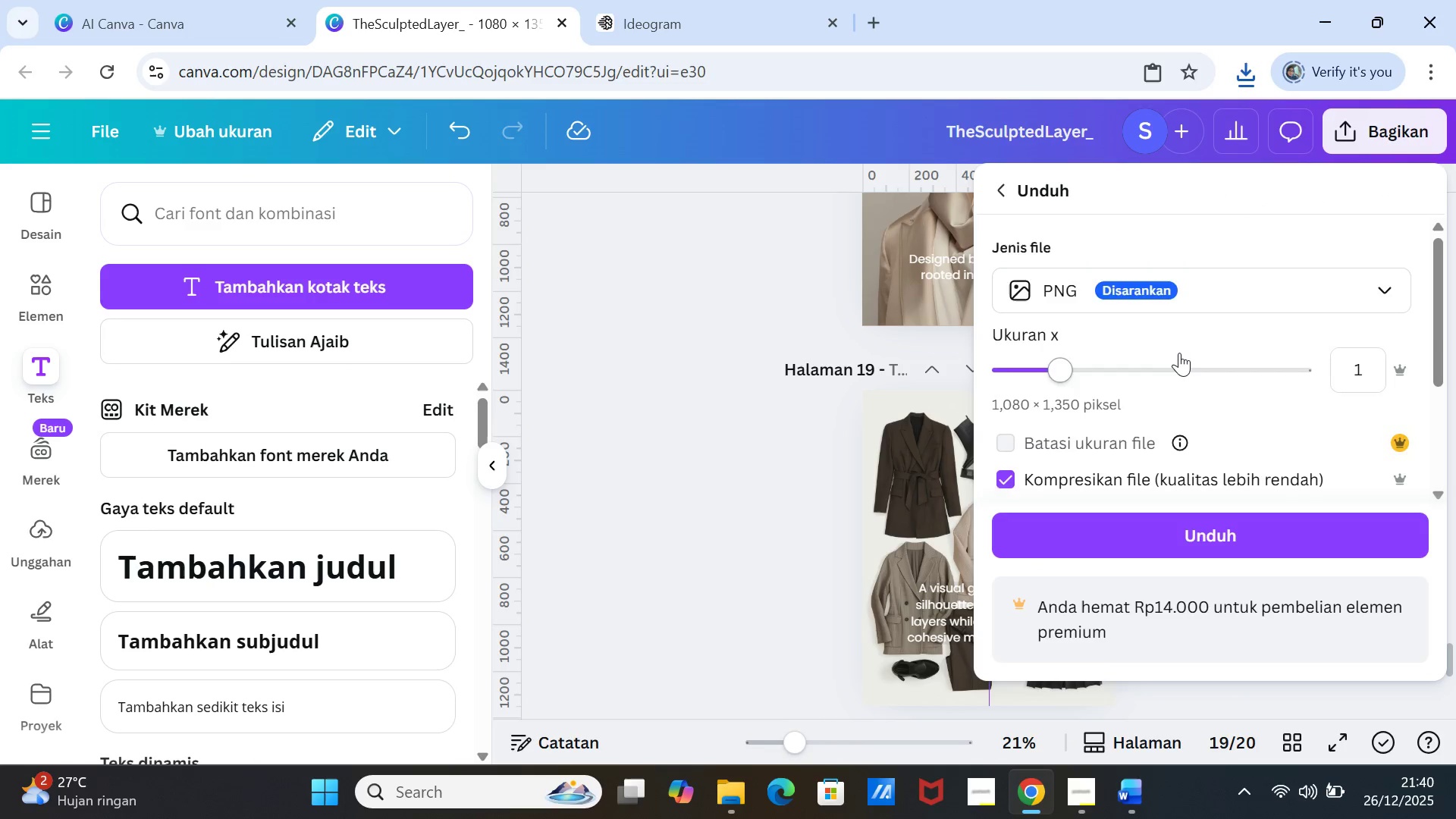 
scroll: coordinate [1179, 353], scroll_direction: down, amount: 3.0
 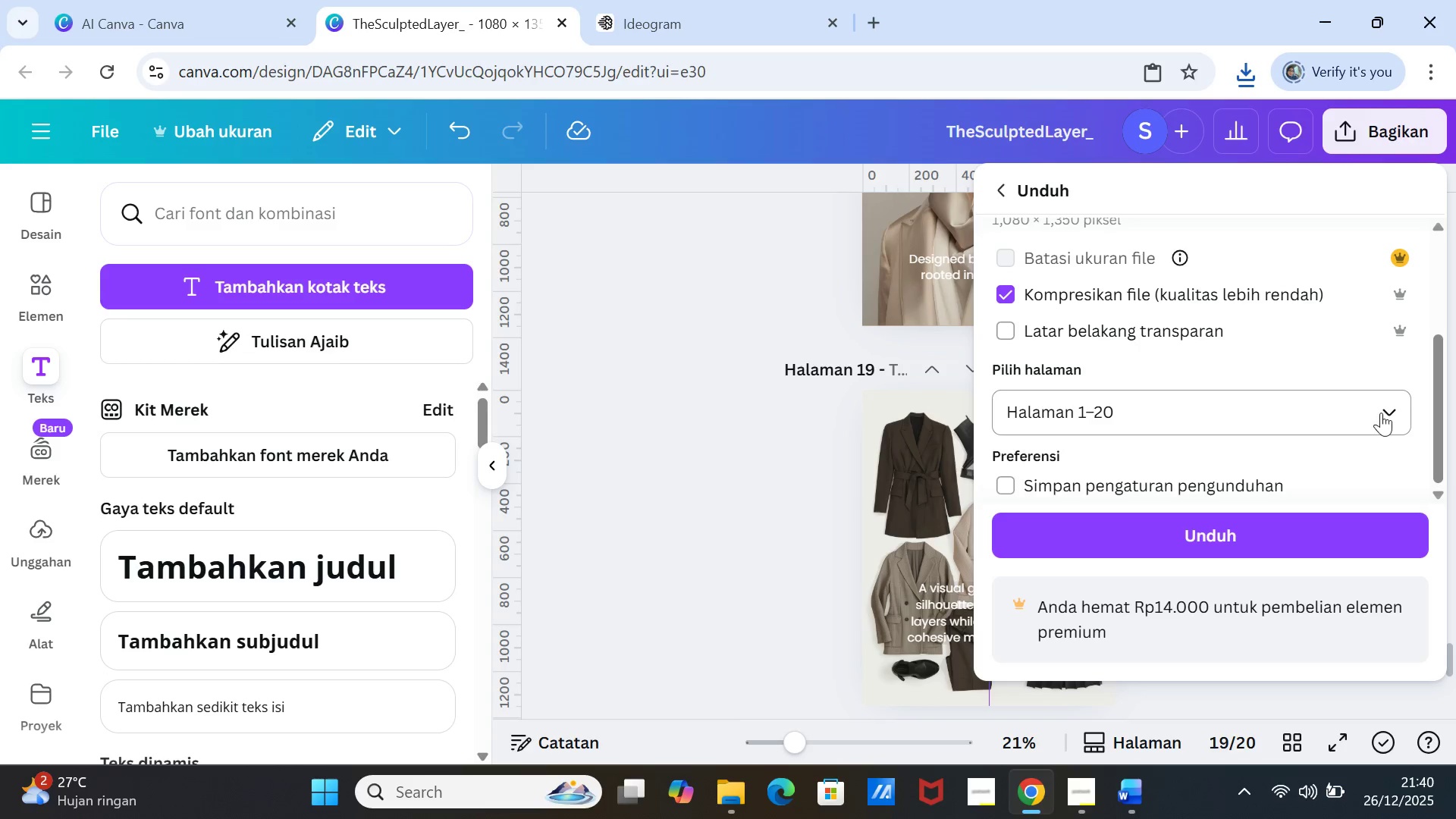 
left_click([1381, 413])
 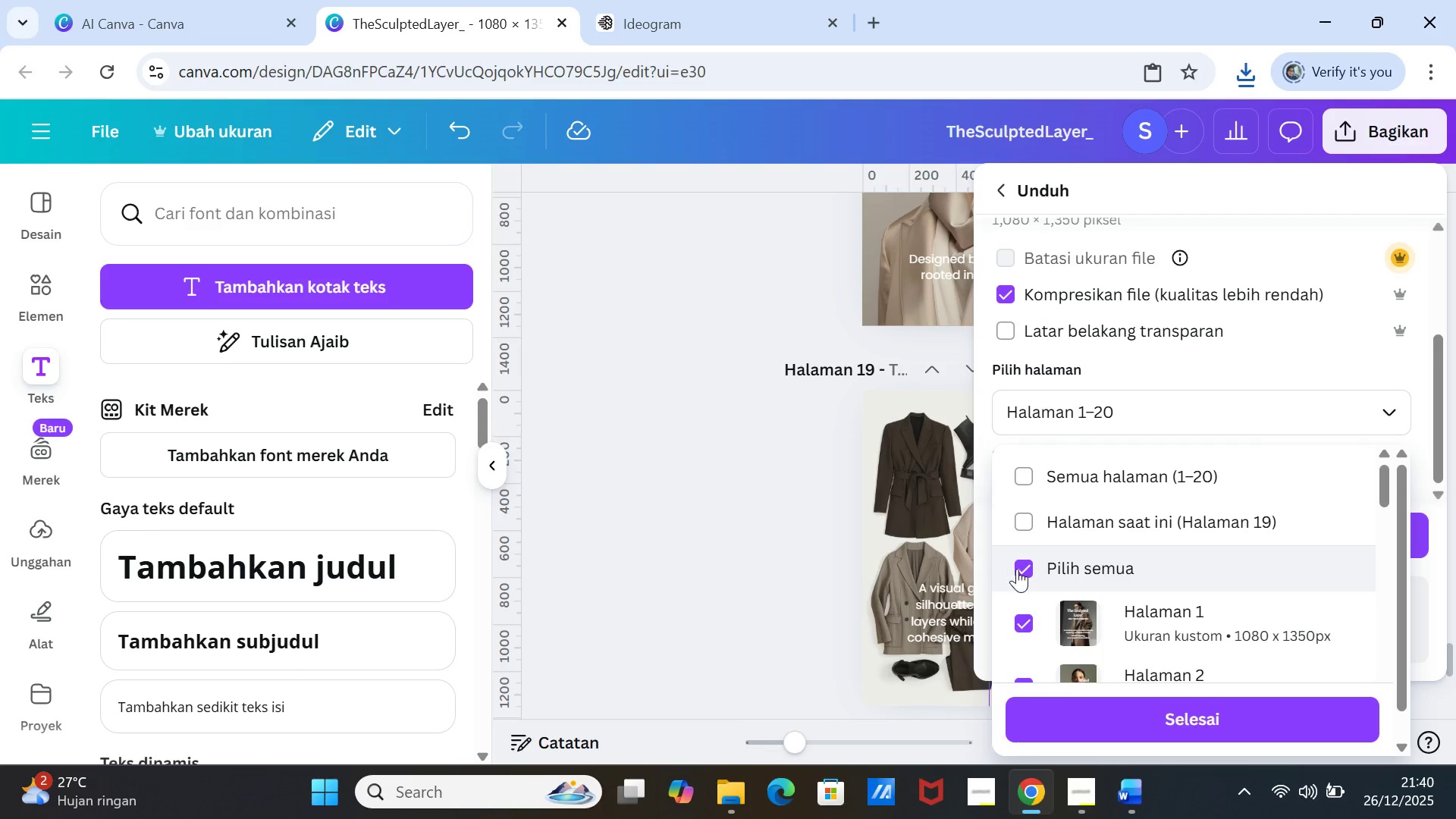 
left_click([1021, 568])
 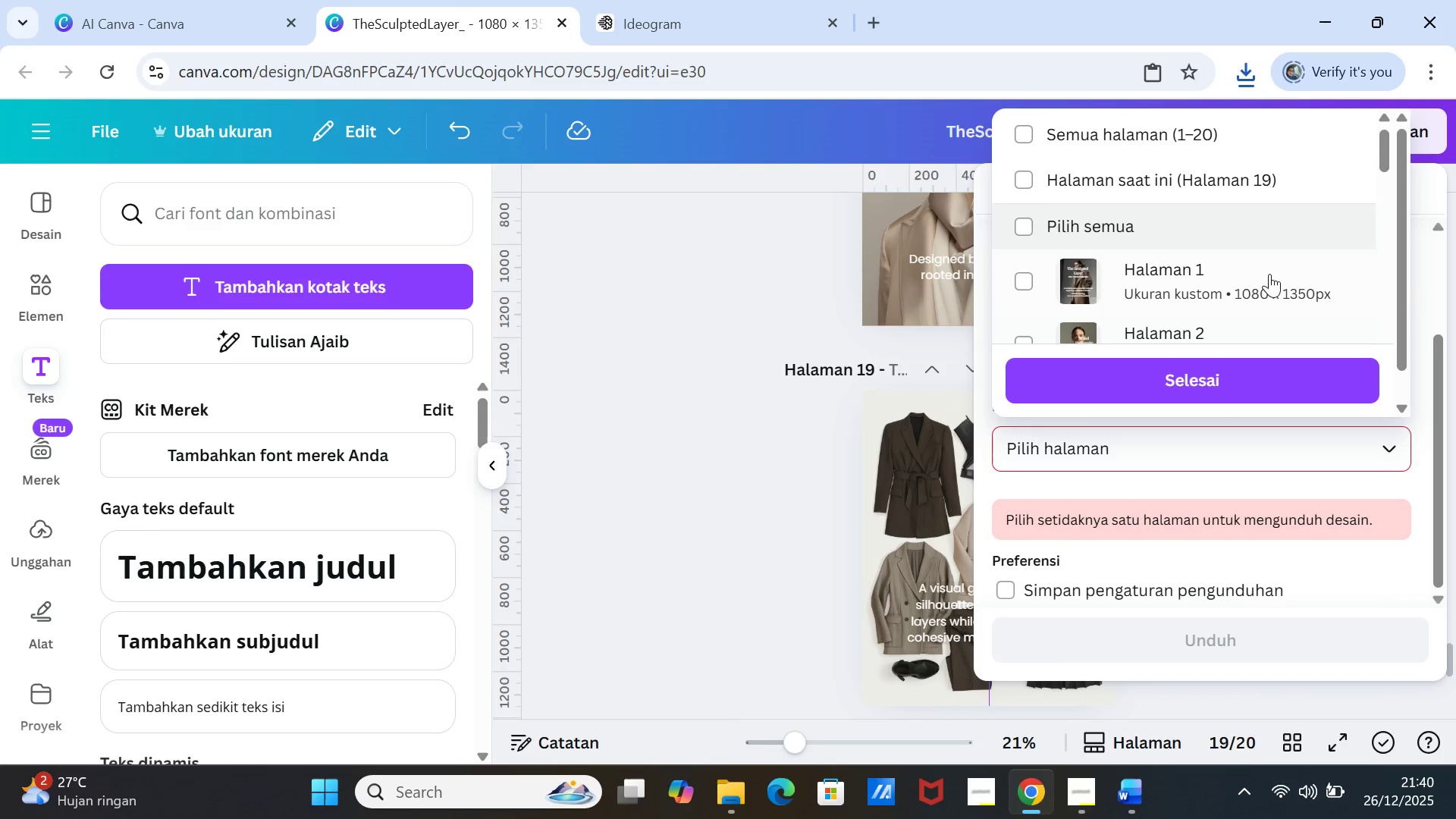 
scroll: coordinate [1275, 268], scroll_direction: down, amount: 10.0
 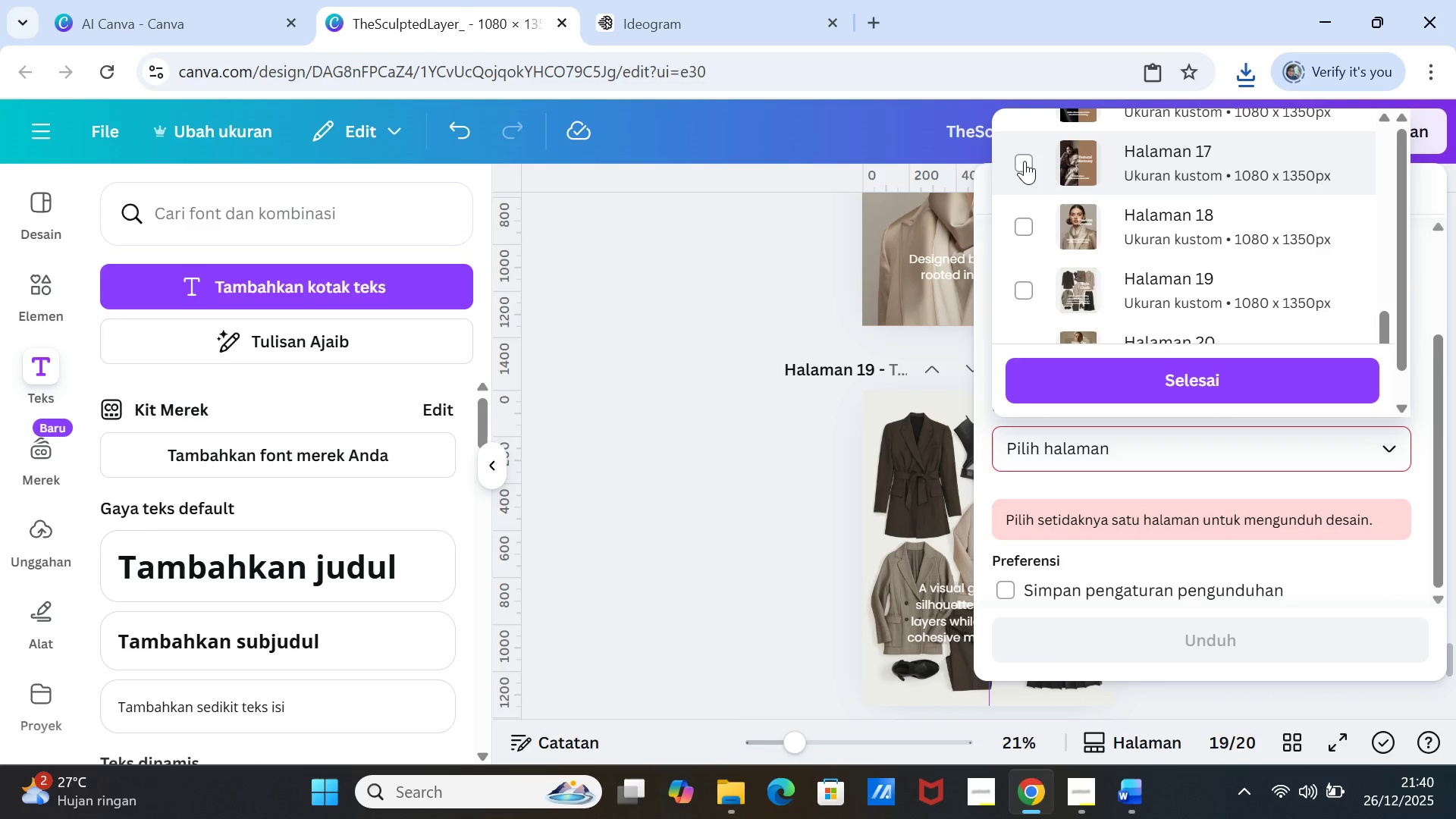 
left_click([1025, 161])
 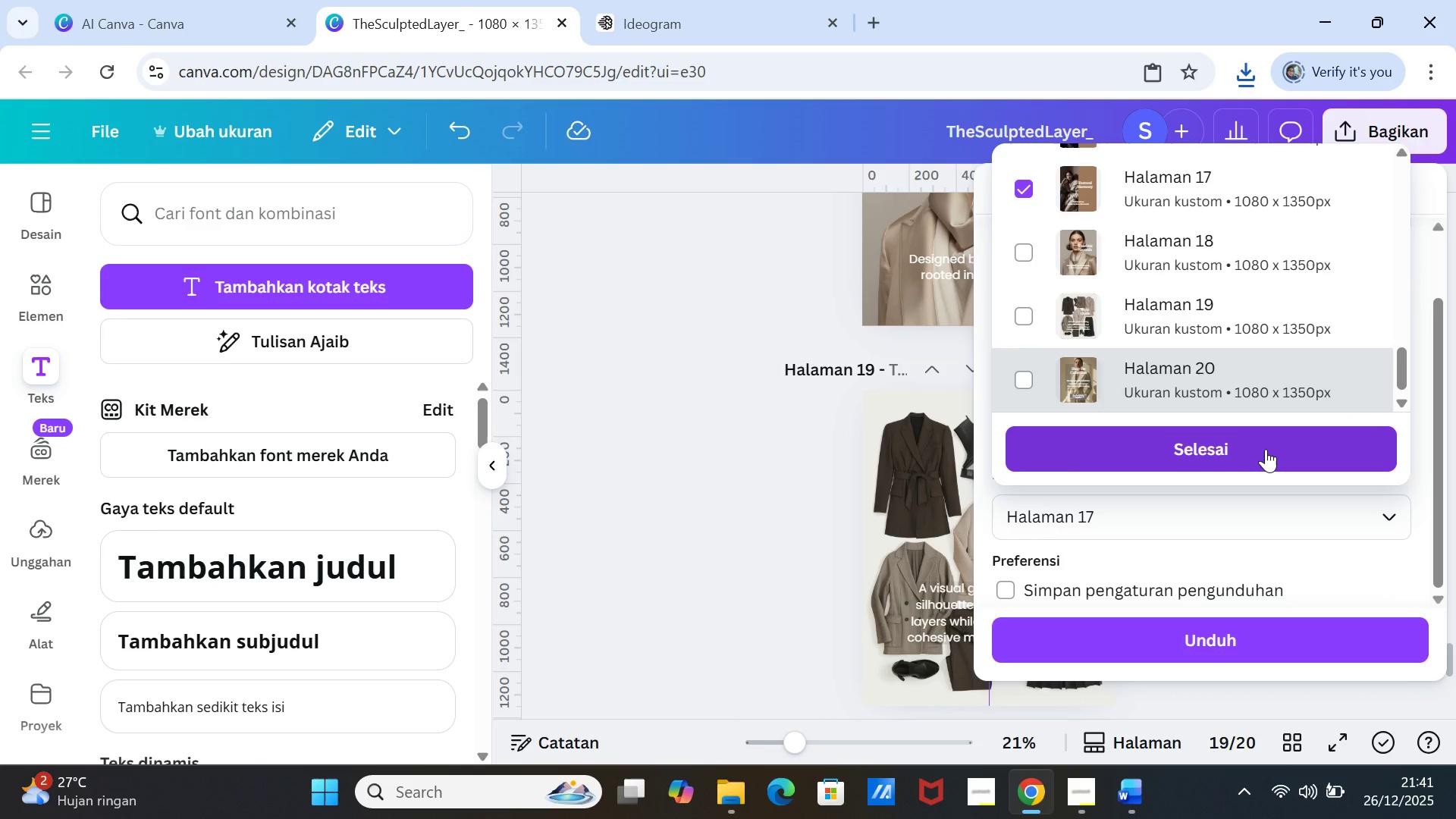 
left_click([1266, 449])
 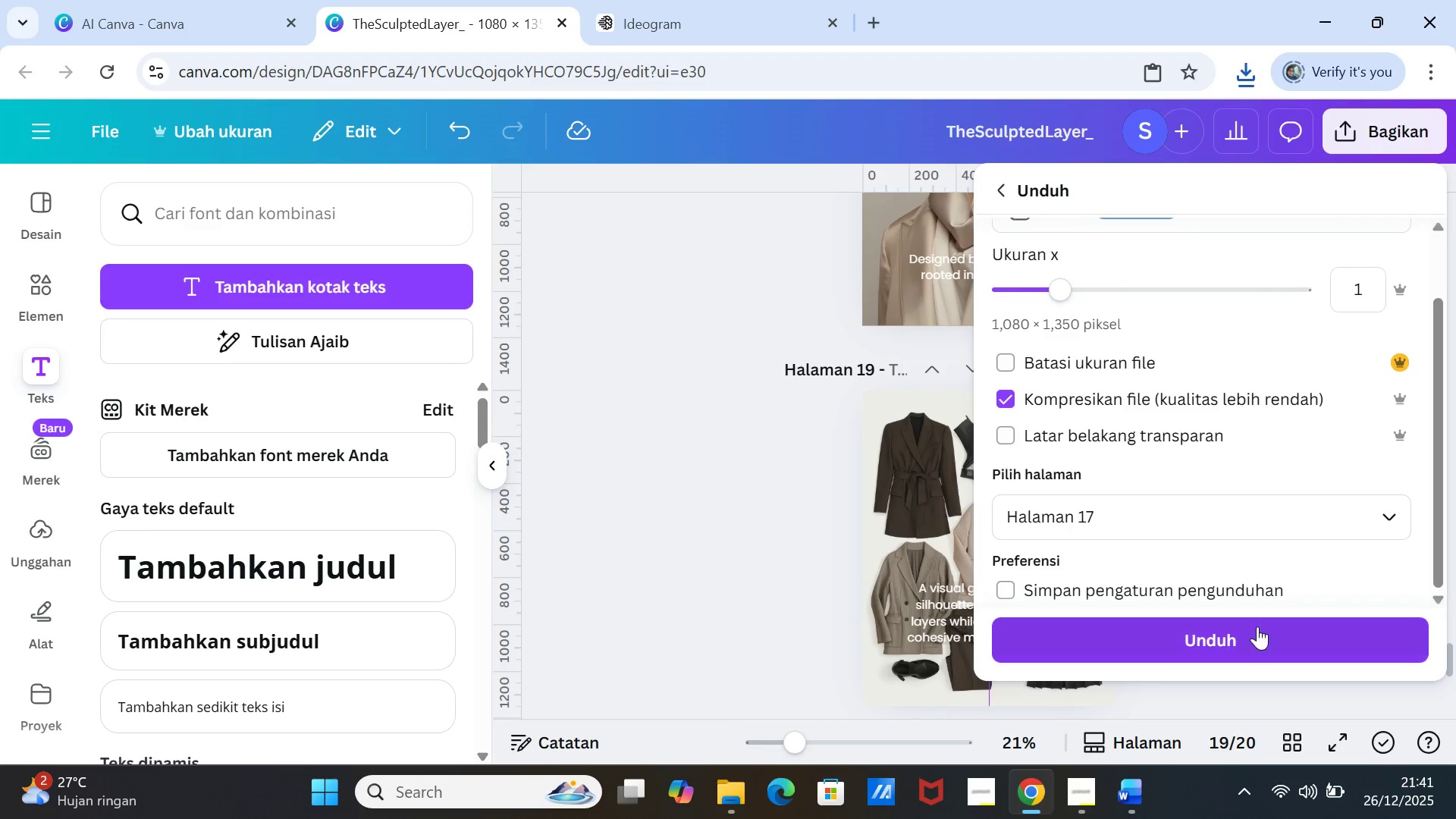 
mouse_move([1253, 625])
 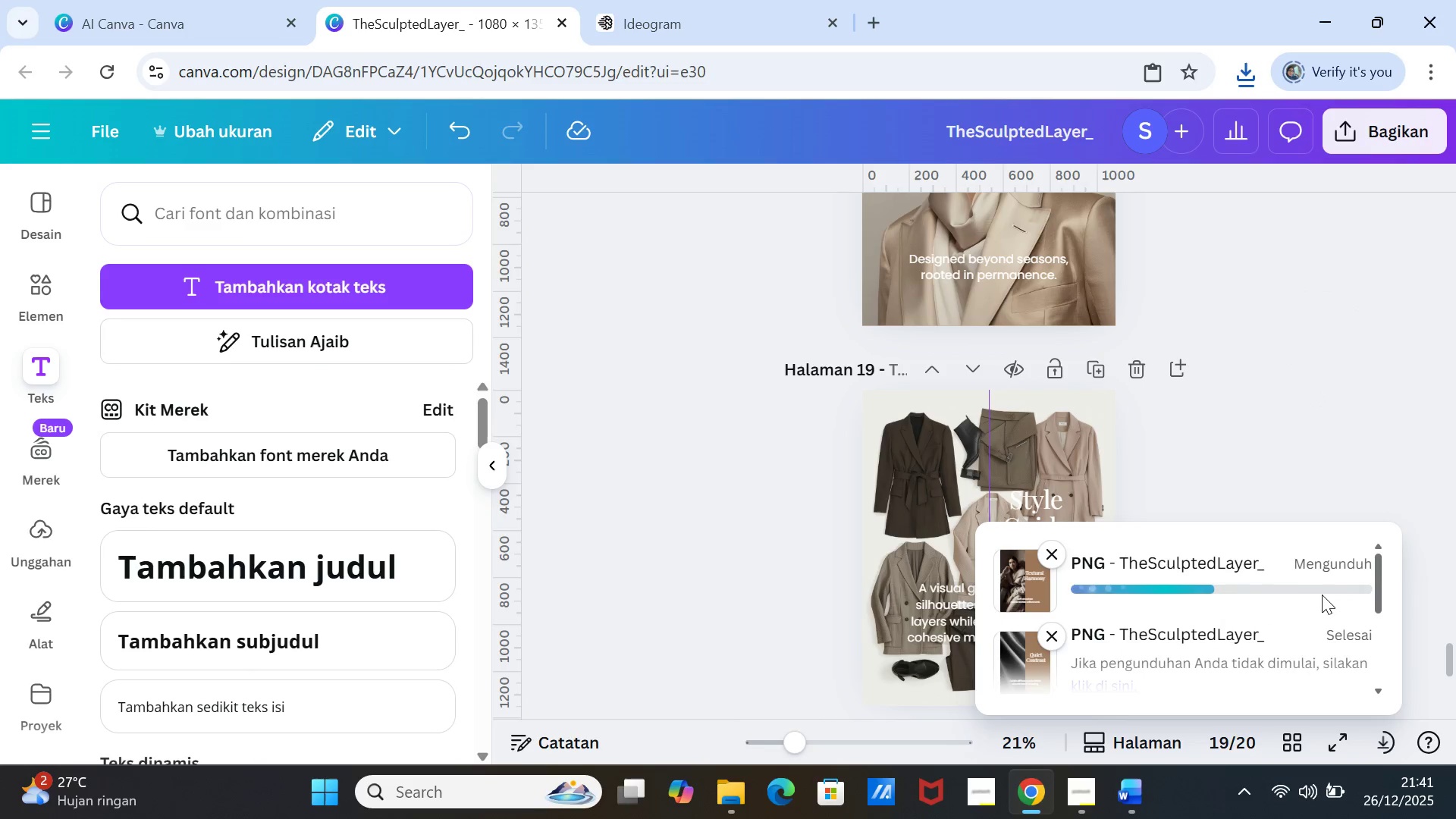 
wait(9.26)
 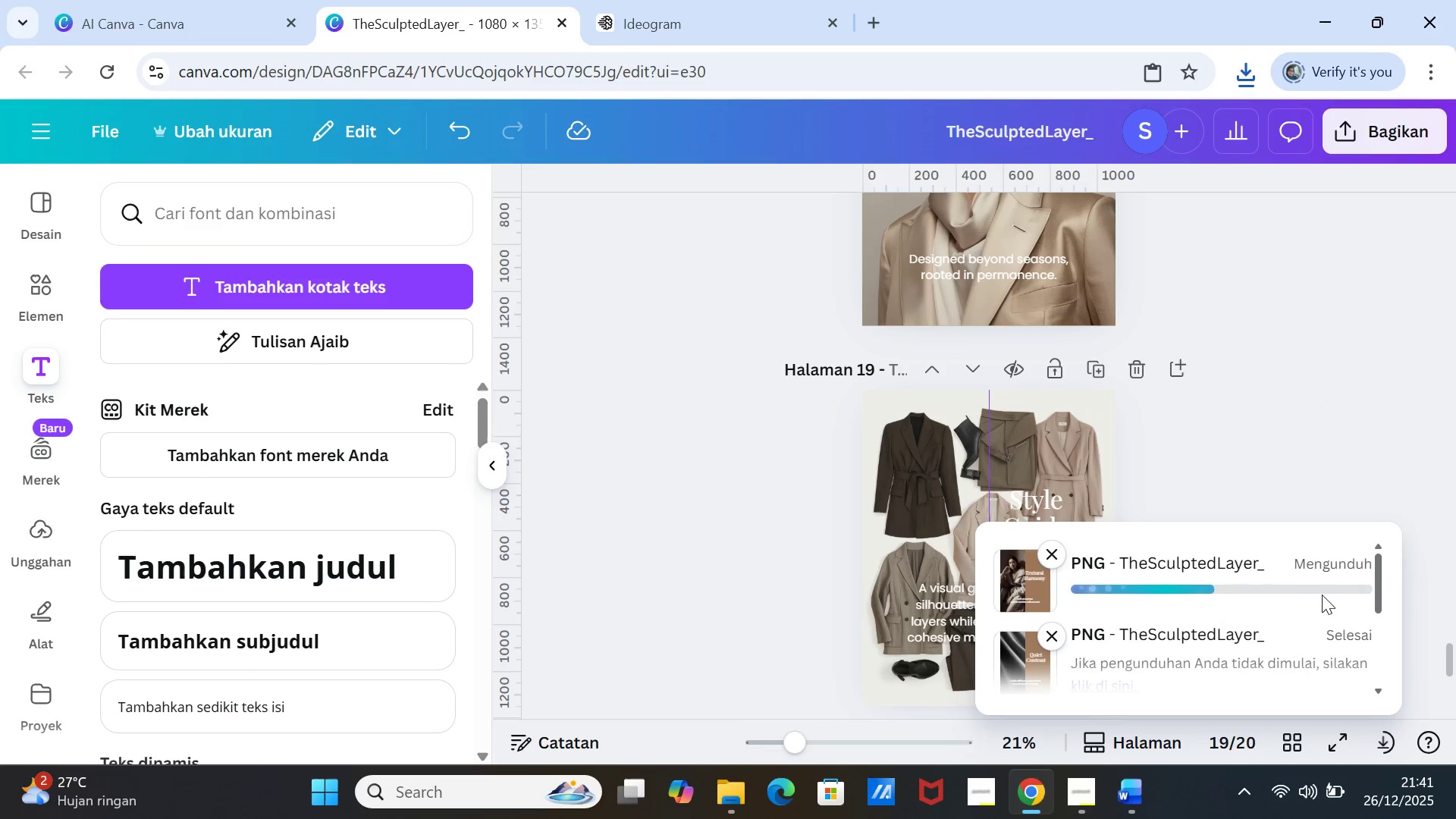 
left_click([1370, 139])
 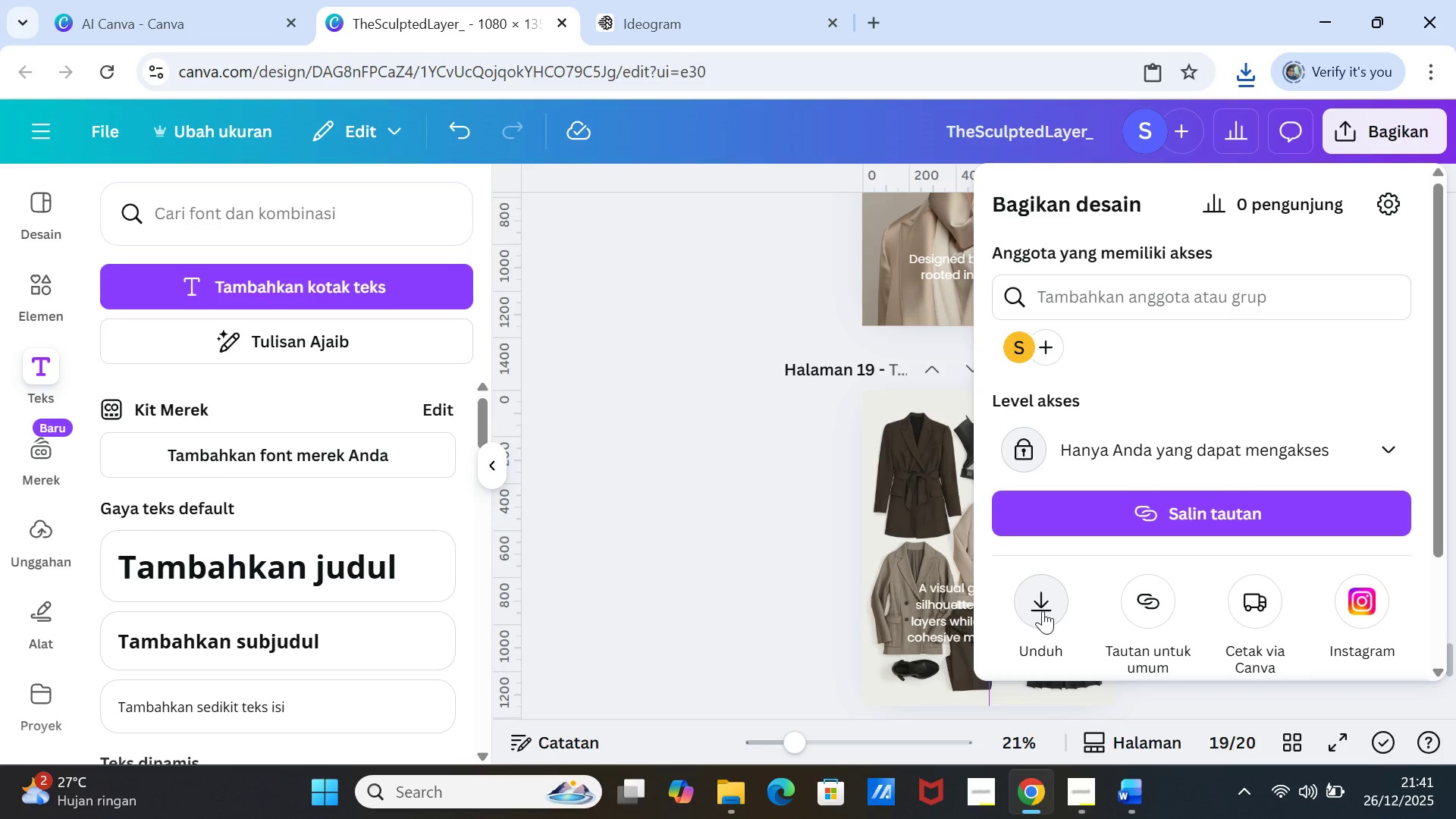 
left_click([1043, 610])
 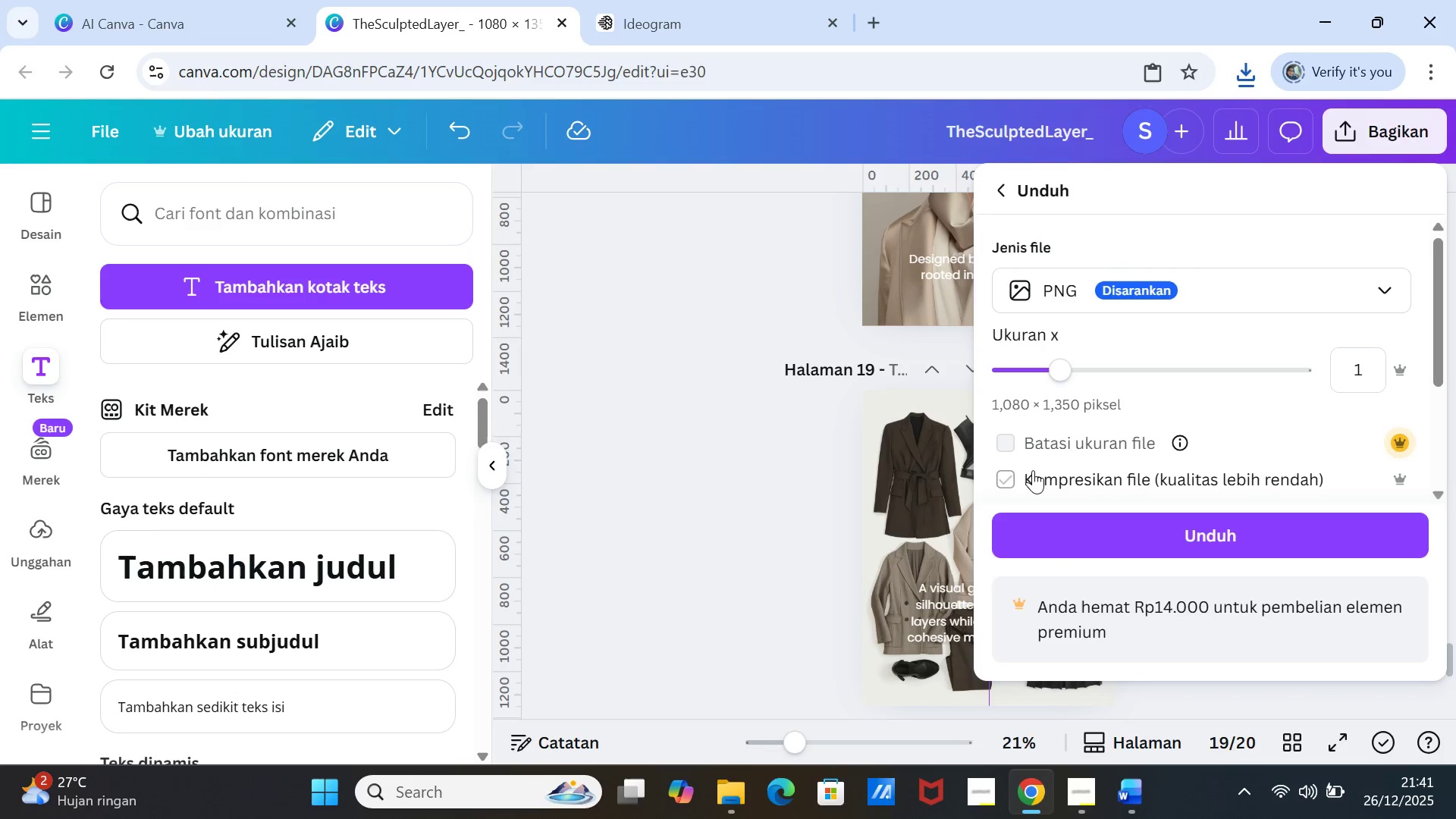 
left_click([1013, 474])
 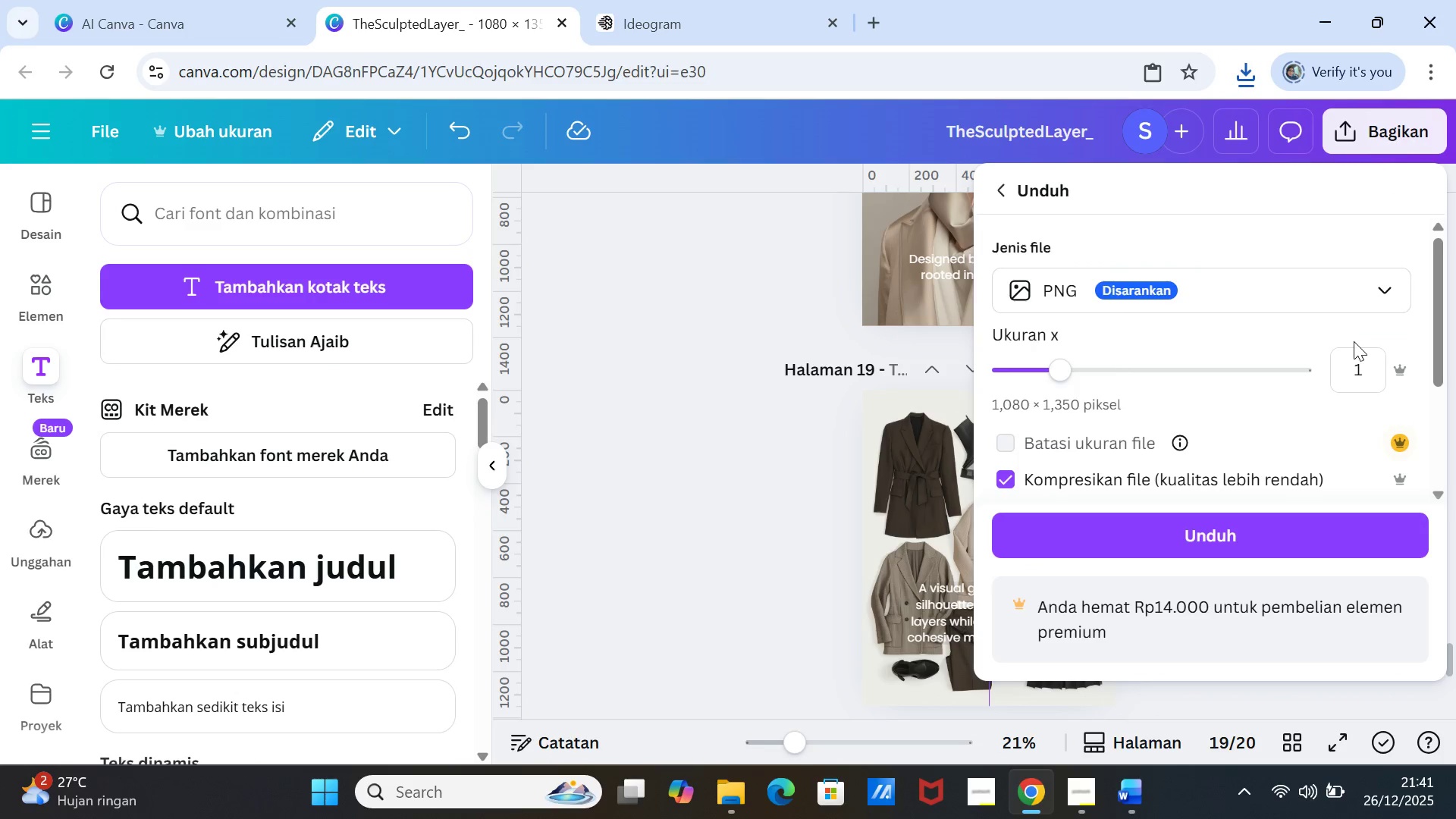 
scroll: coordinate [1354, 341], scroll_direction: down, amount: 3.0
 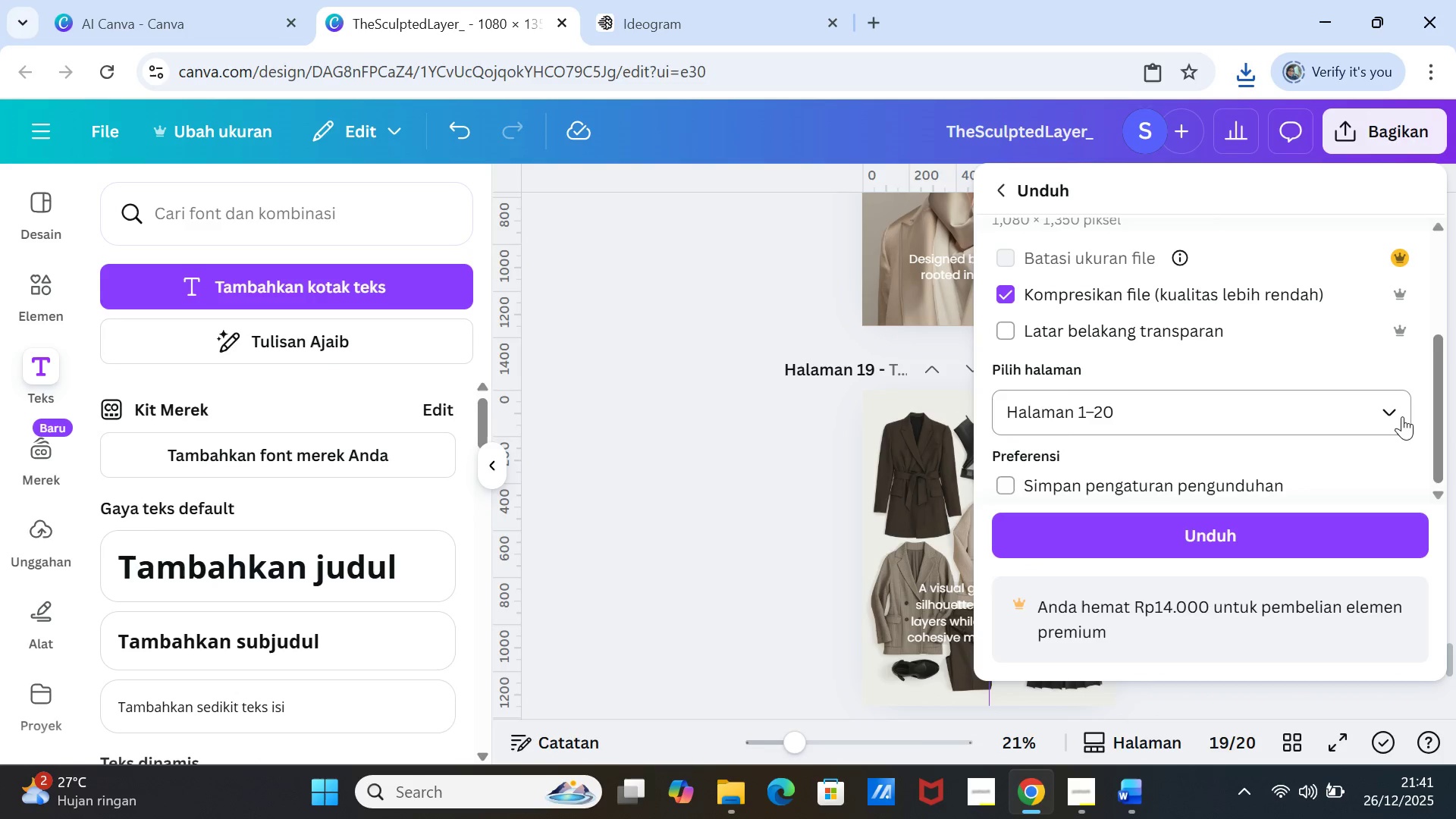 
left_click([1395, 416])
 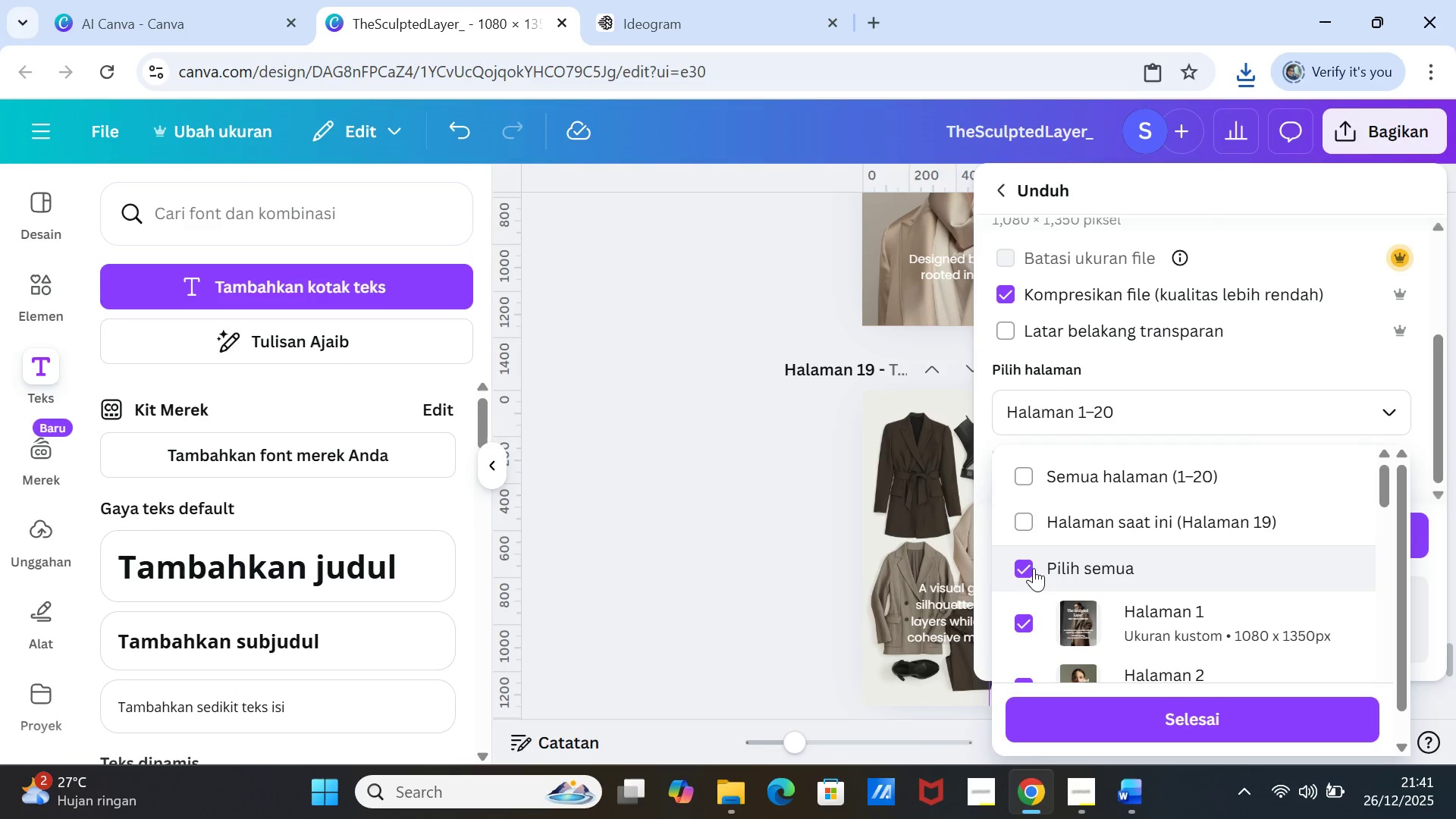 
left_click([1032, 563])
 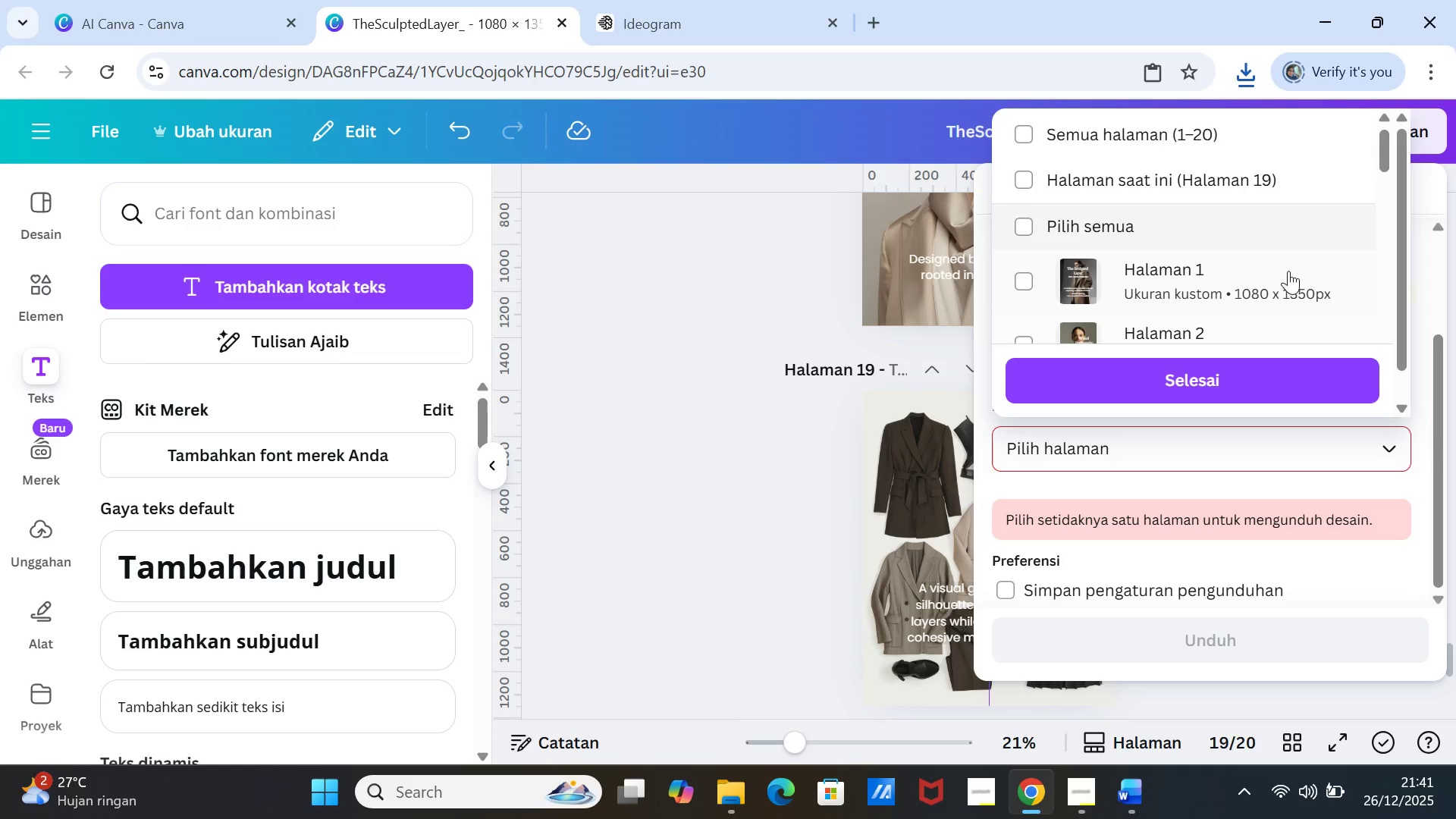 
scroll: coordinate [1291, 268], scroll_direction: down, amount: 11.0
 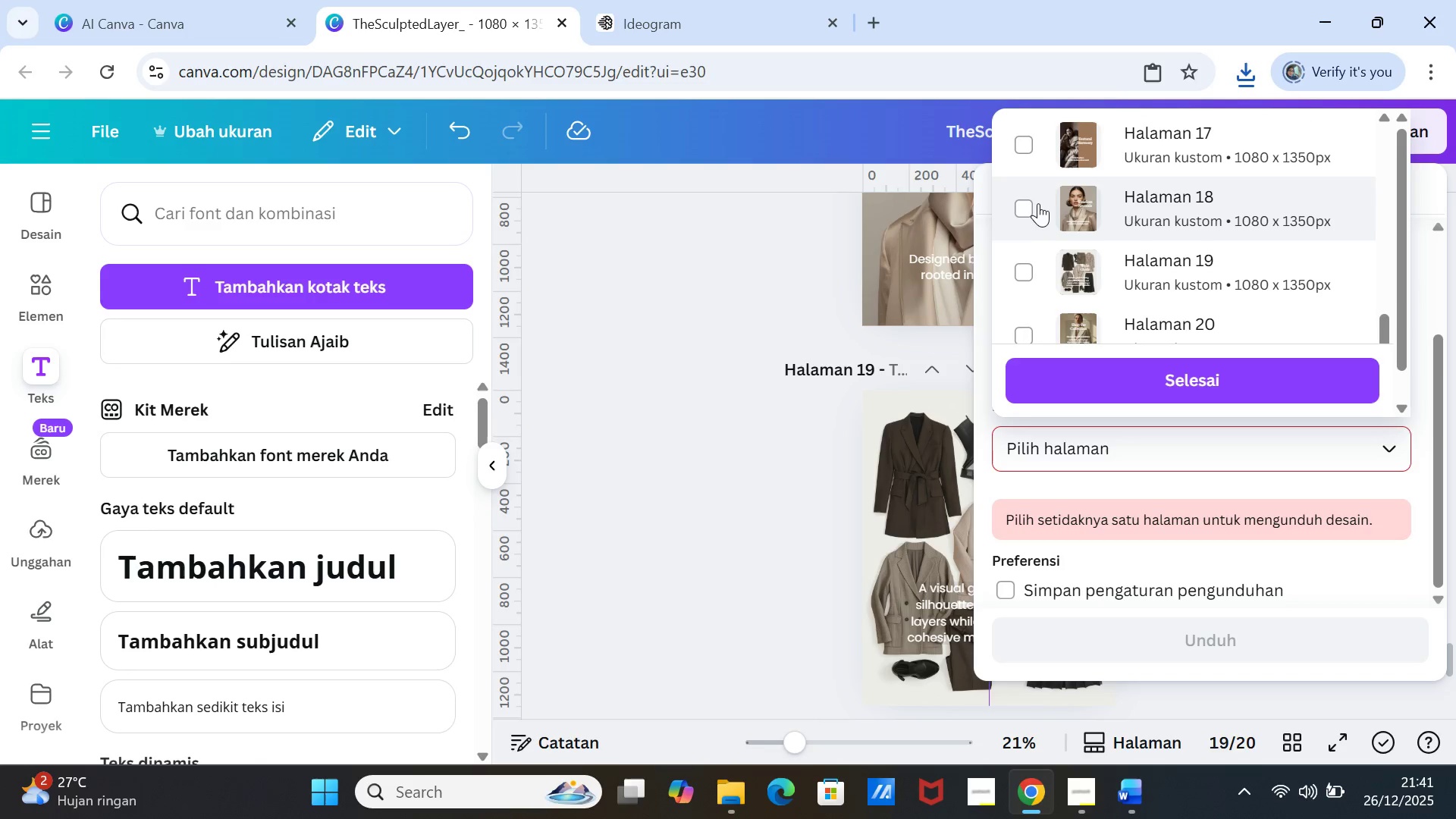 
left_click([1030, 207])
 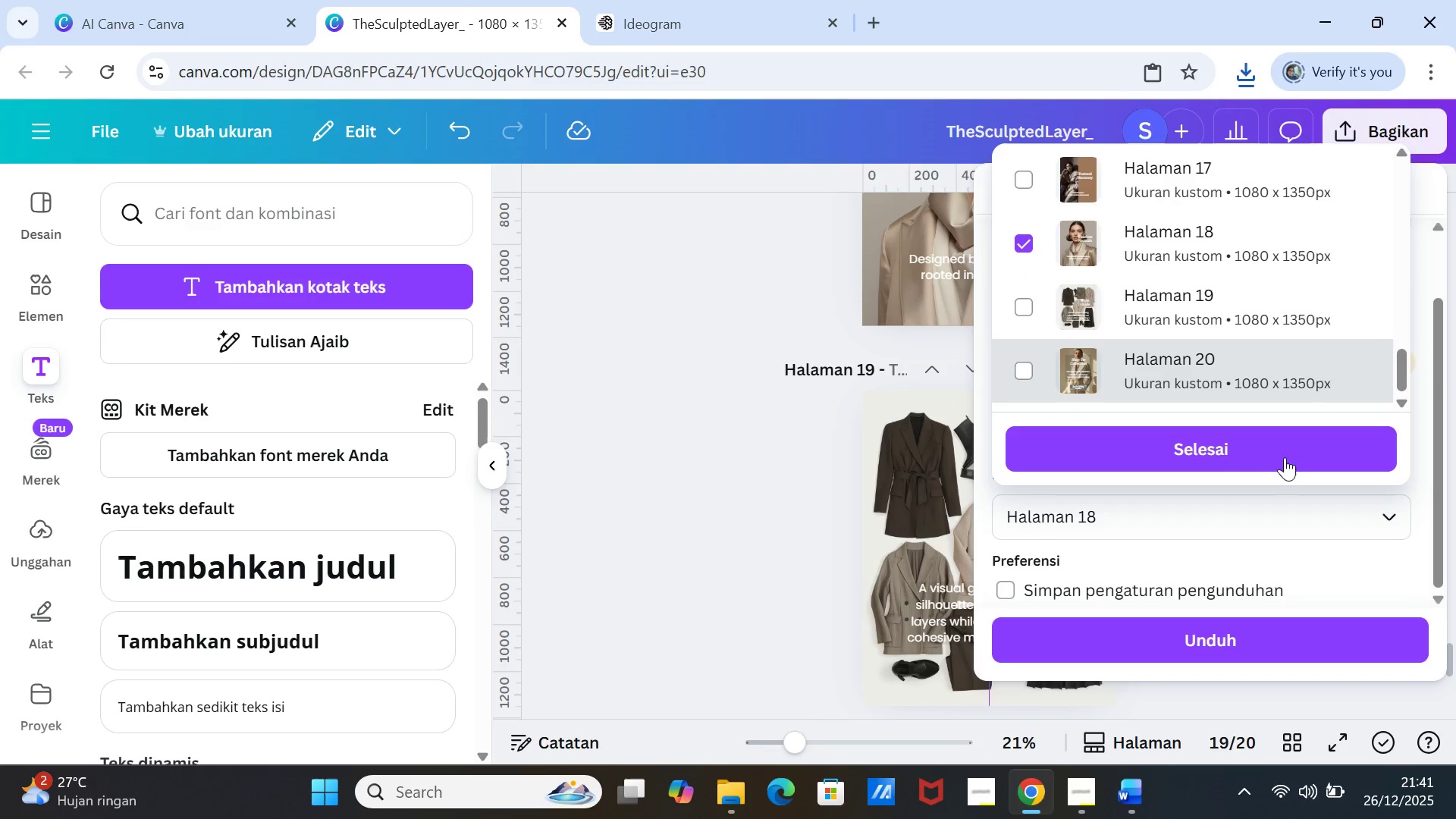 
left_click([1284, 455])
 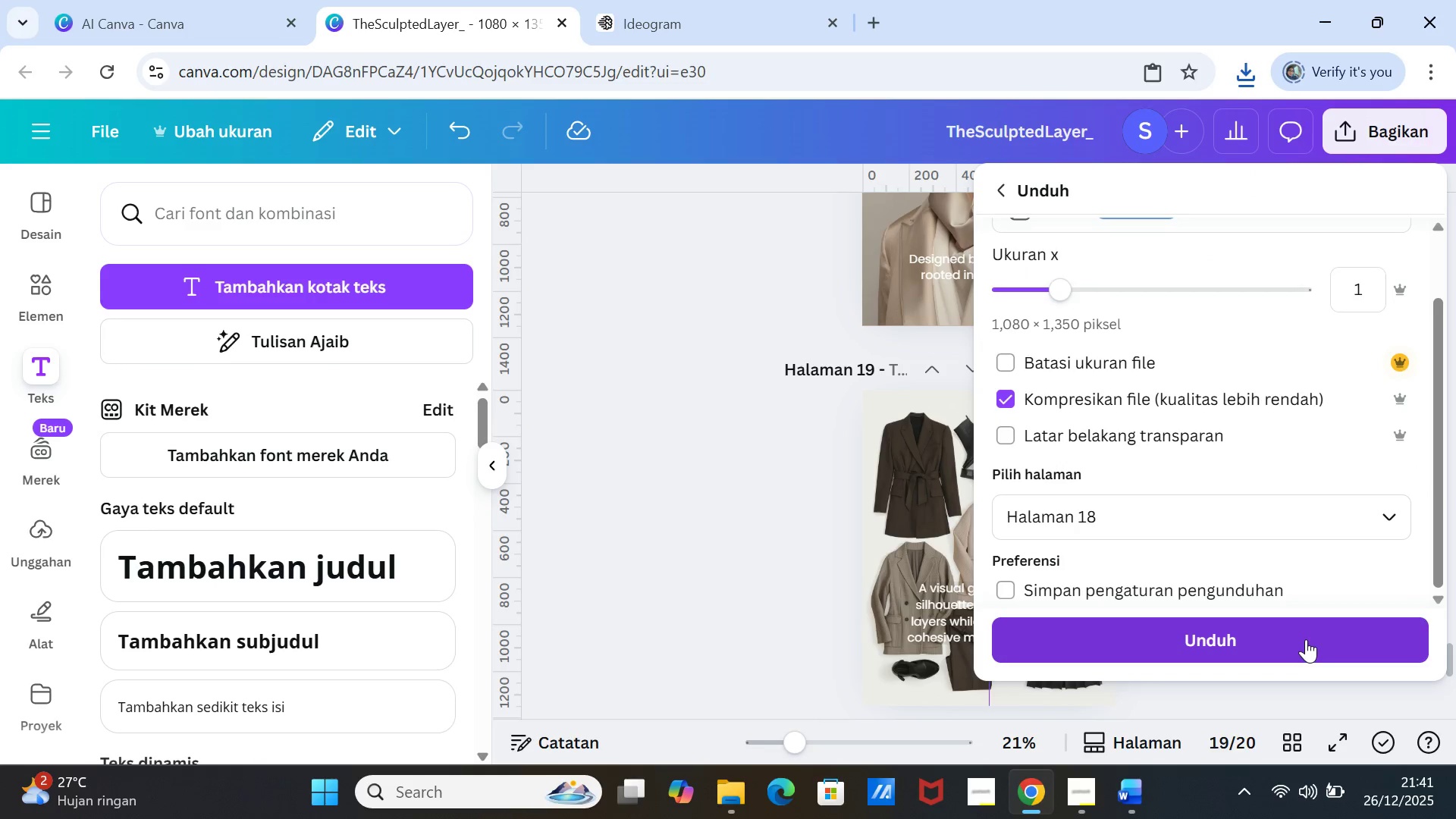 
left_click([1306, 639])
 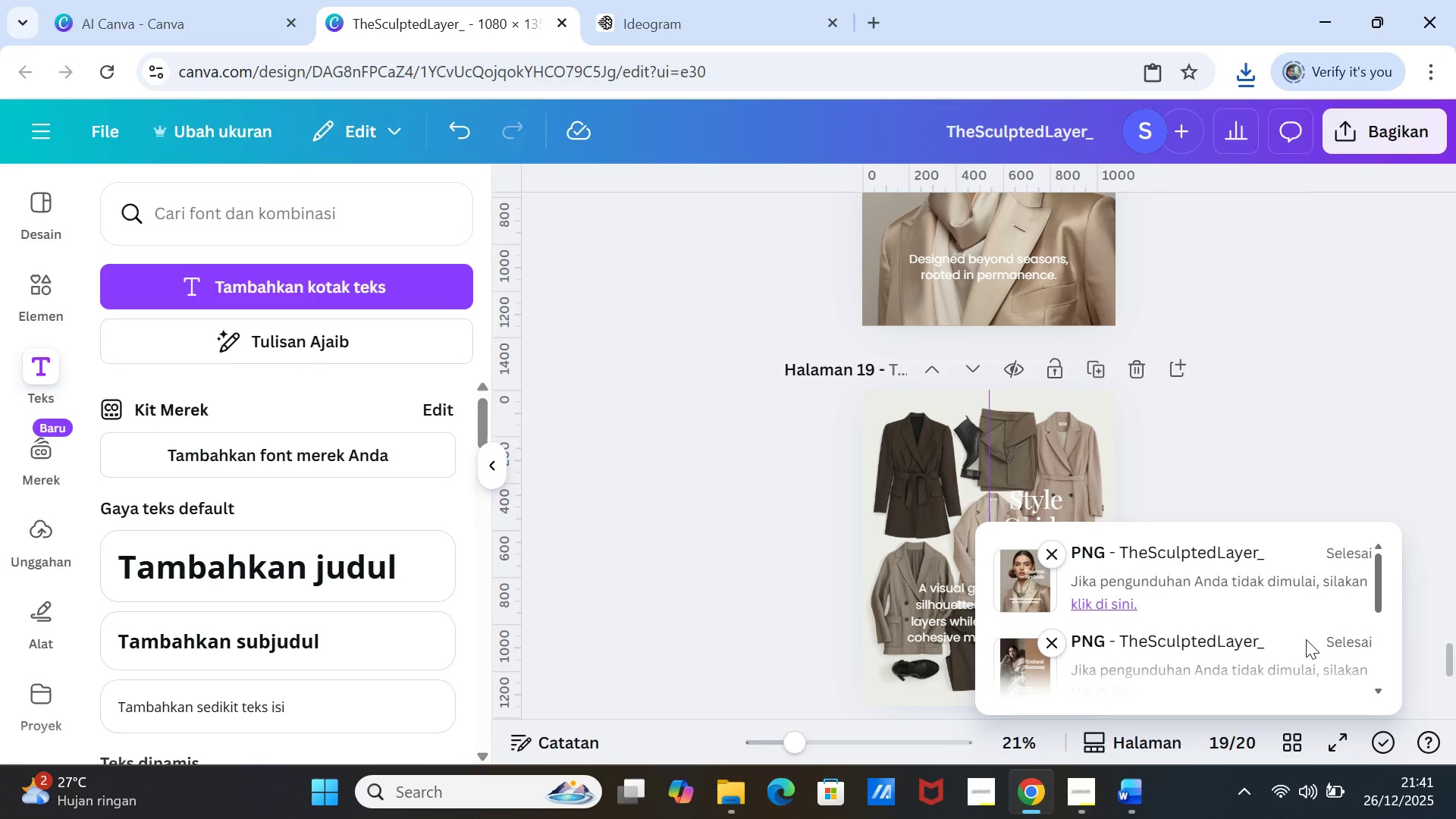 
wait(10.11)
 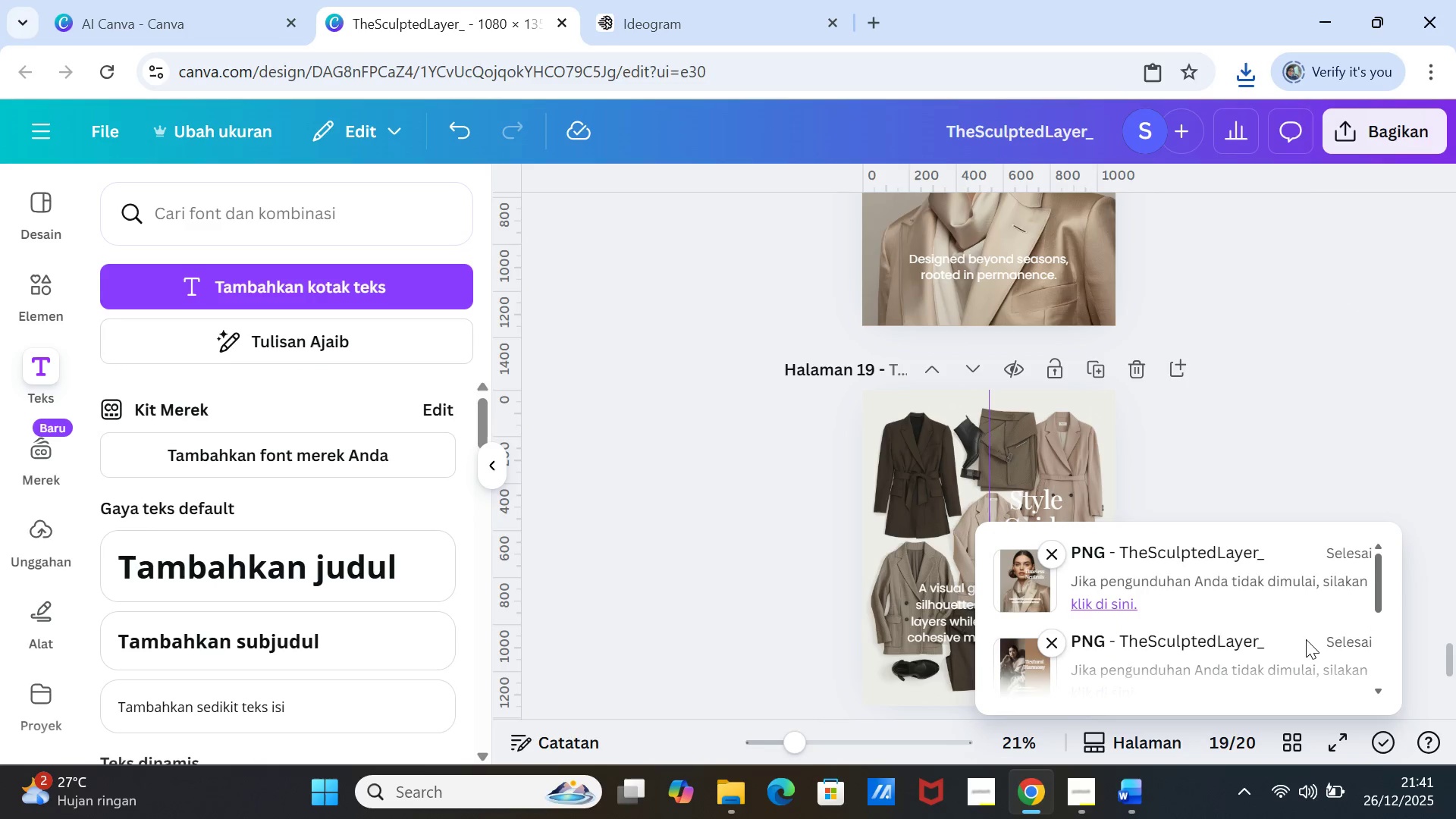 
left_click([1401, 243])
 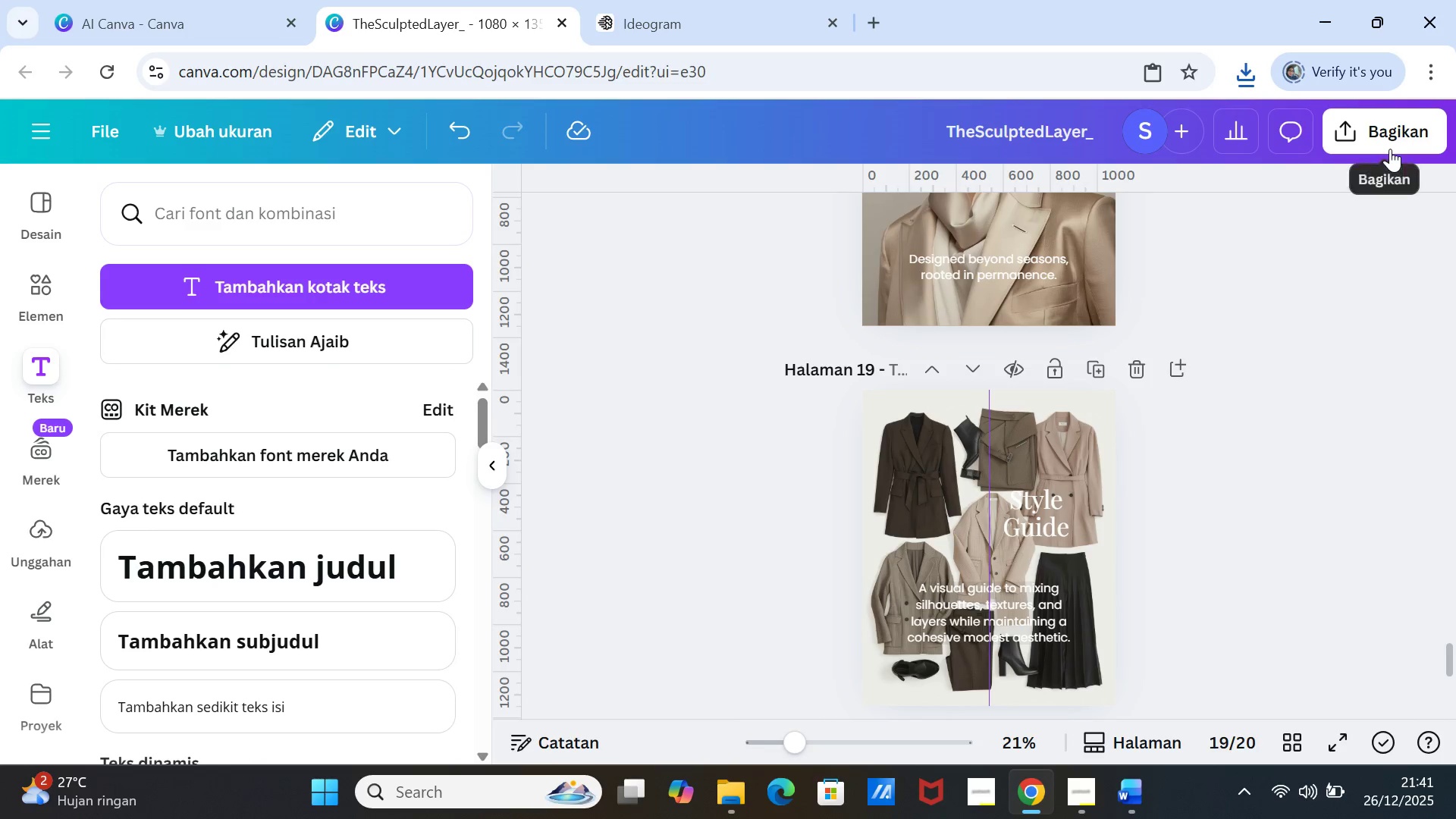 
left_click([1390, 149])
 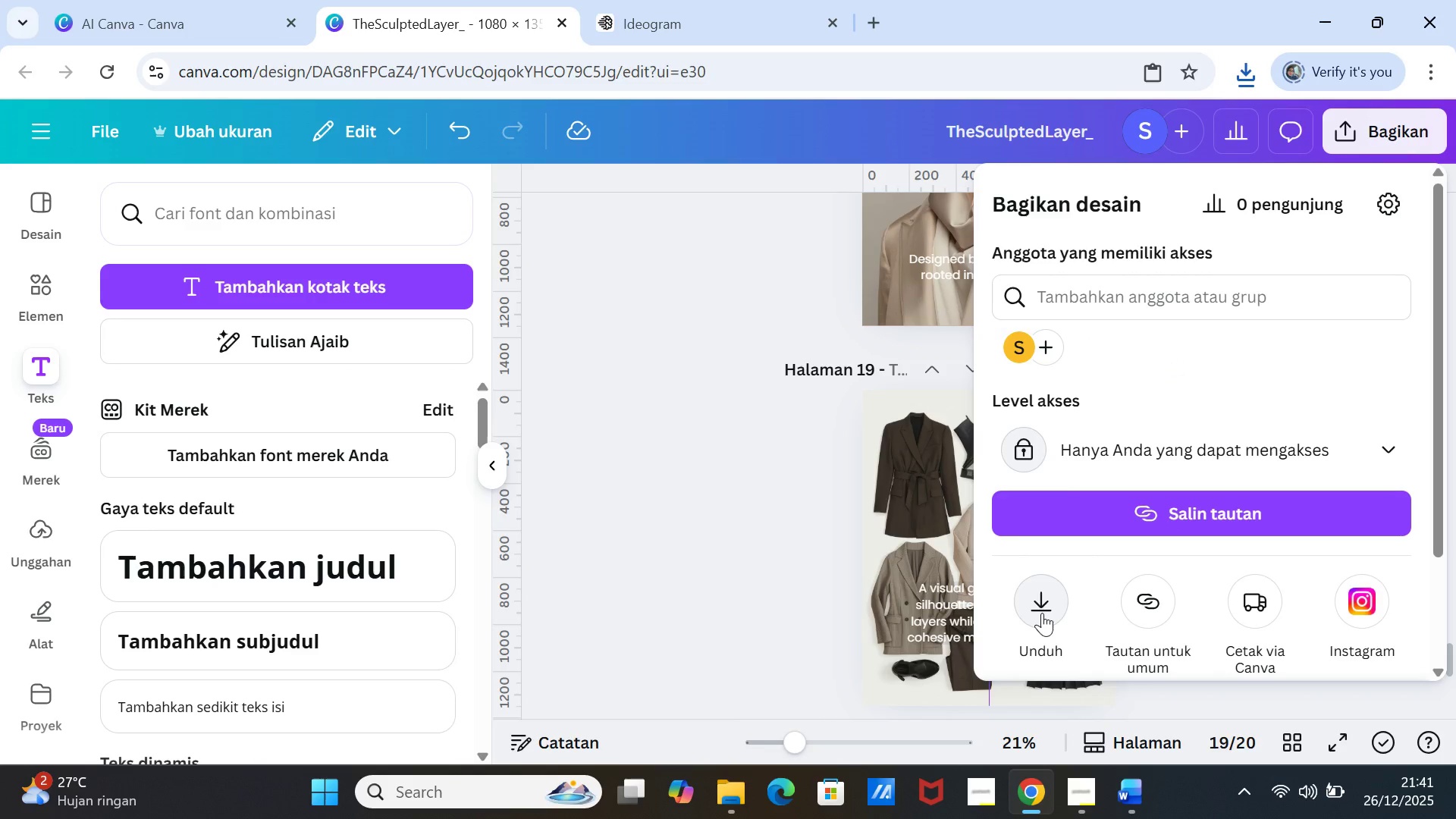 
left_click([1042, 613])
 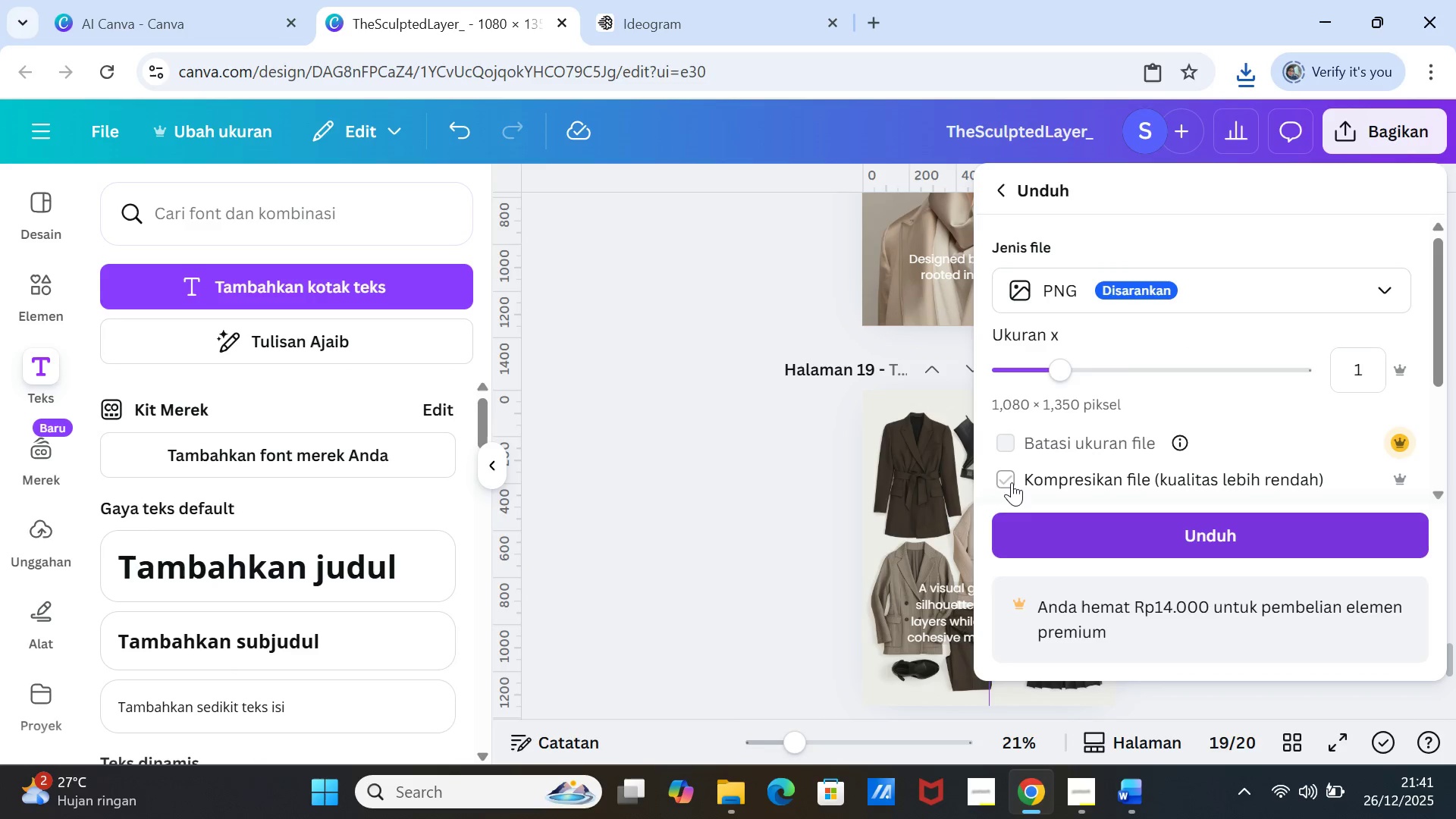 
left_click([1008, 473])
 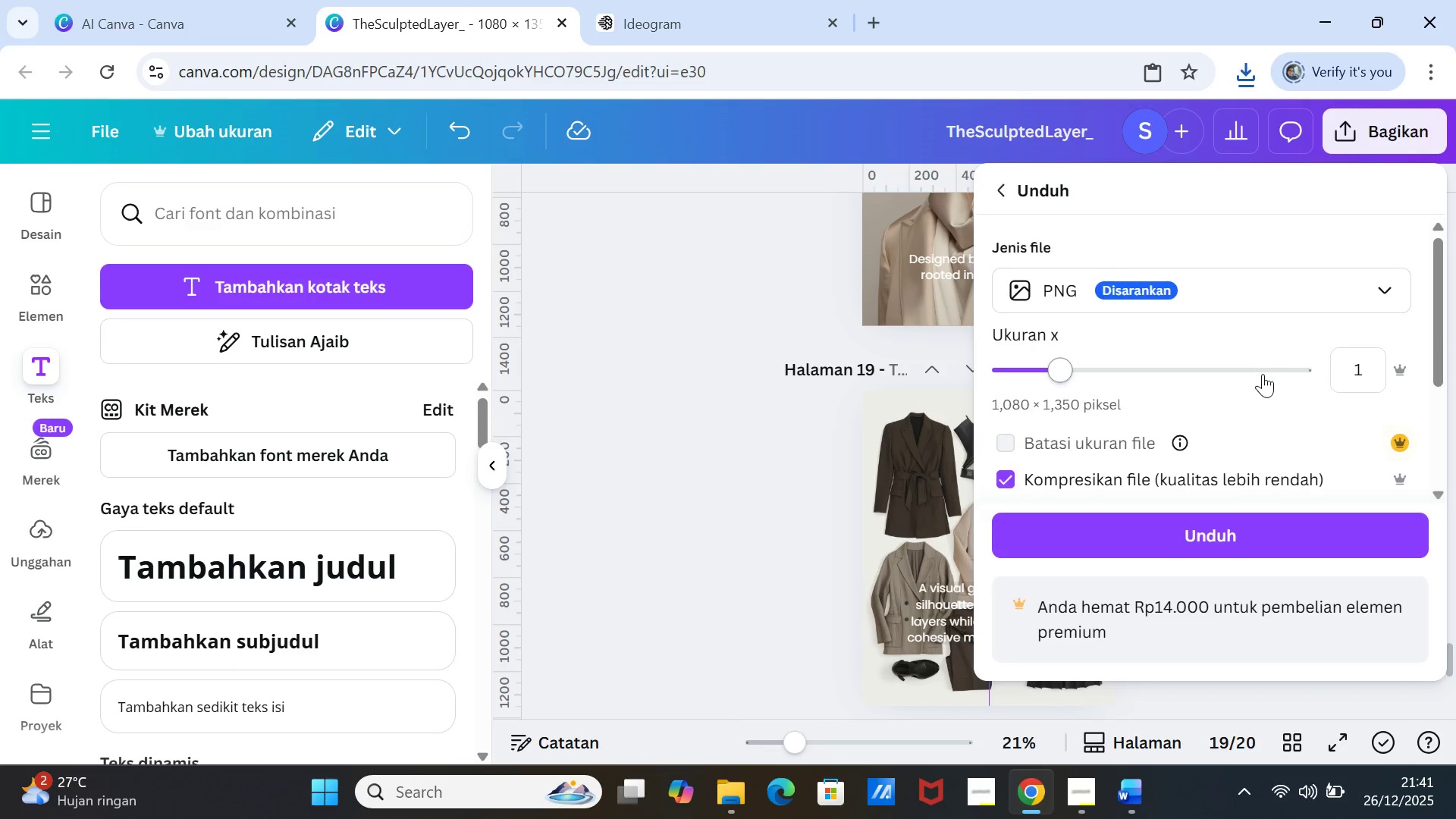 
scroll: coordinate [1263, 374], scroll_direction: down, amount: 3.0
 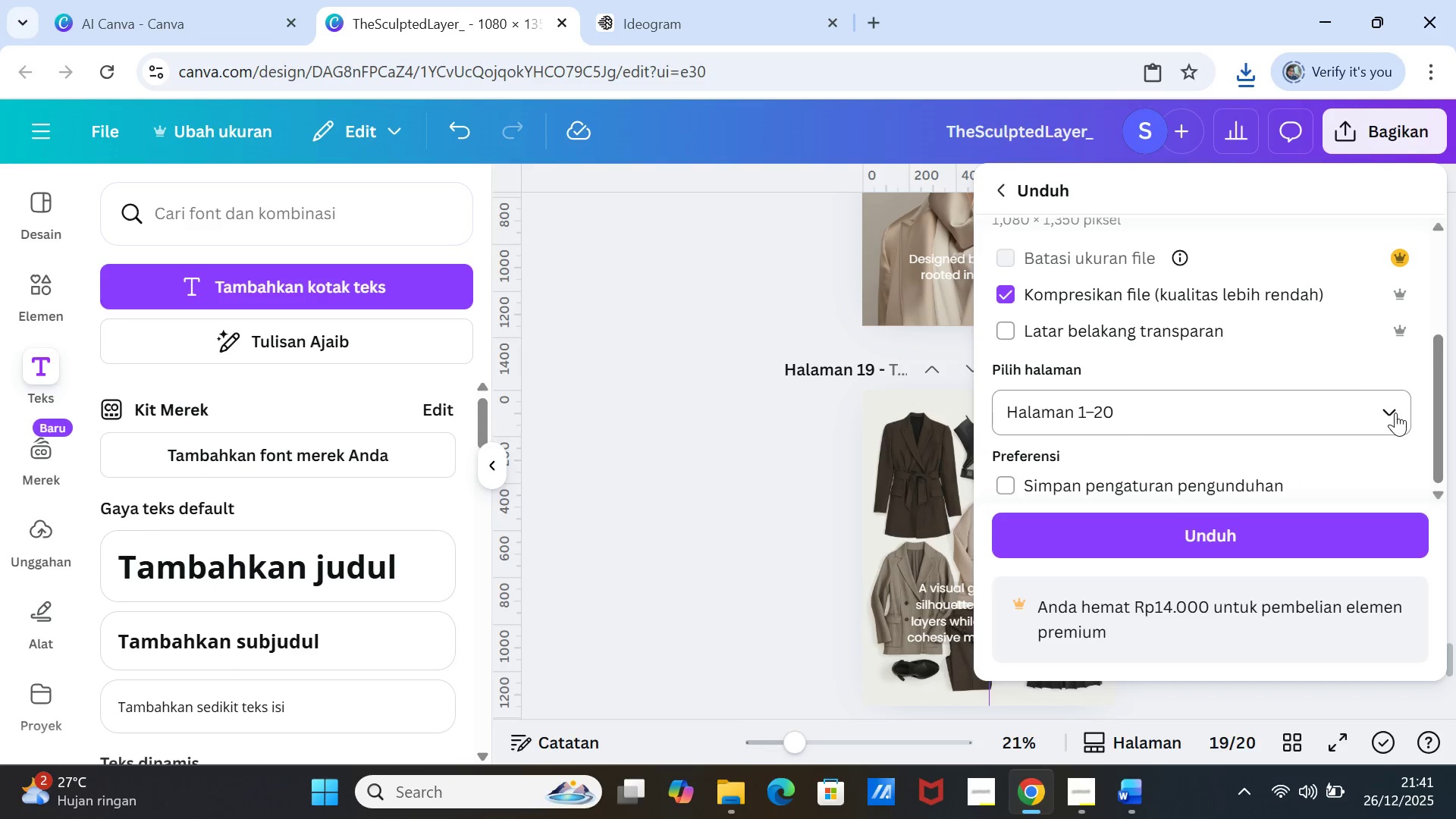 
left_click([1395, 413])
 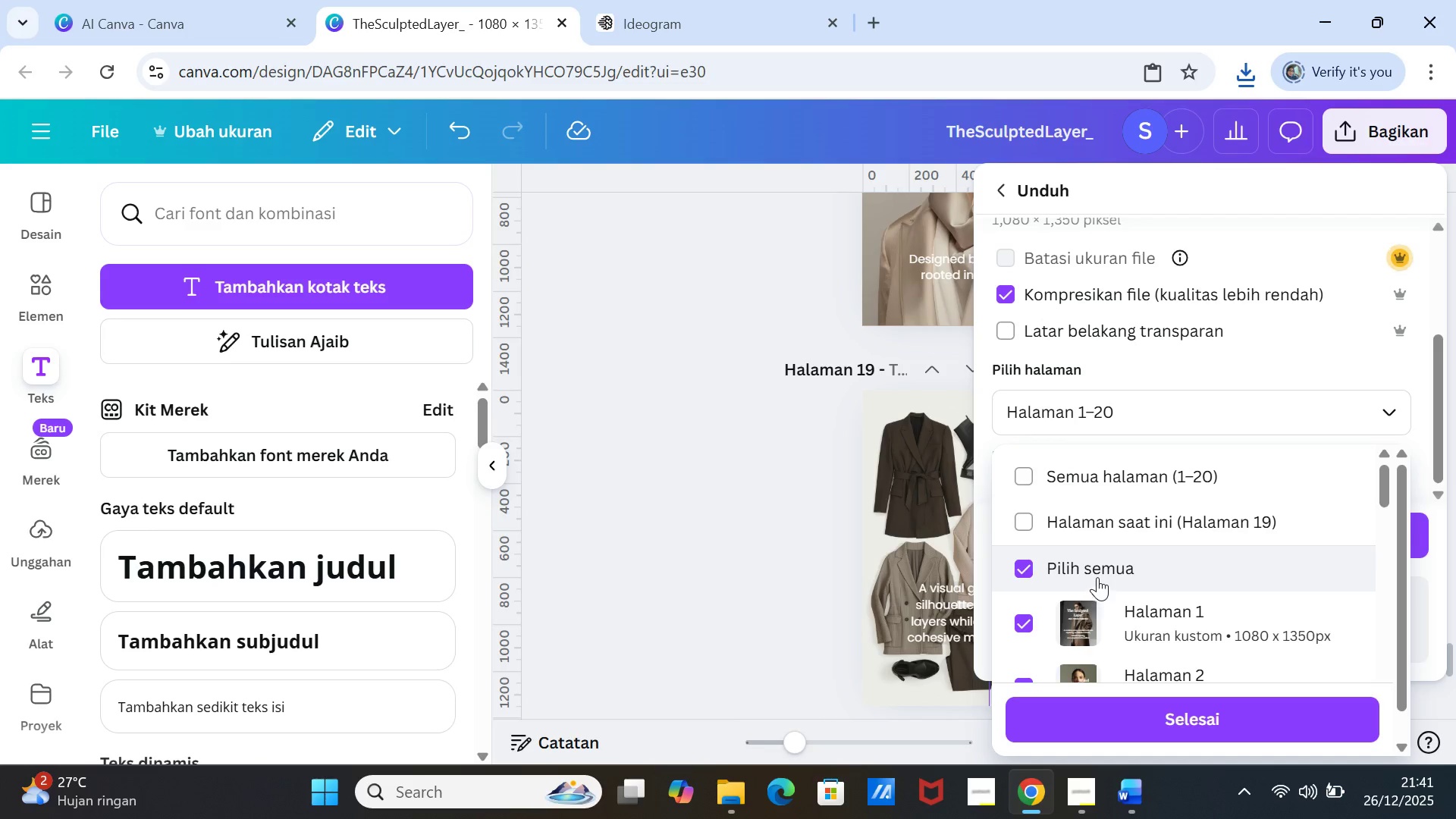 
left_click([1097, 563])
 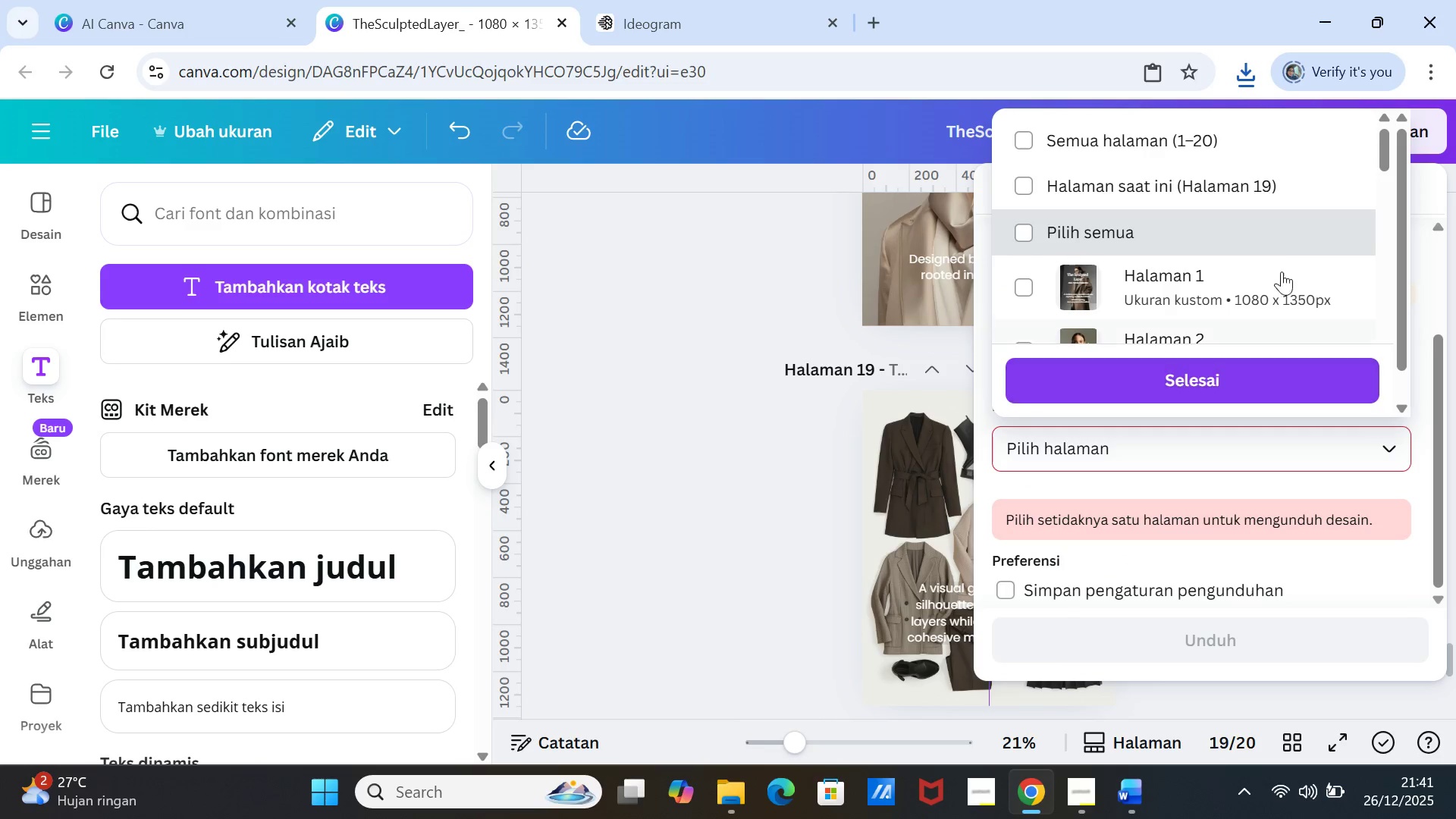 
scroll: coordinate [1289, 243], scroll_direction: down, amount: 11.0
 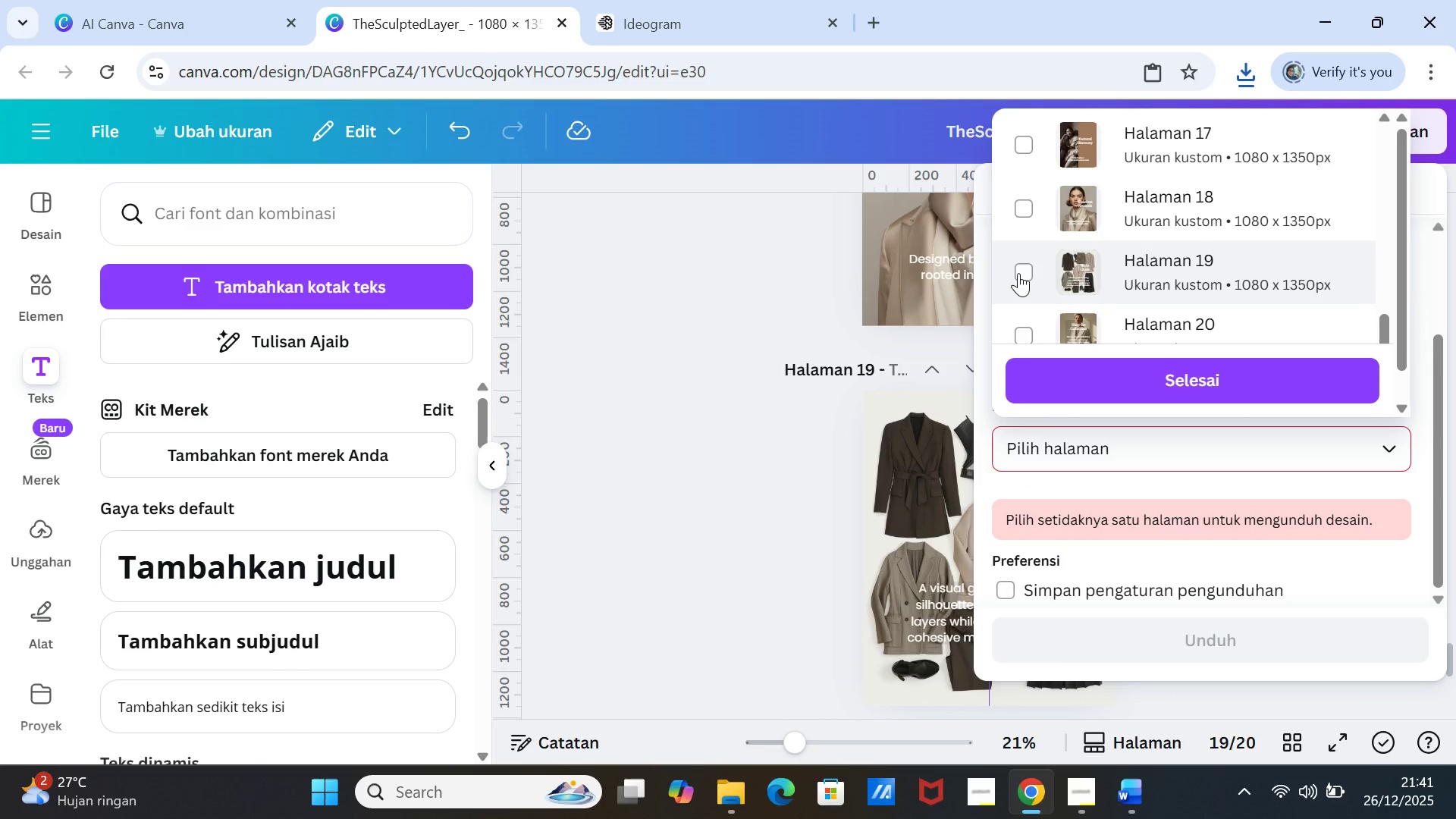 
left_click([1018, 273])
 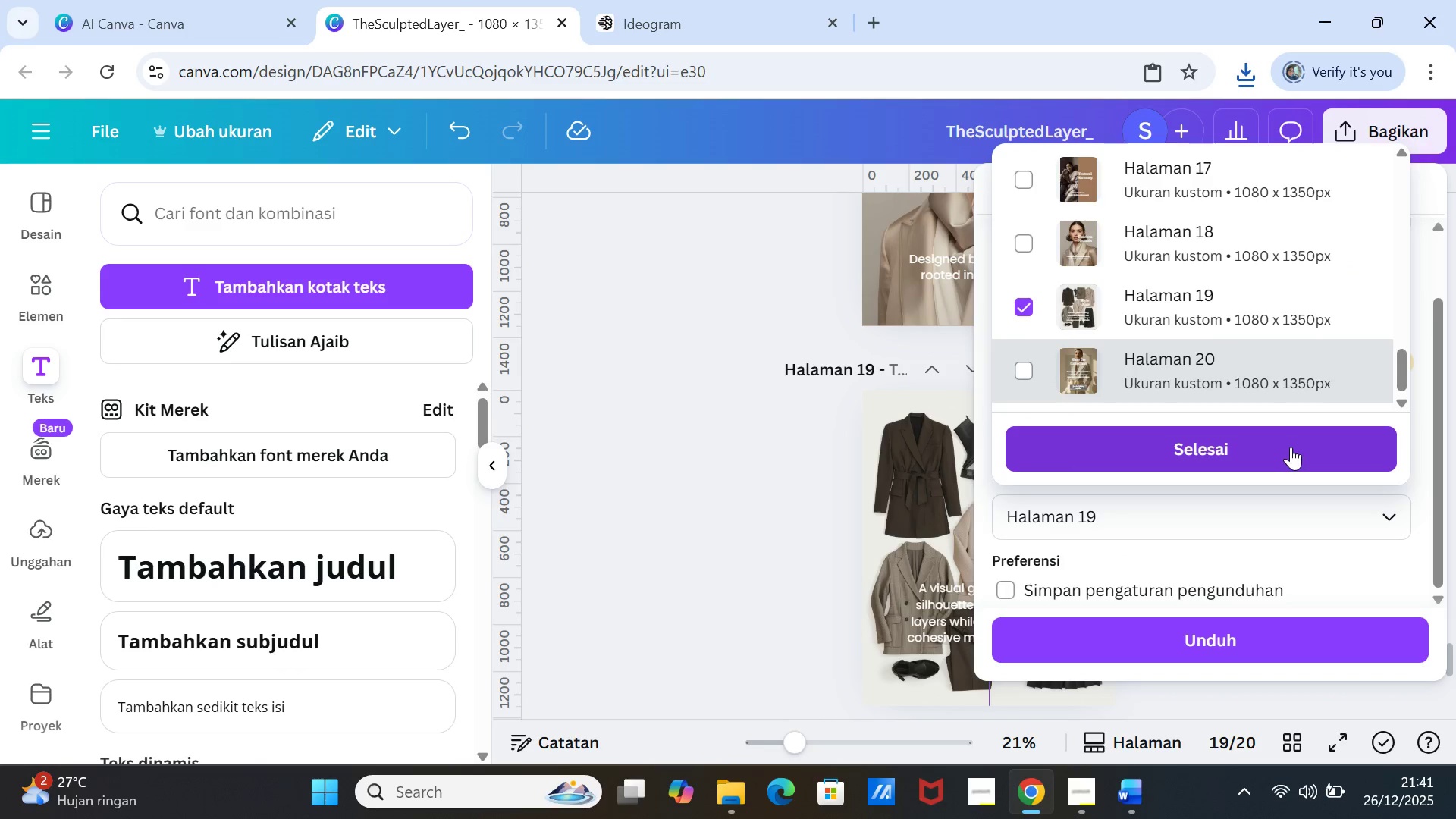 
left_click([1289, 444])
 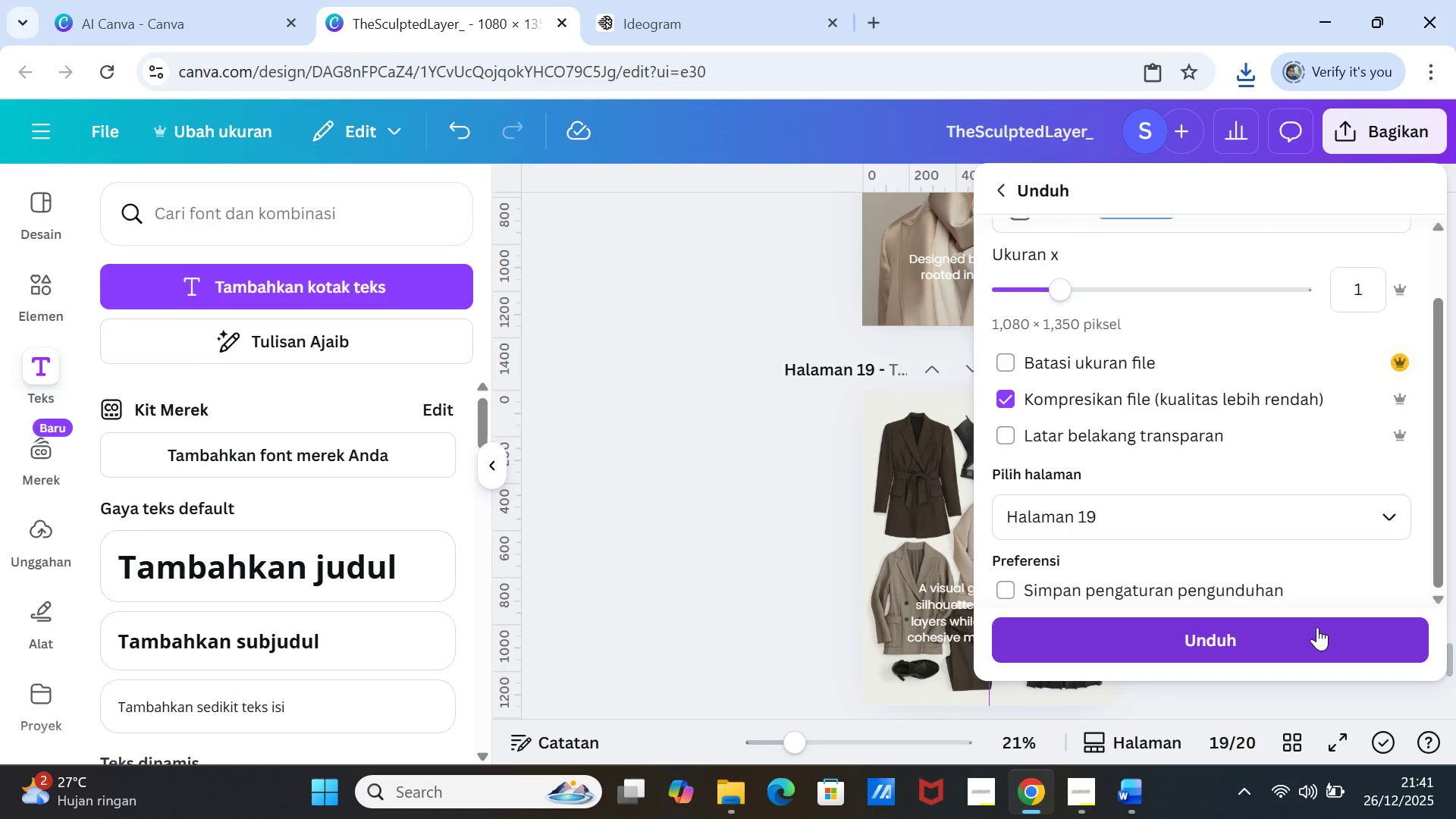 
left_click([1317, 627])
 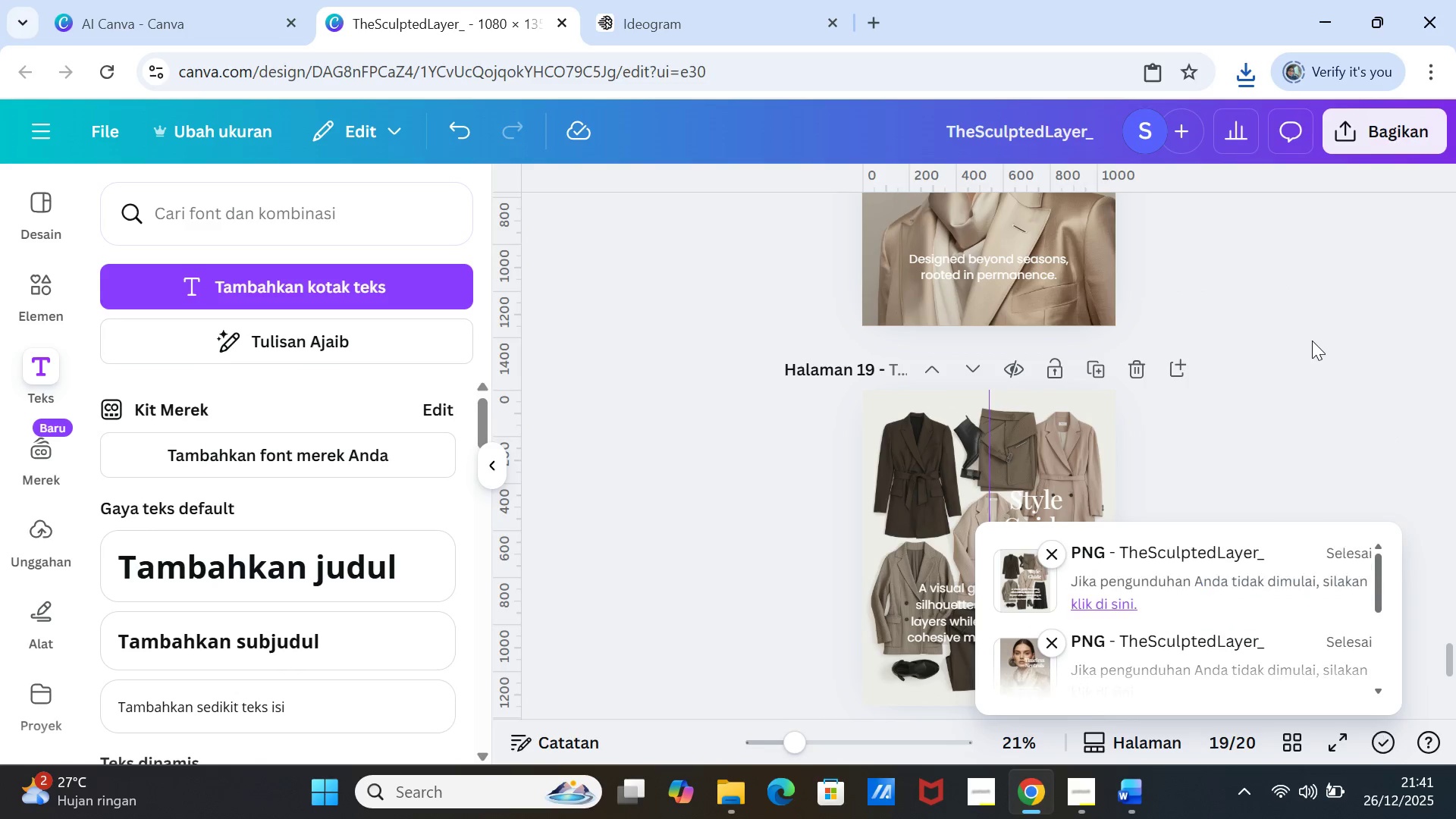 
wait(9.23)
 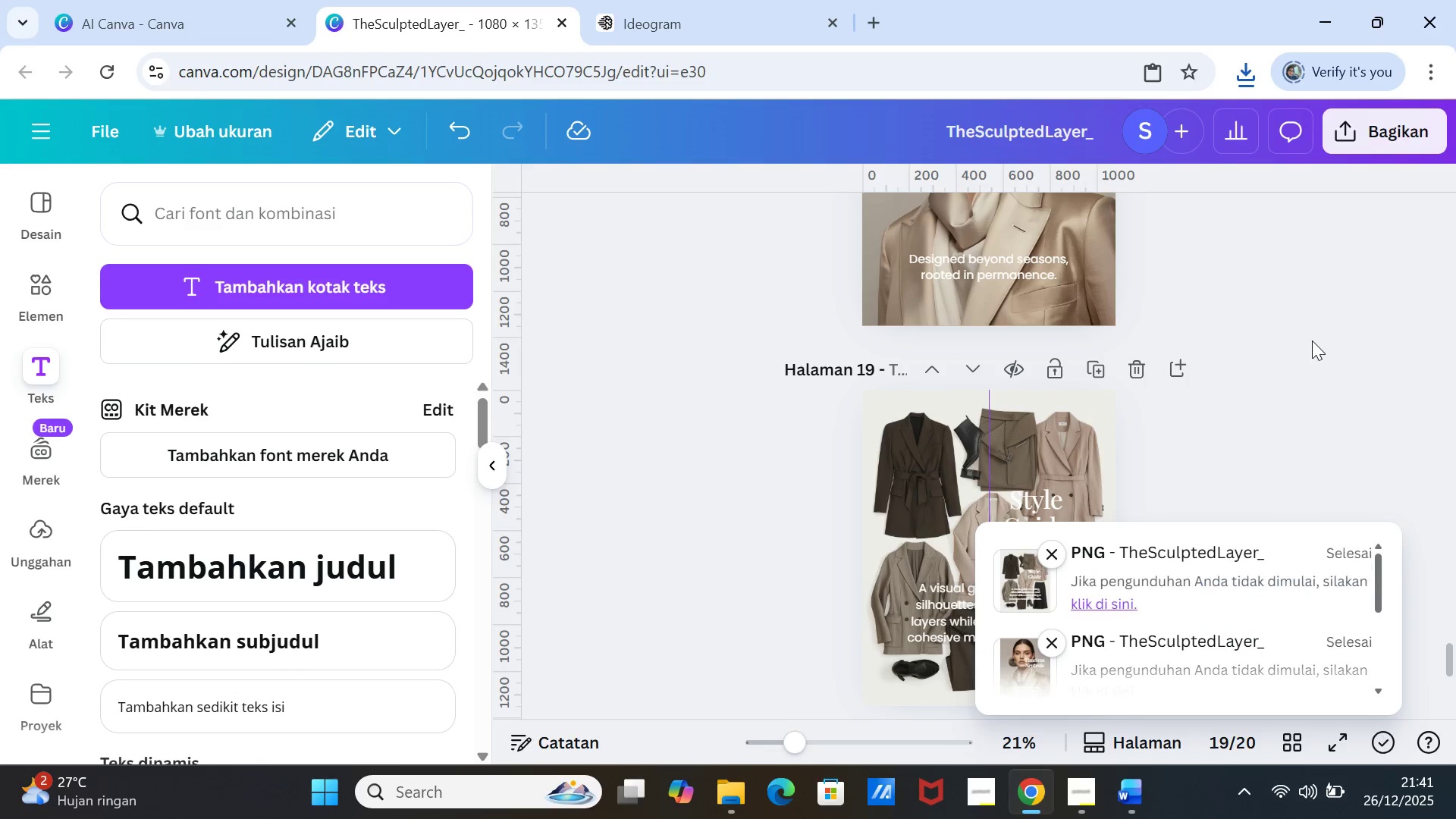 
left_click([1405, 134])
 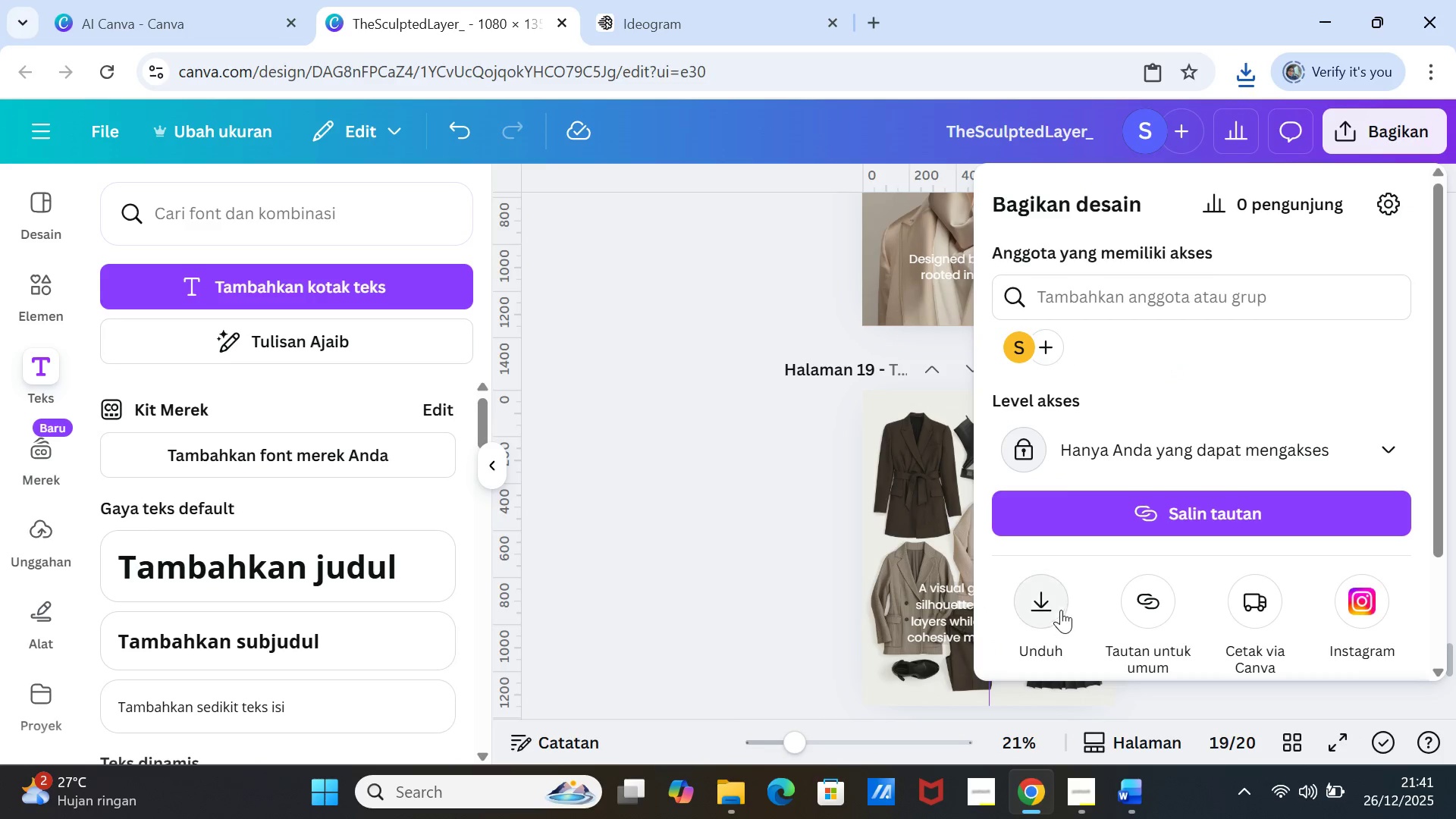 
left_click([1050, 604])
 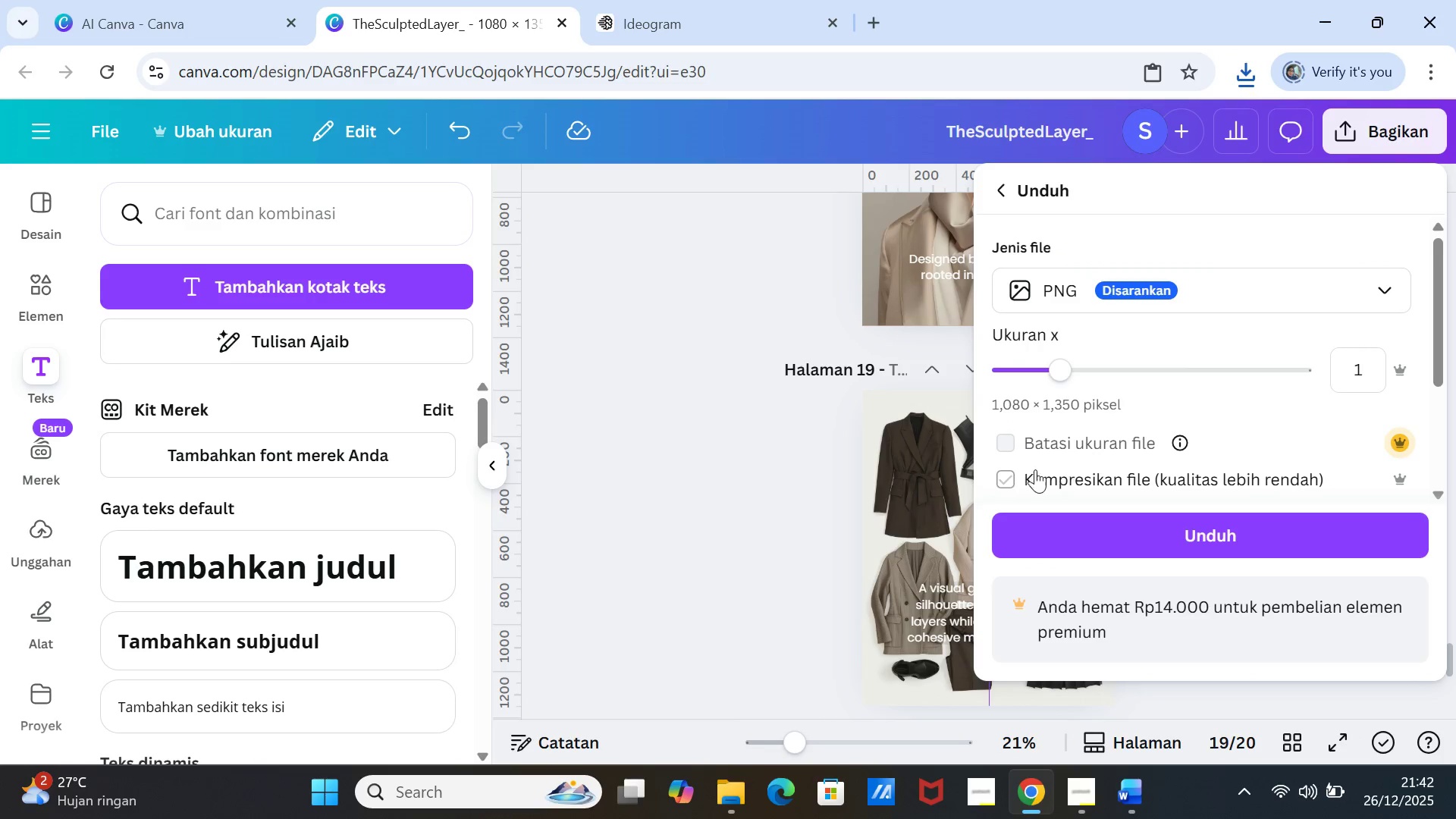 
left_click([1015, 475])
 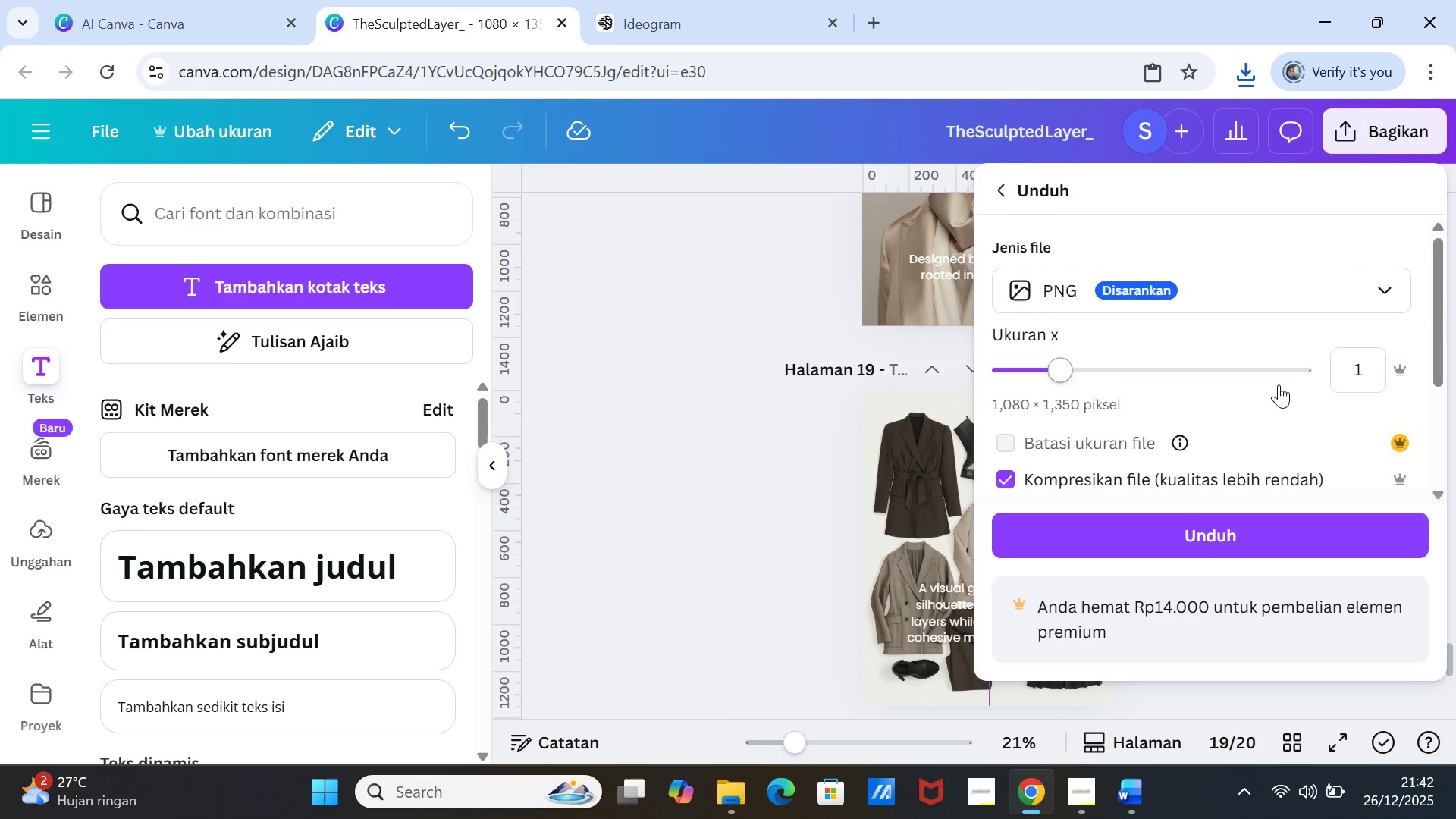 
scroll: coordinate [1279, 384], scroll_direction: down, amount: 3.0
 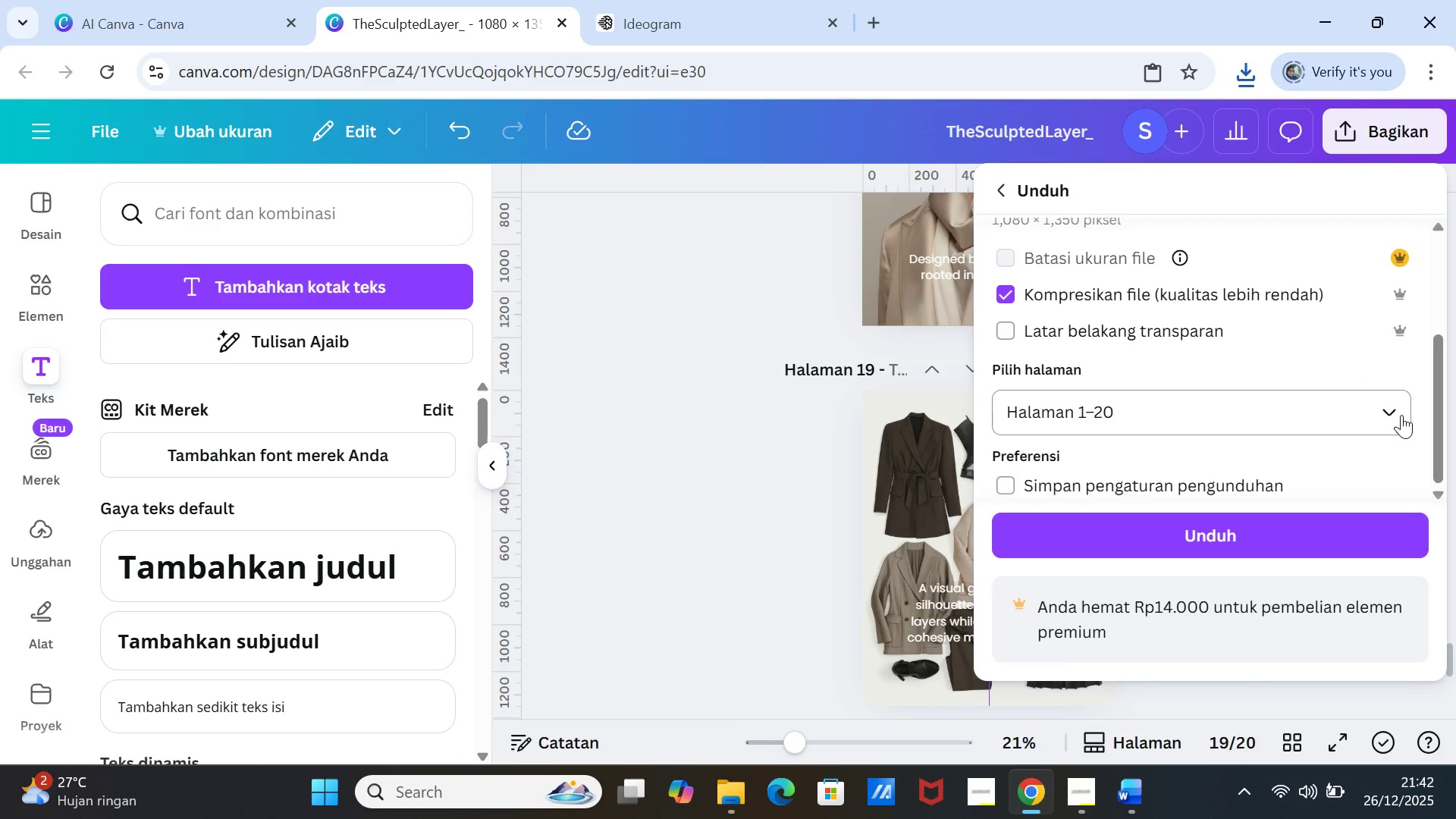 
left_click([1401, 415])
 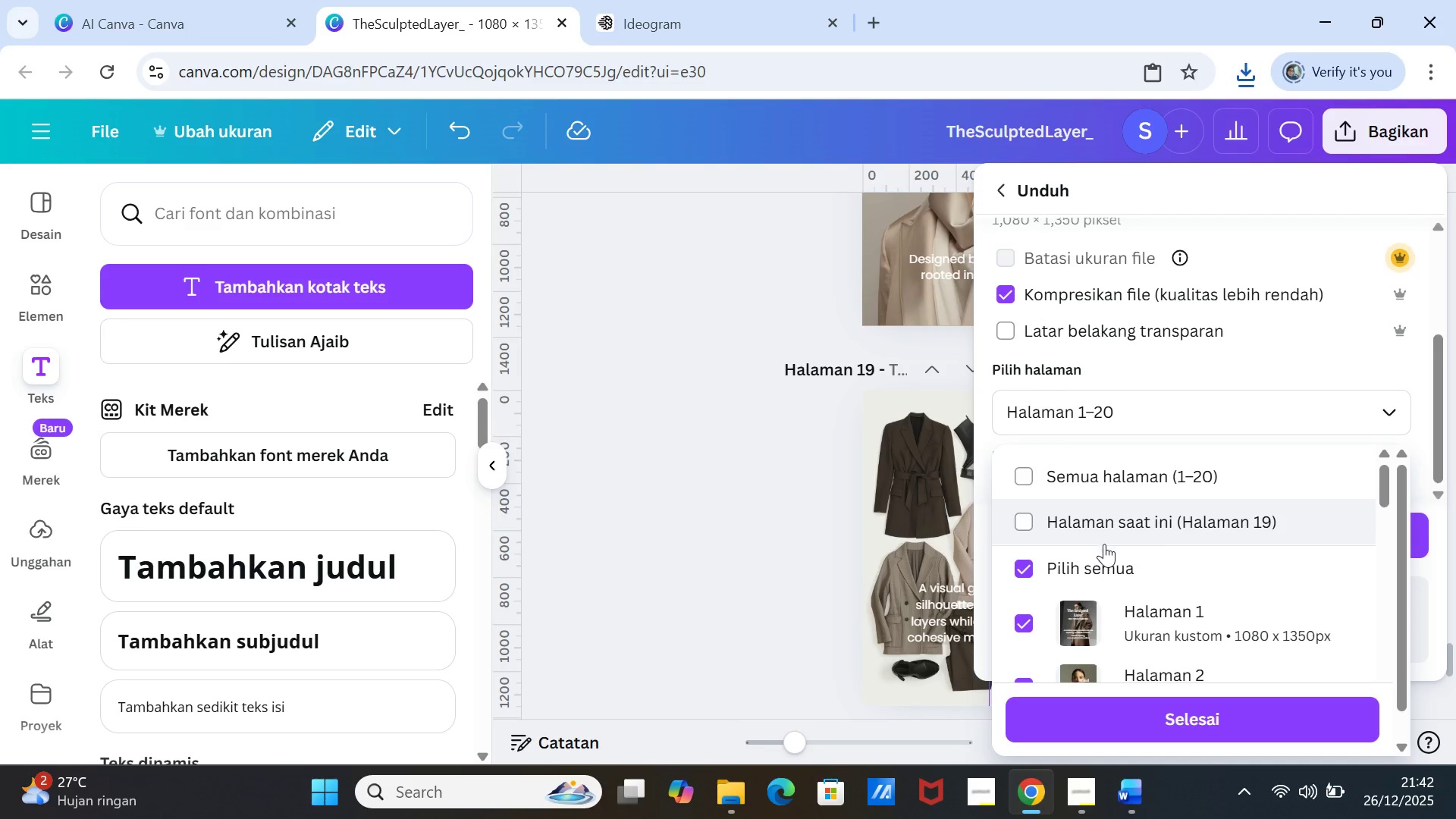 
scroll: coordinate [1071, 570], scroll_direction: down, amount: 1.0
 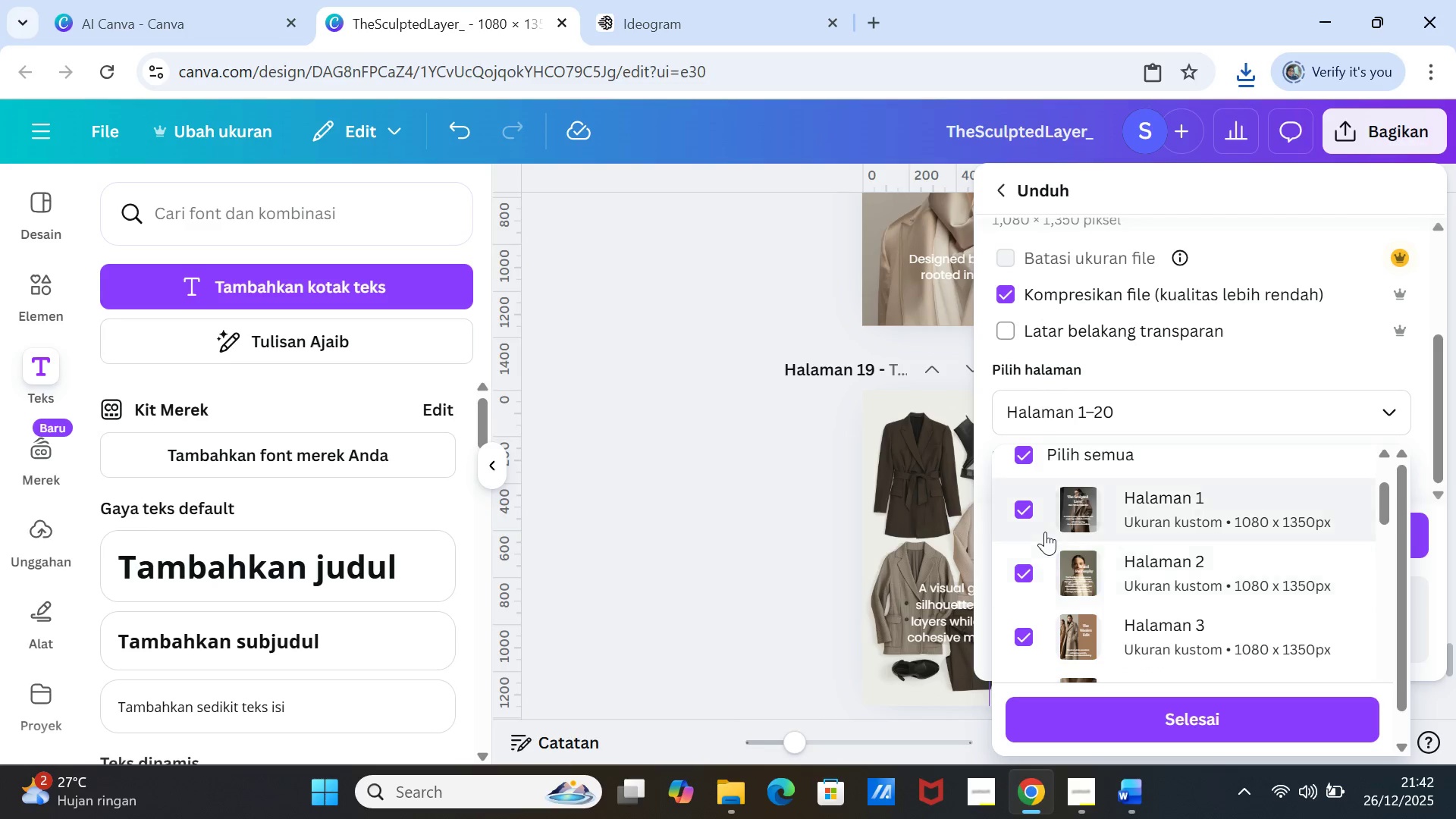 
scroll: coordinate [1045, 532], scroll_direction: up, amount: 1.0
 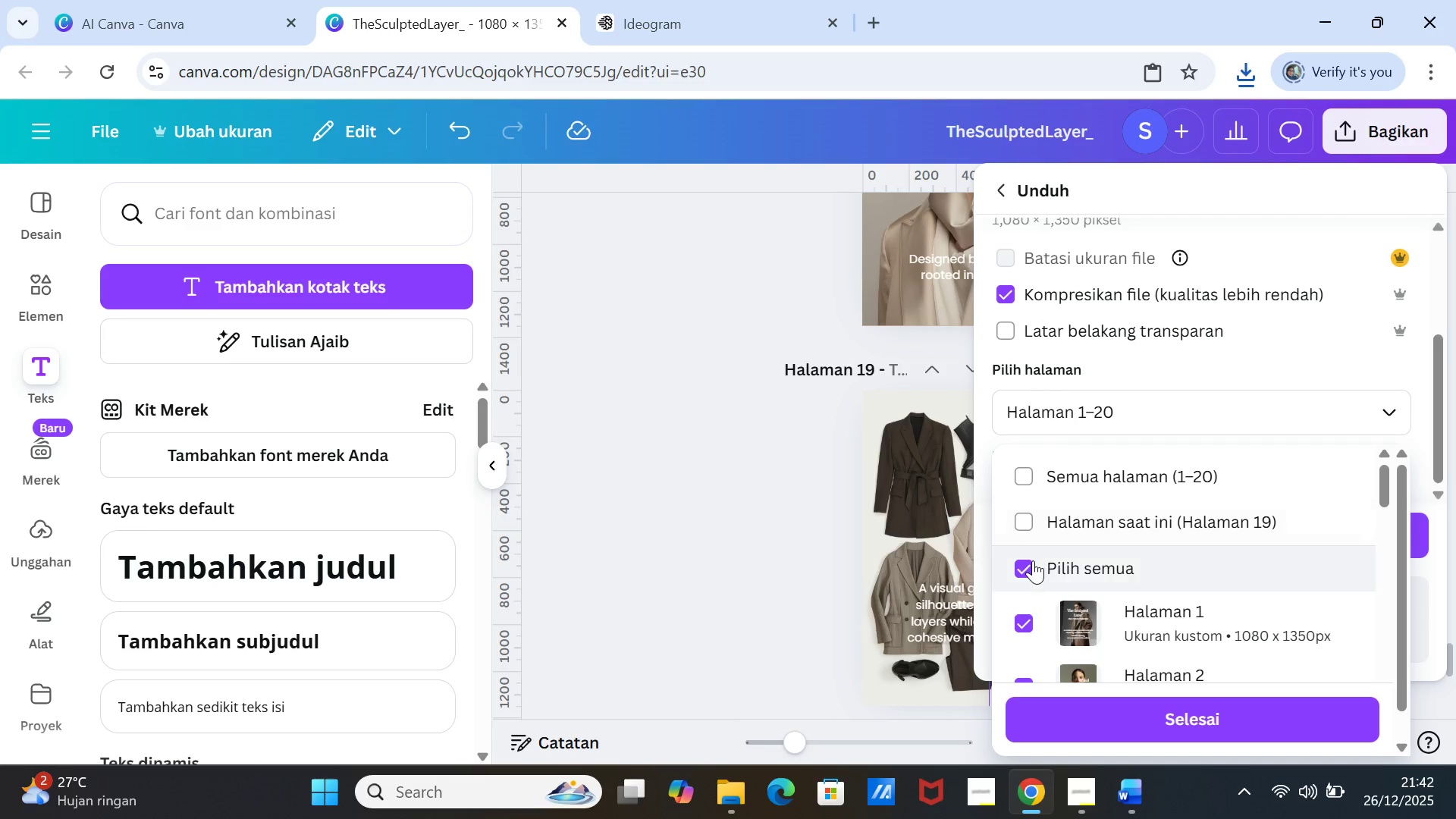 
left_click([1033, 560])
 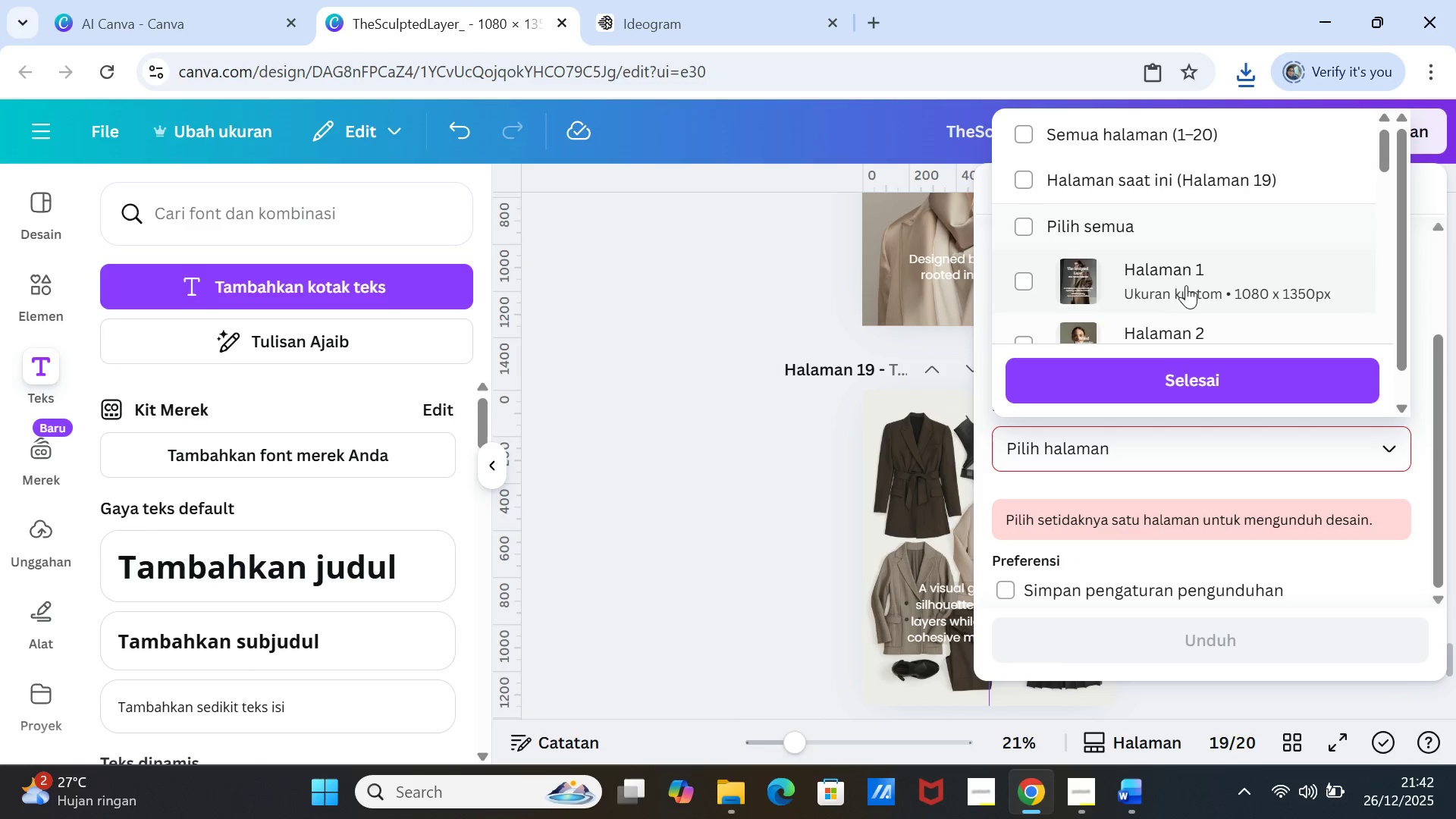 
scroll: coordinate [1191, 280], scroll_direction: down, amount: 13.0
 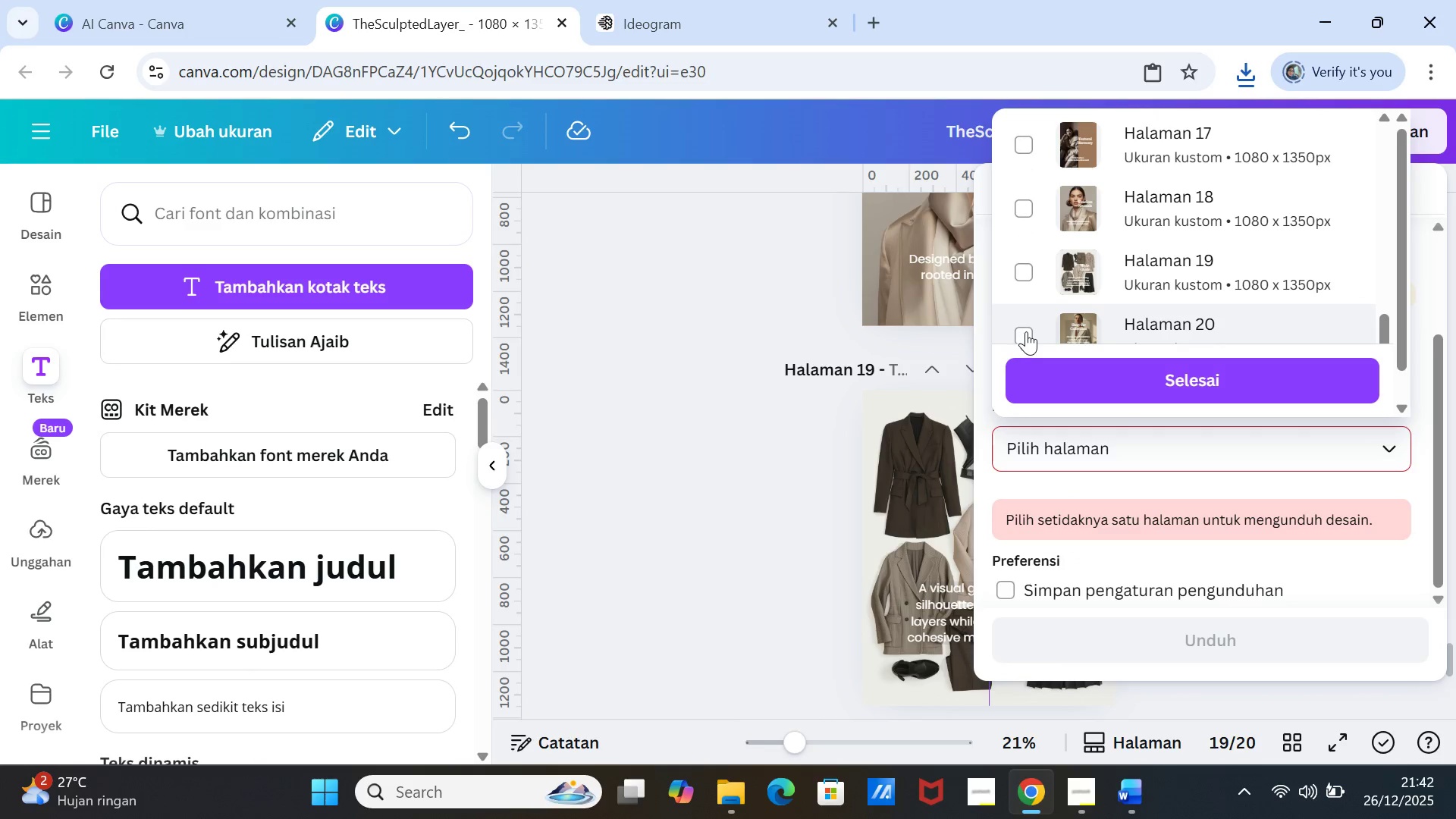 
left_click([1026, 331])
 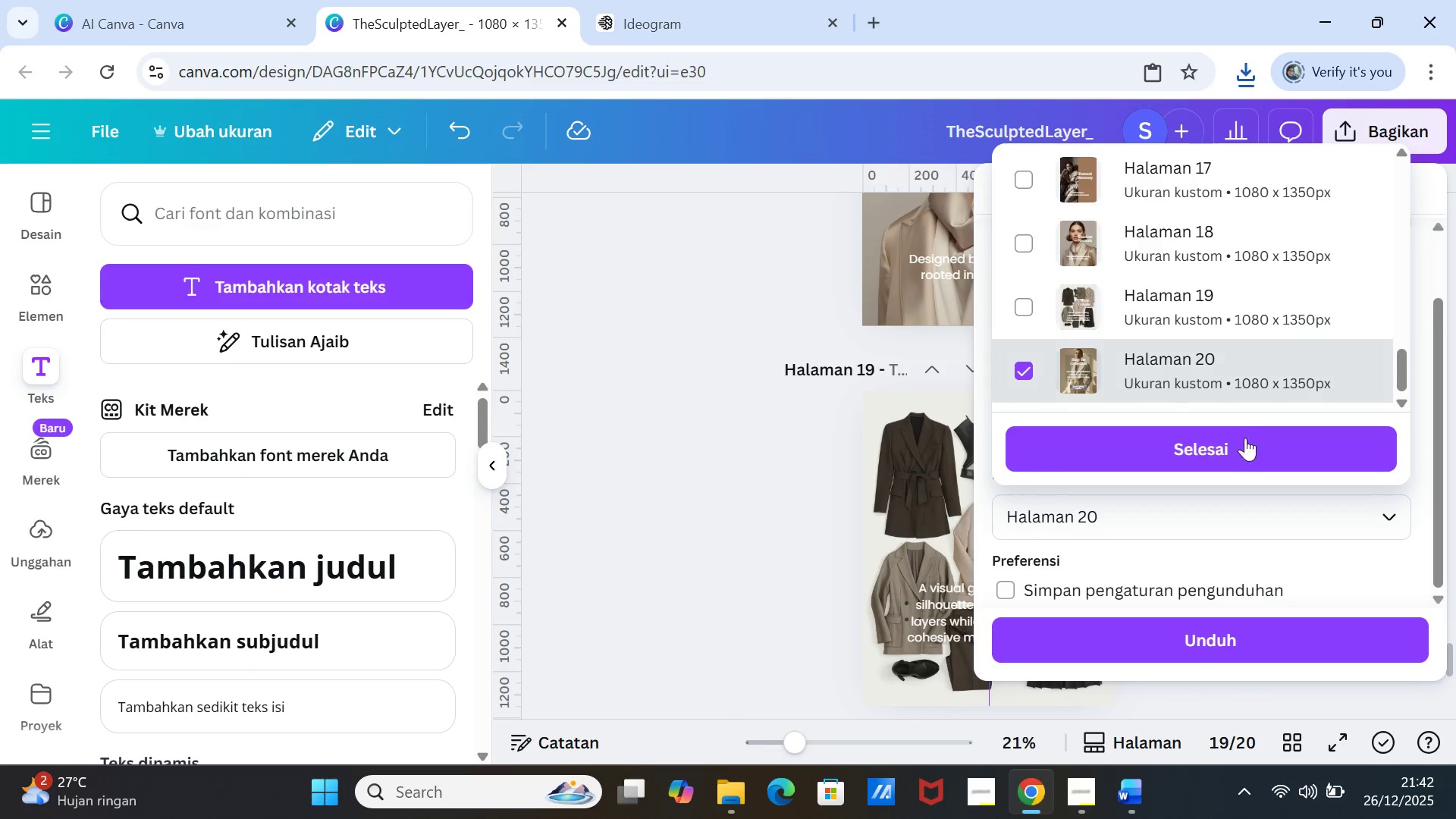 
left_click([1245, 438])
 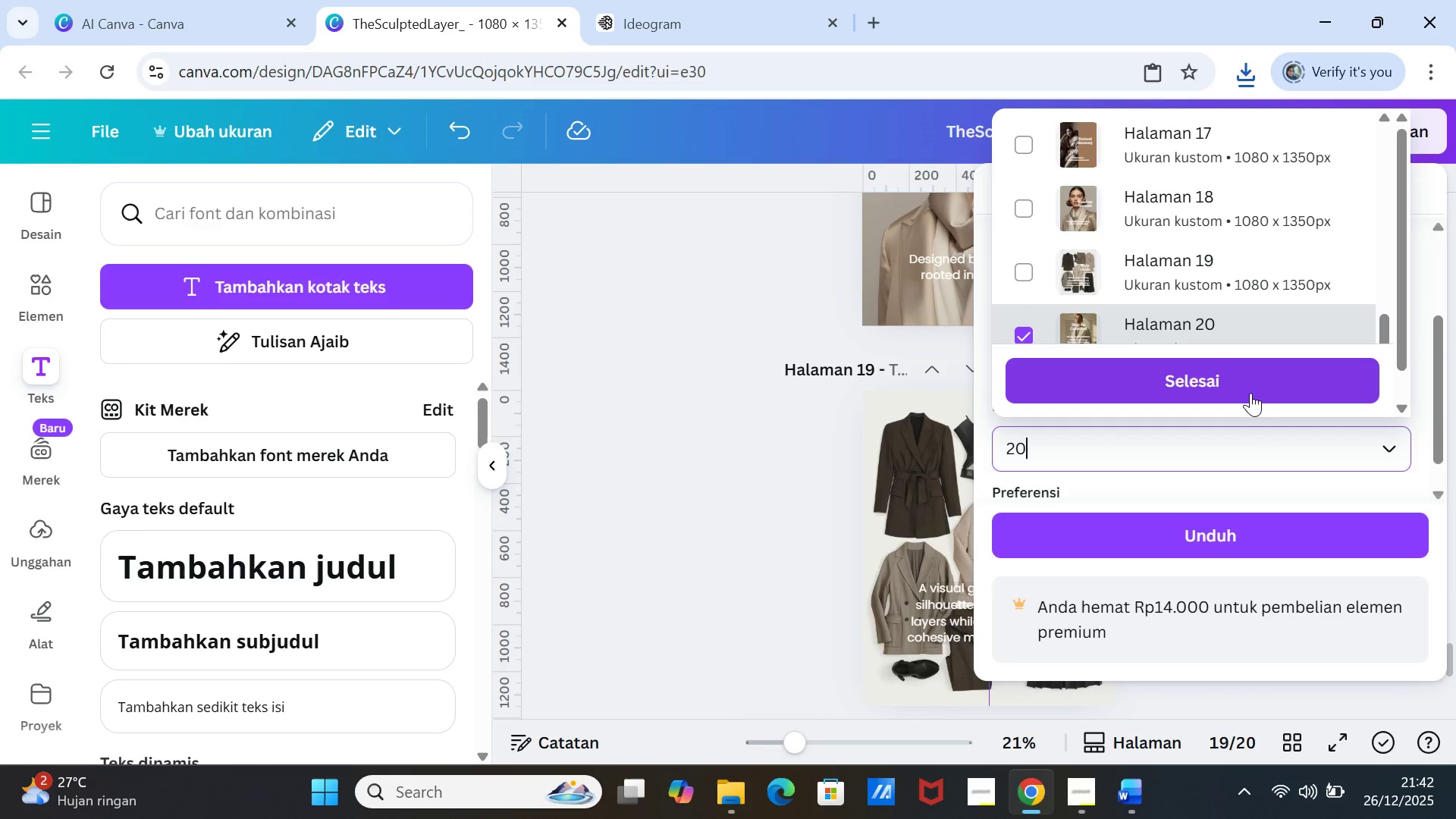 
left_click([1247, 377])
 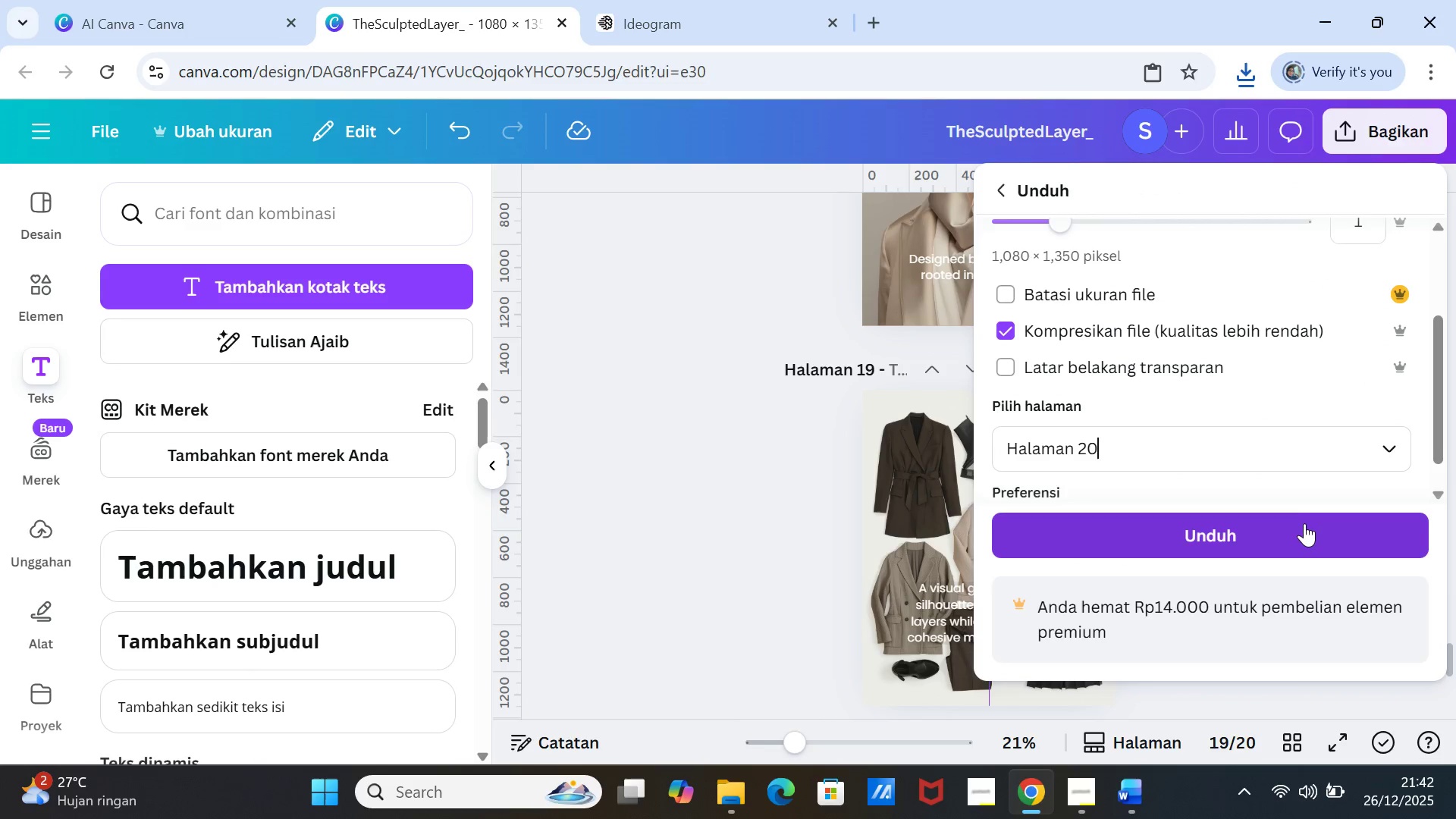 
left_click([1304, 524])
 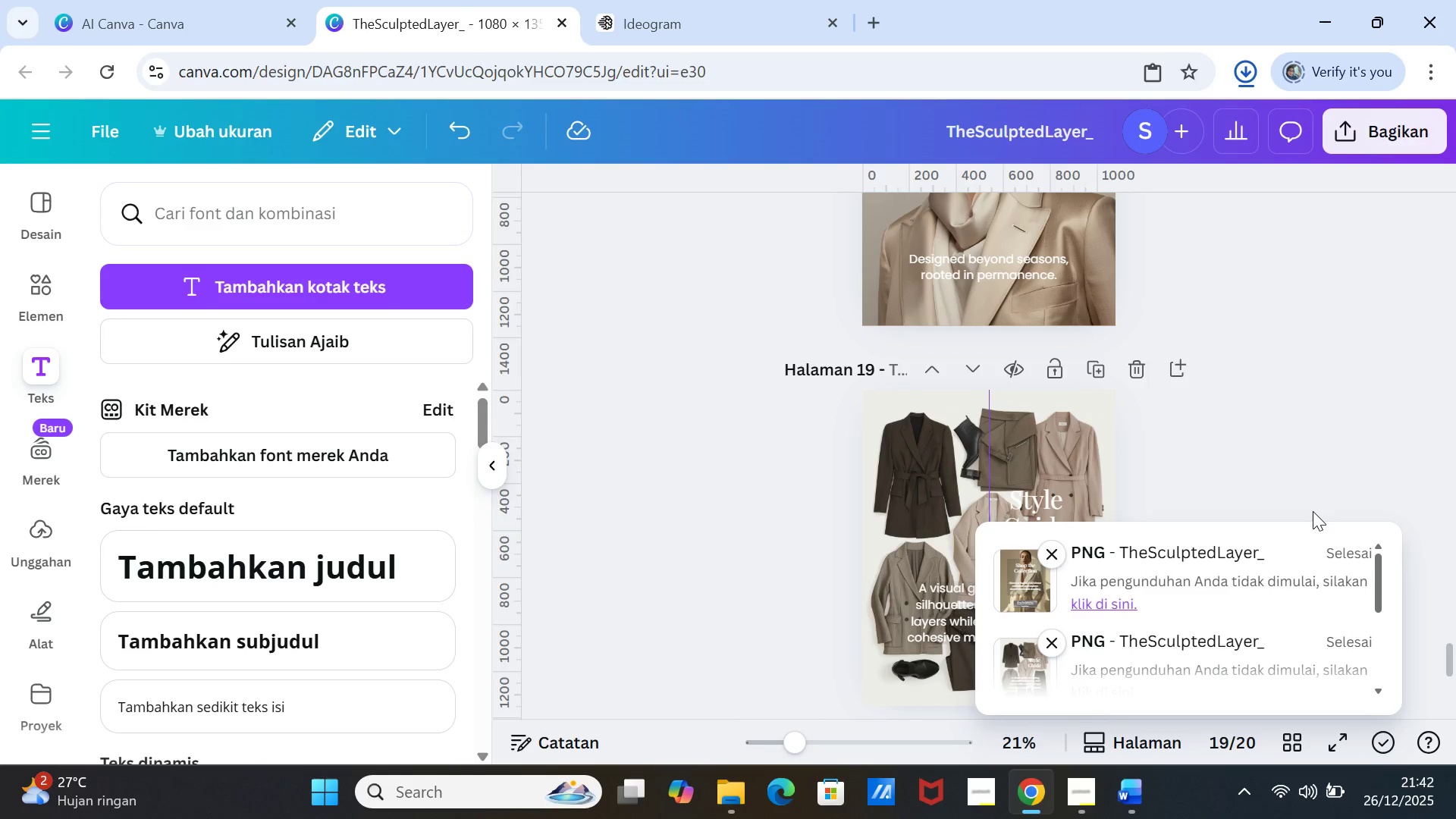 
wait(15.73)
 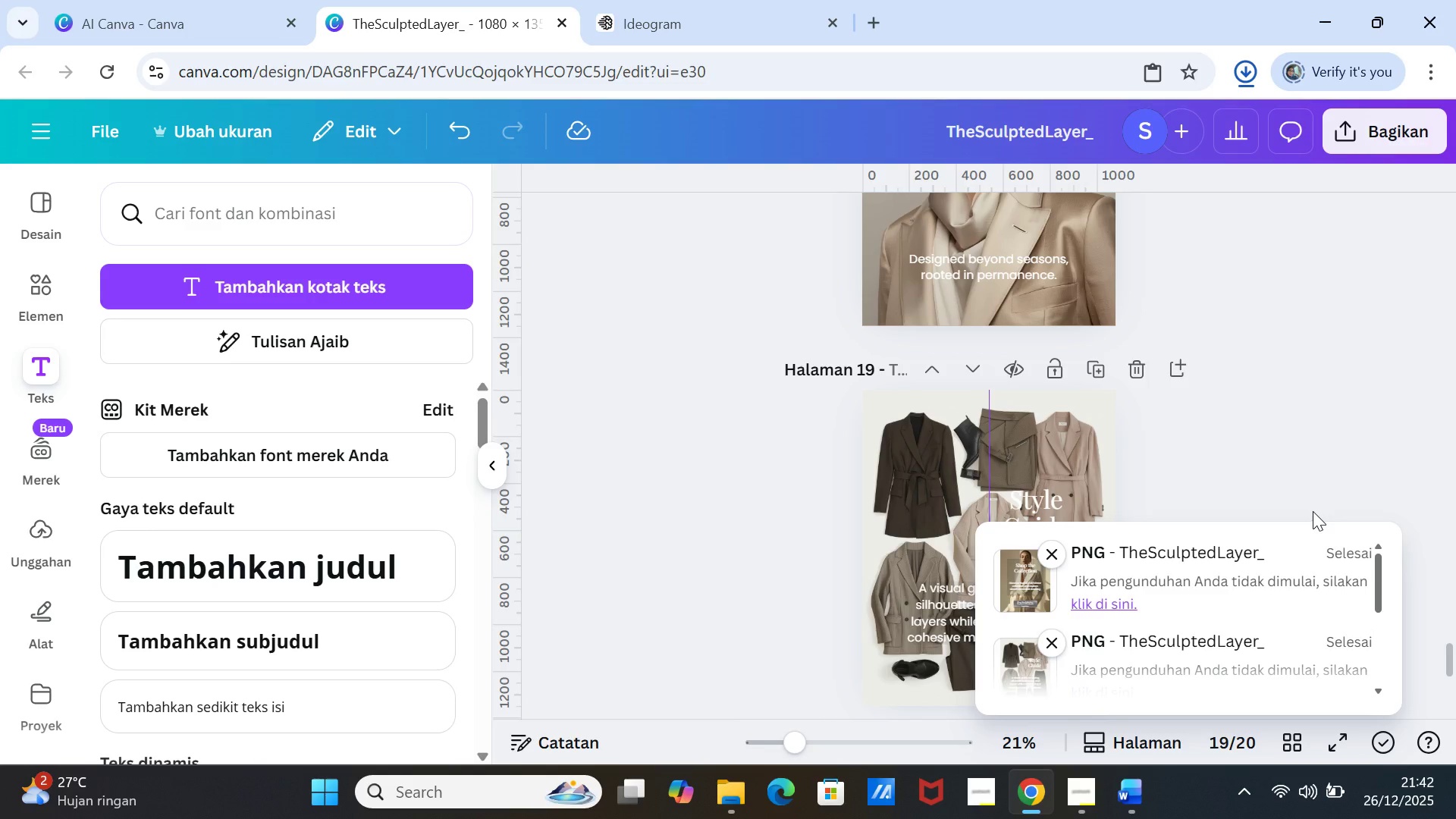 
left_click([1351, 299])
 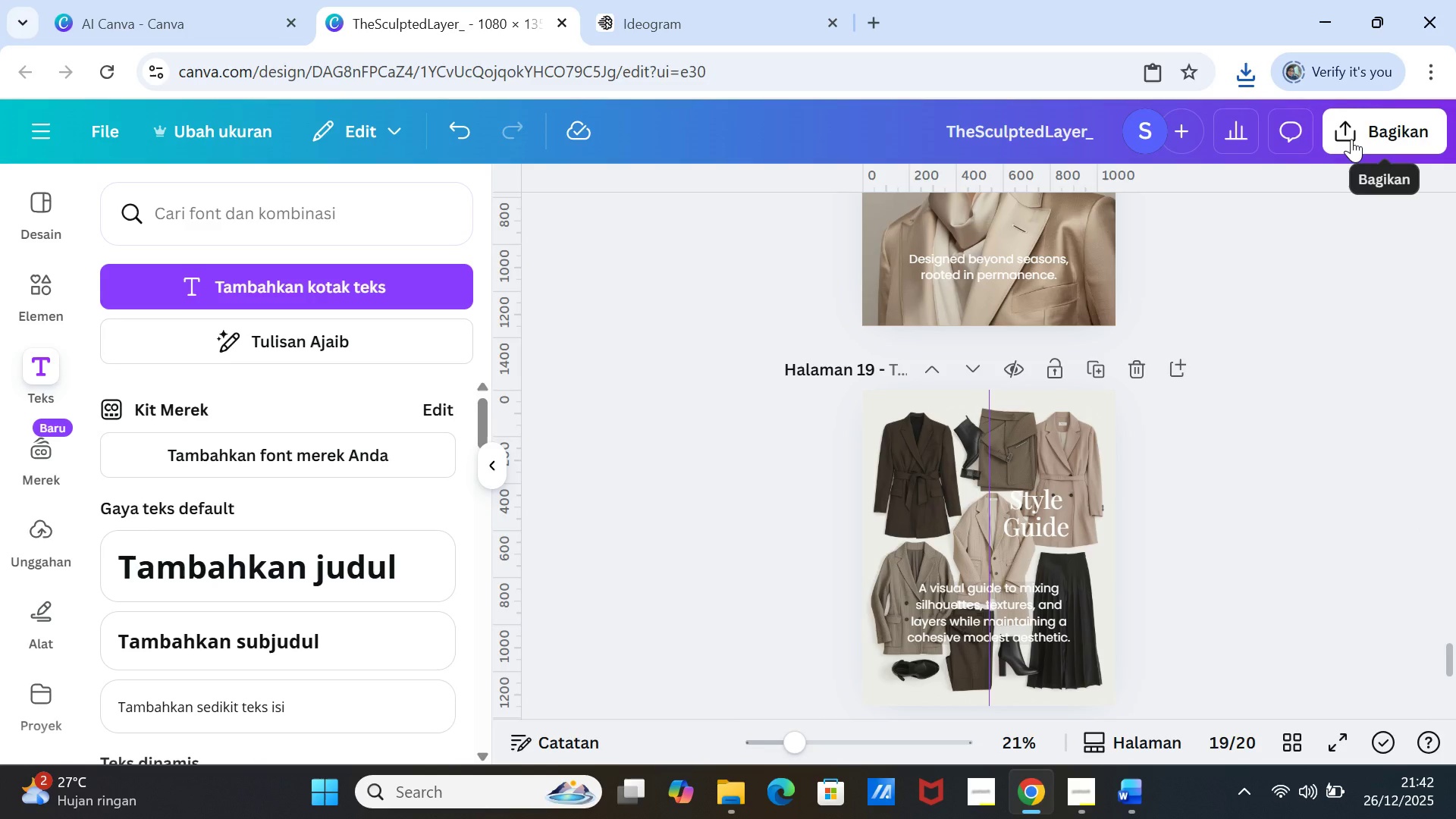 
left_click([1351, 139])
 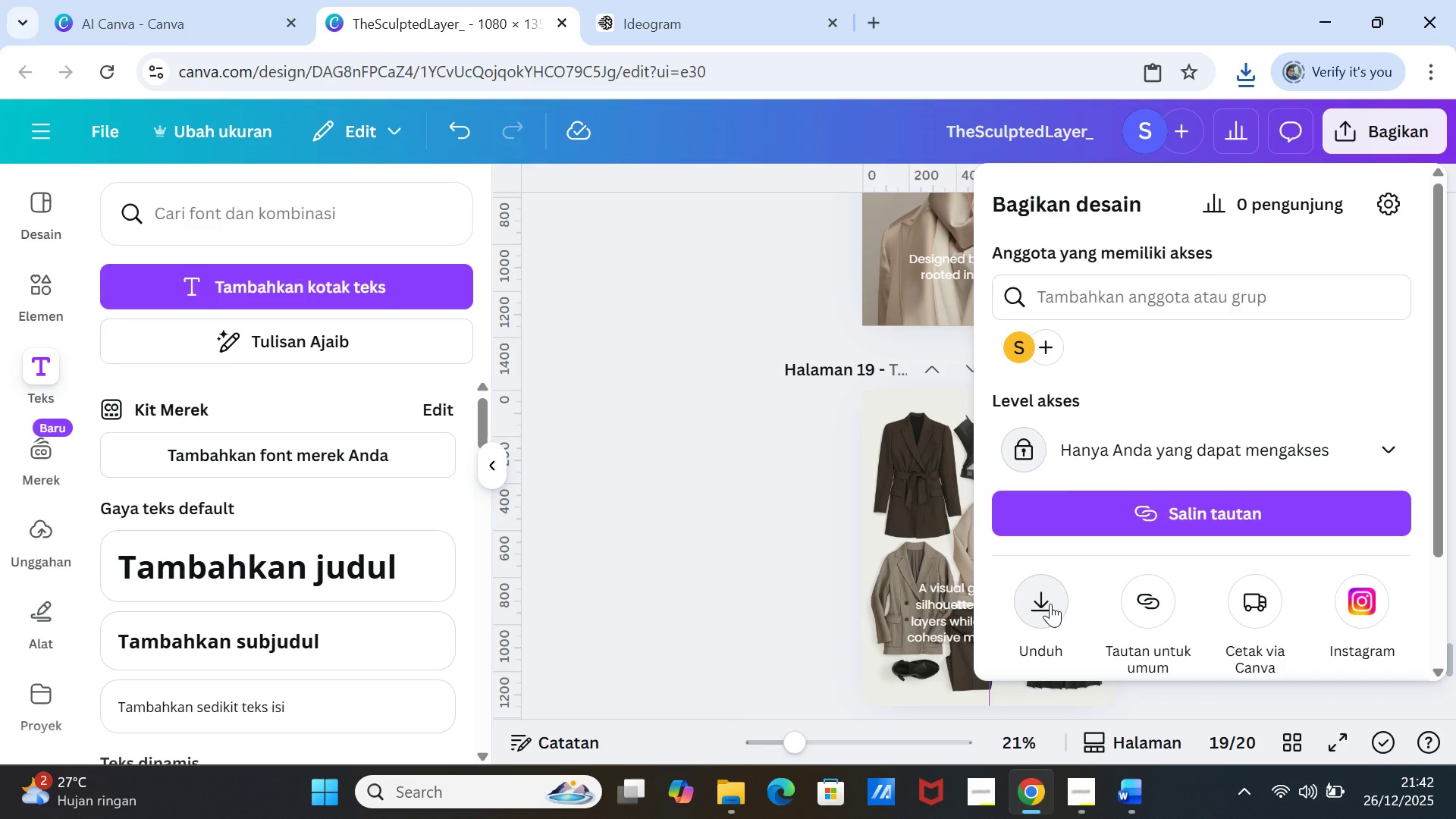 
left_click([1050, 604])
 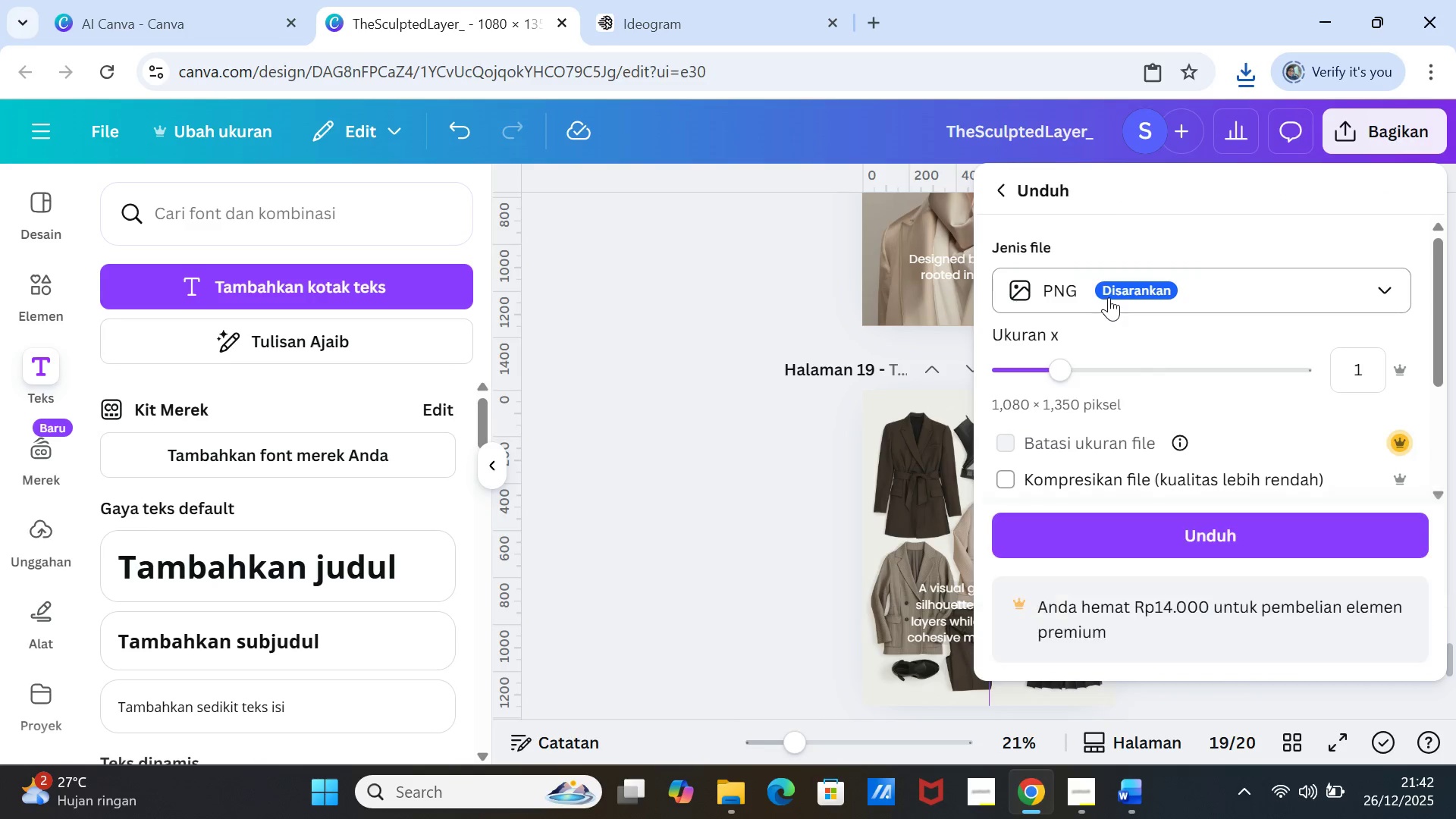 
left_click([1109, 297])
 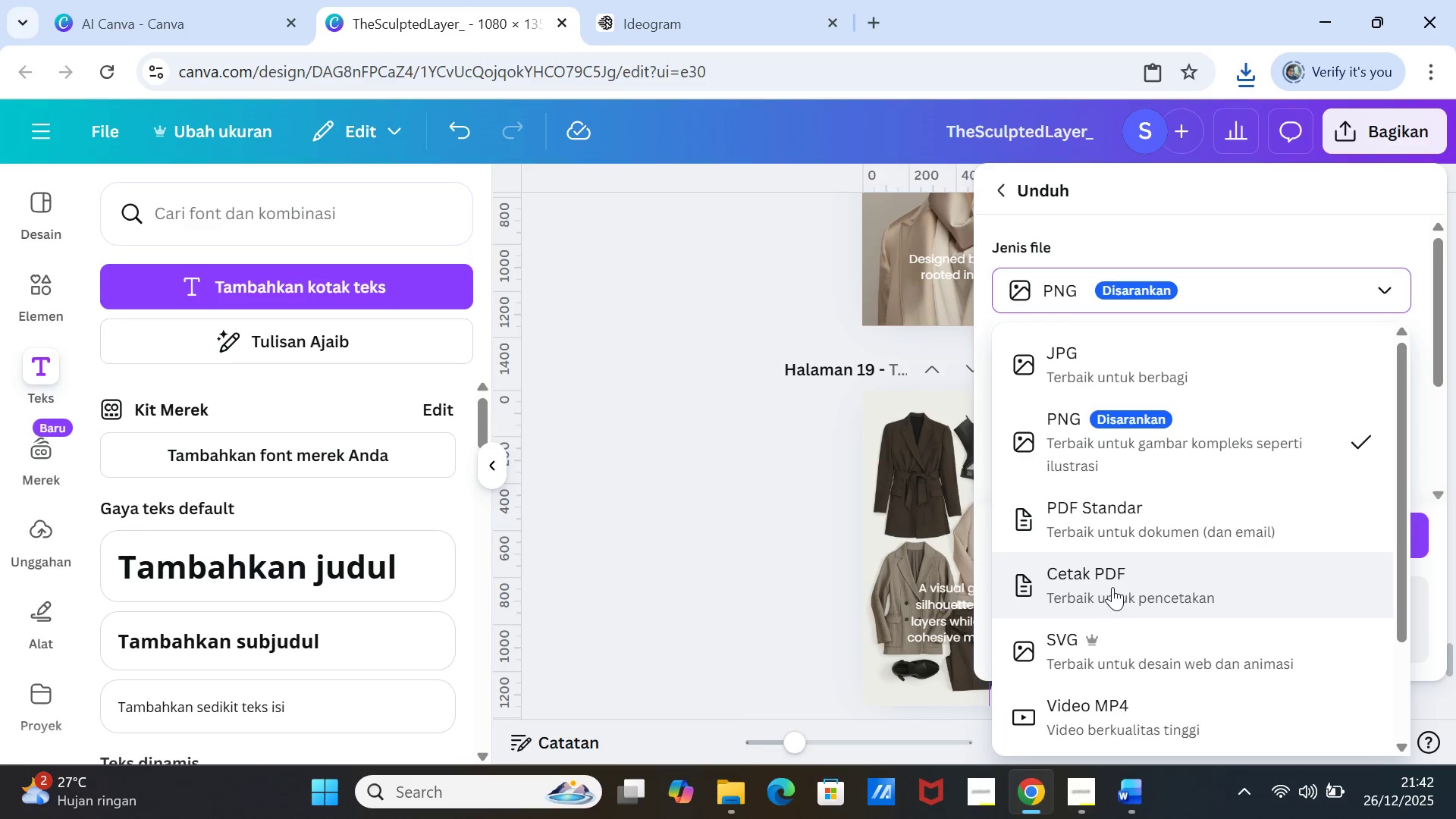 
left_click([1112, 587])
 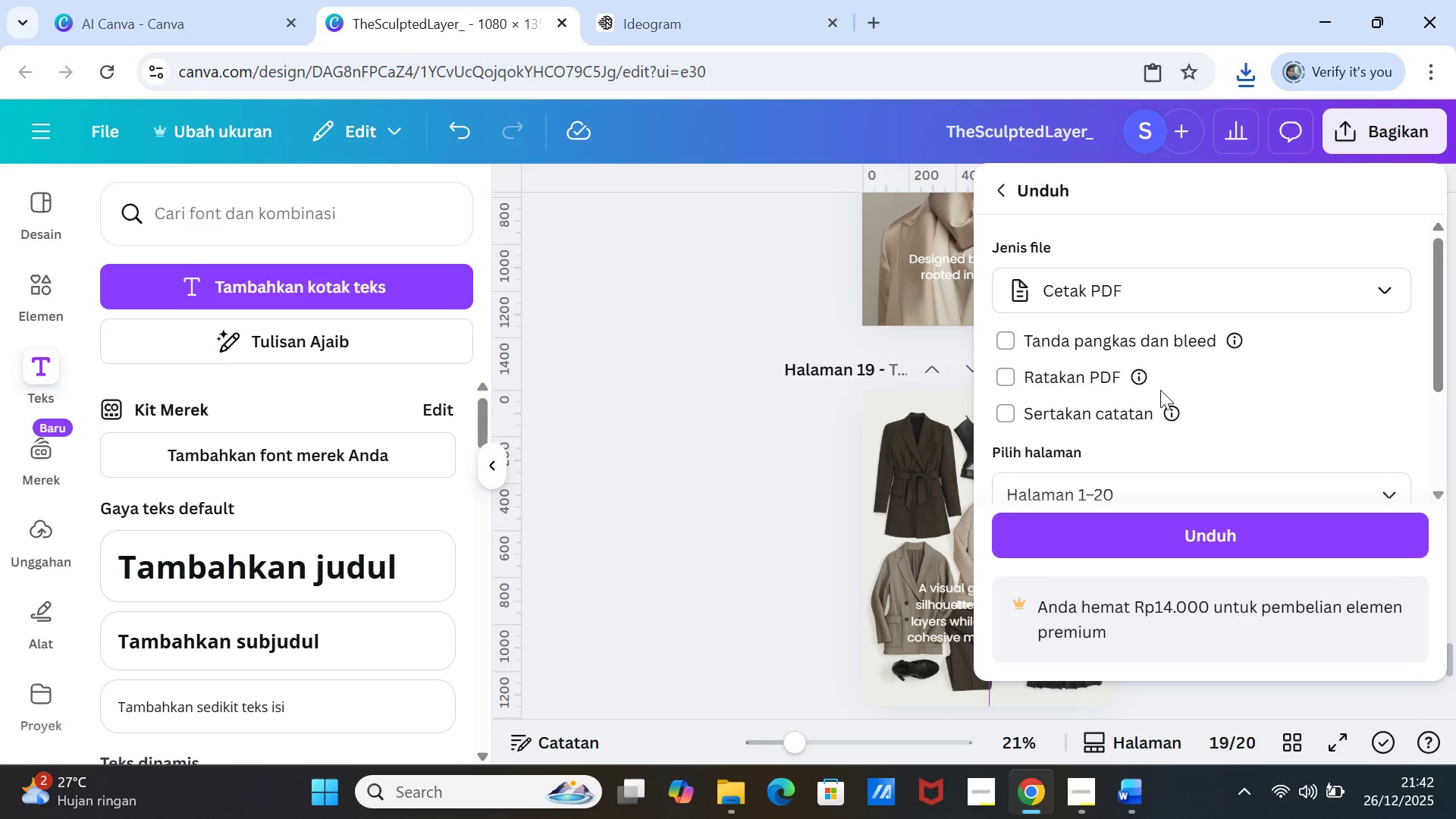 
scroll: coordinate [1244, 449], scroll_direction: down, amount: 1.0
 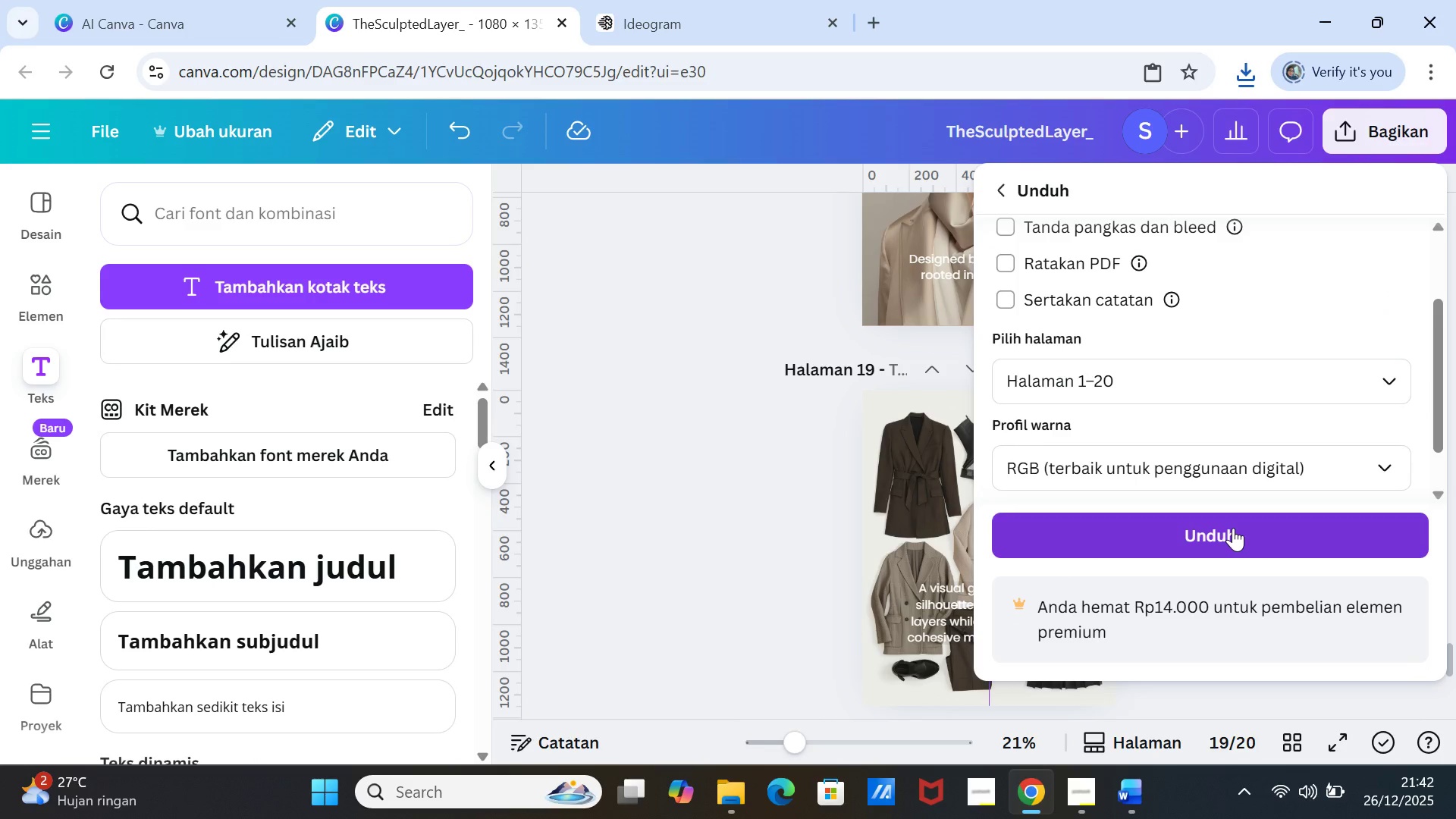 
left_click([1233, 528])
 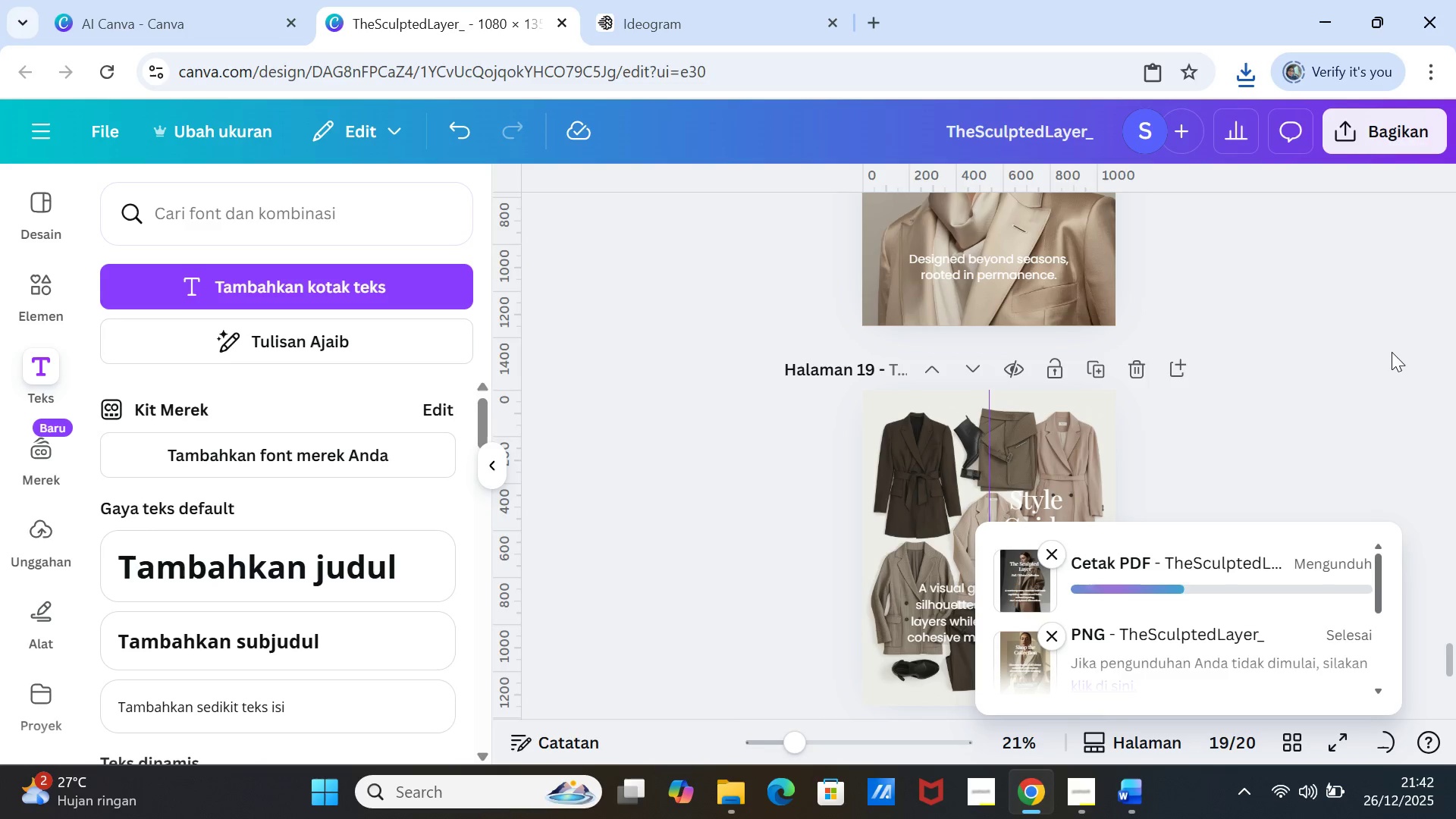 
wait(8.59)
 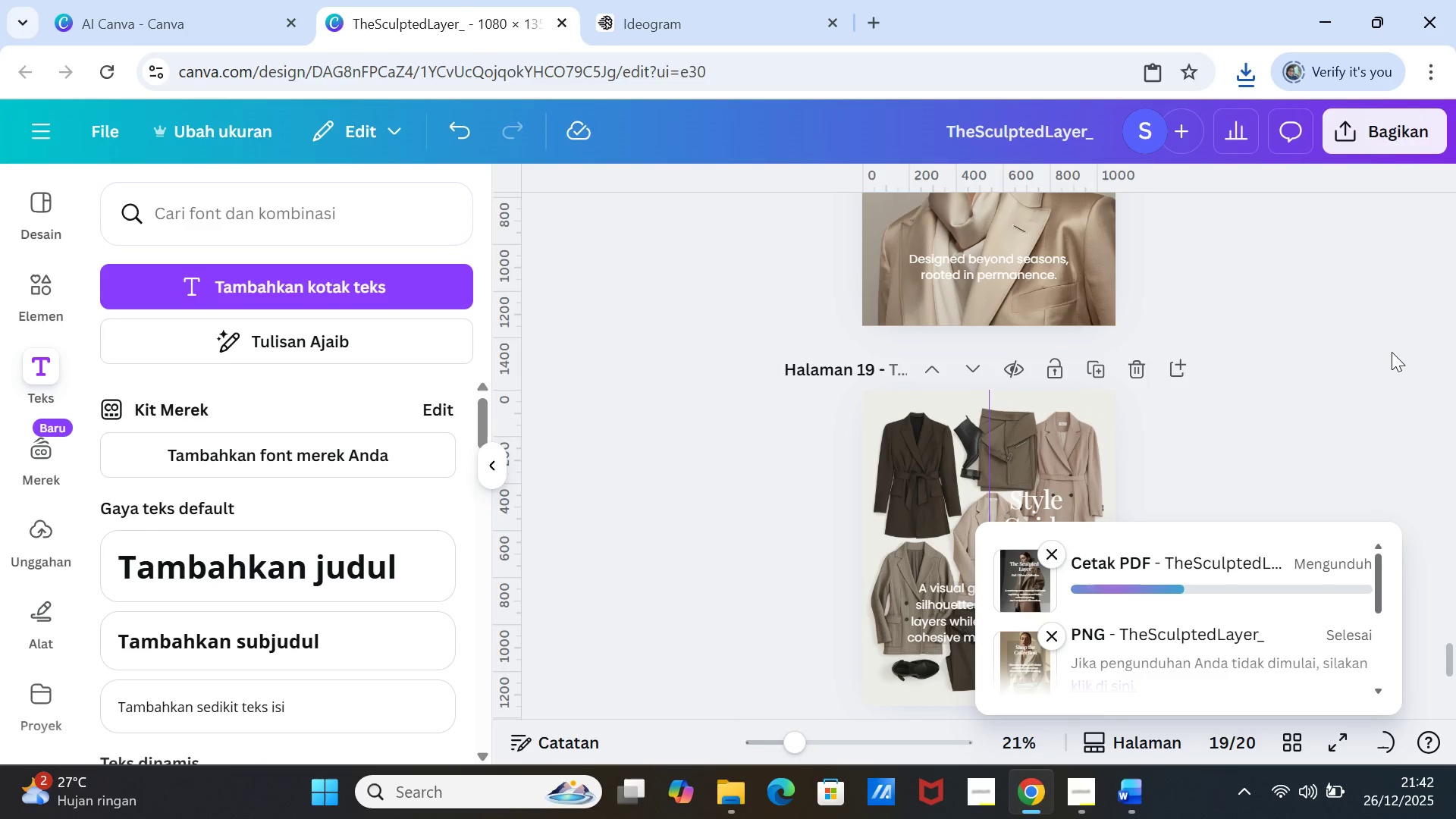 
left_click([1142, 791])
 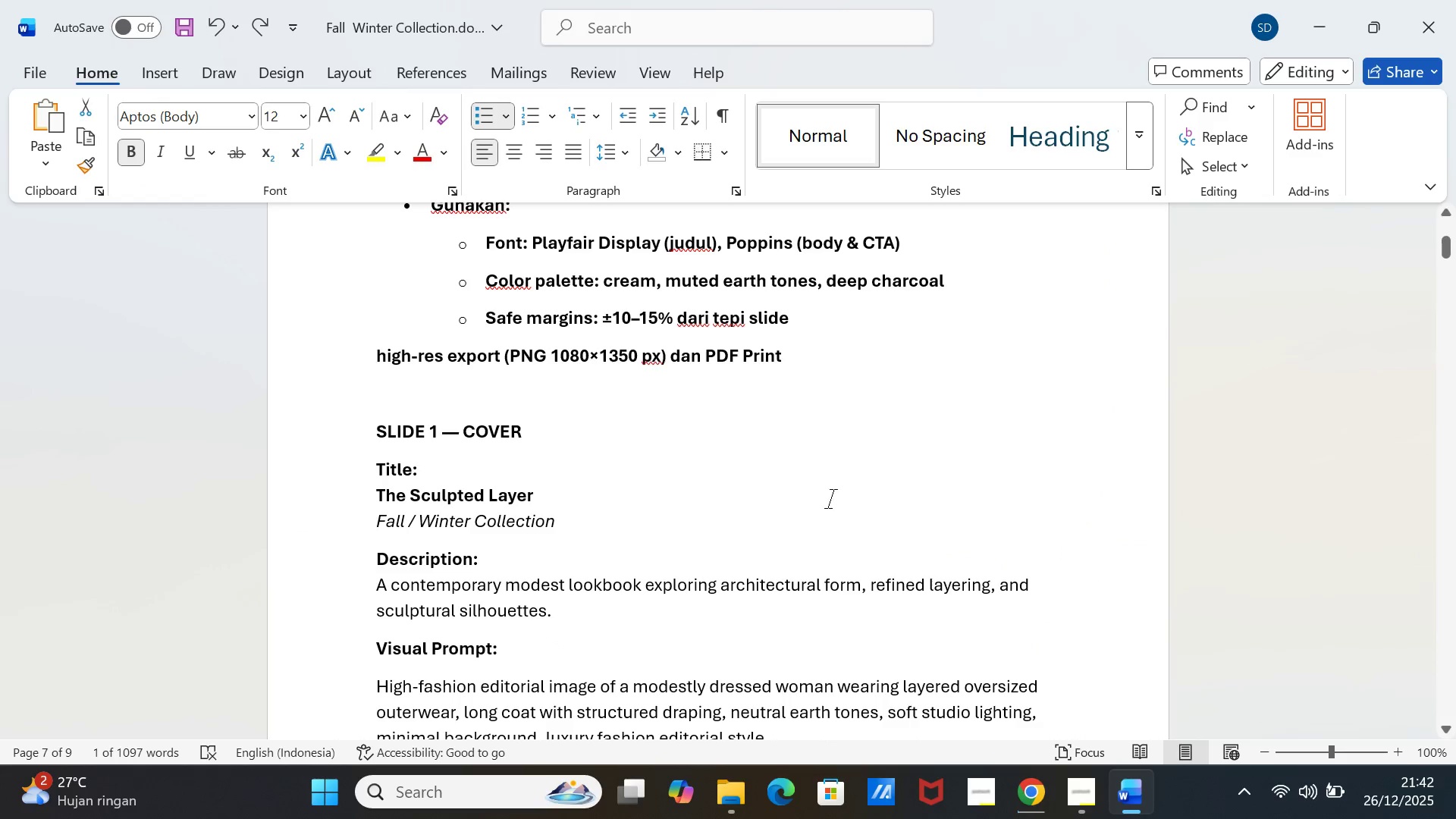 
scroll: coordinate [862, 464], scroll_direction: down, amount: 153.0
 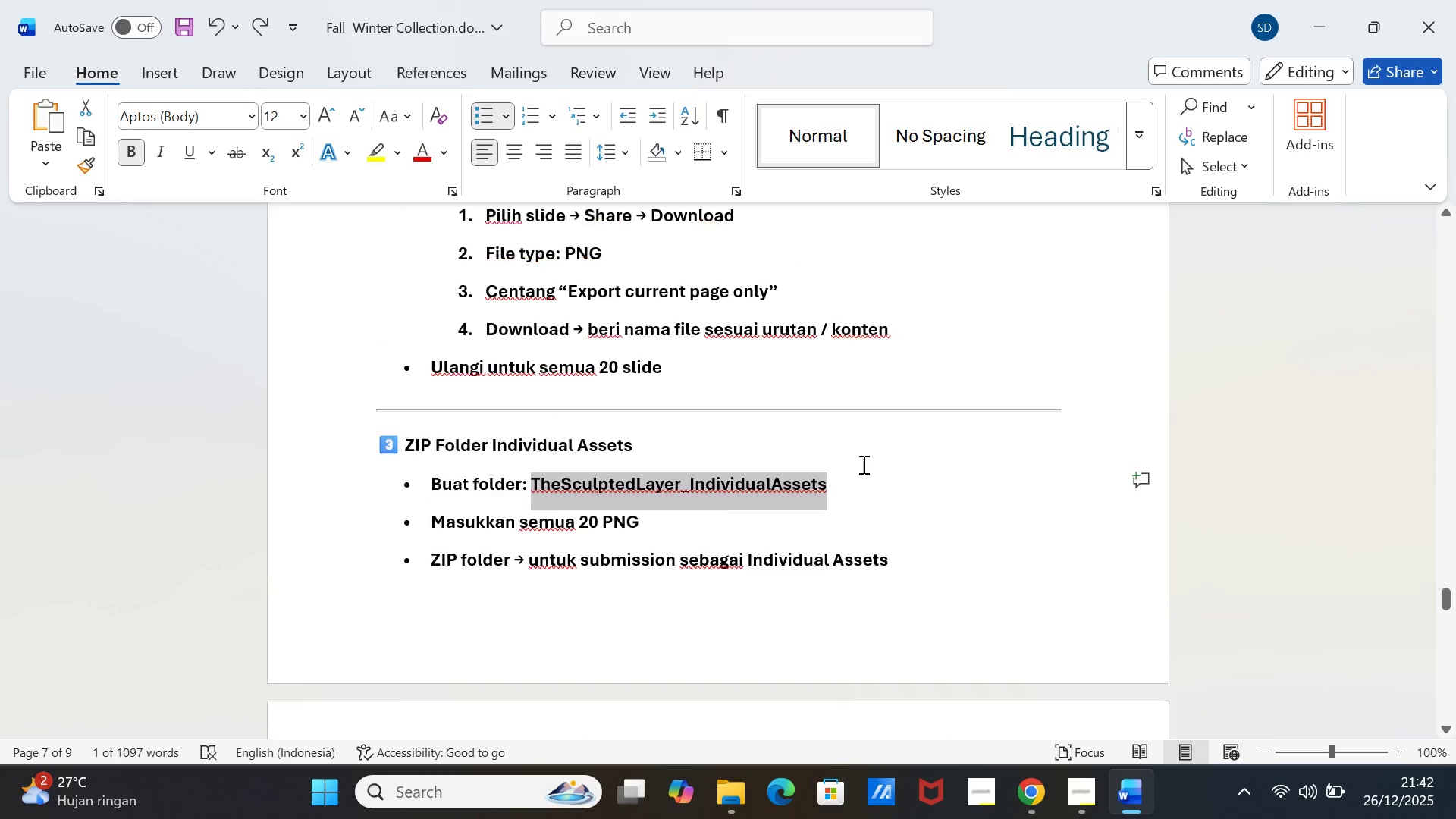 
scroll: coordinate [862, 464], scroll_direction: up, amount: 2.0
 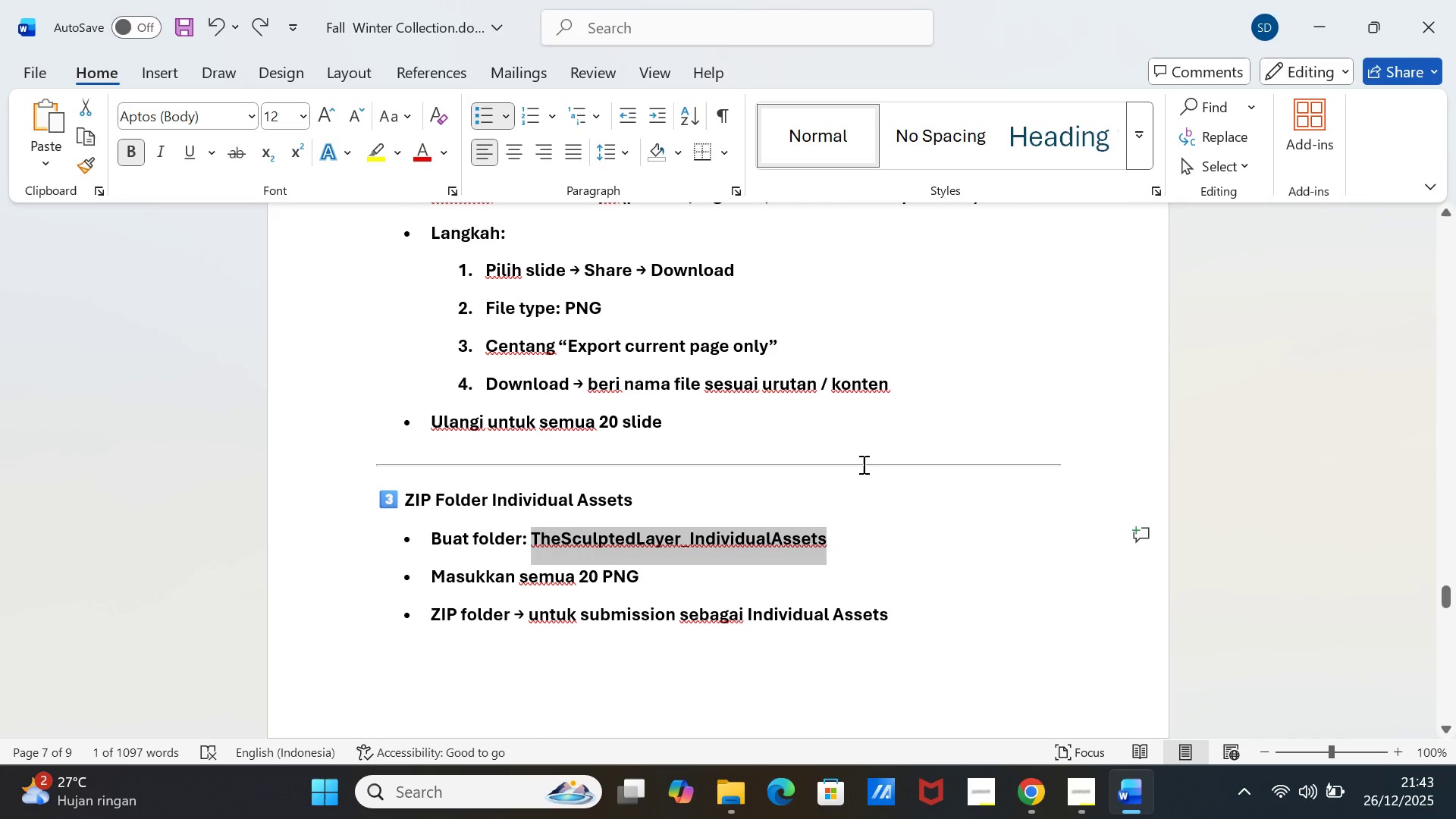 
scroll: coordinate [862, 464], scroll_direction: down, amount: 2.0
 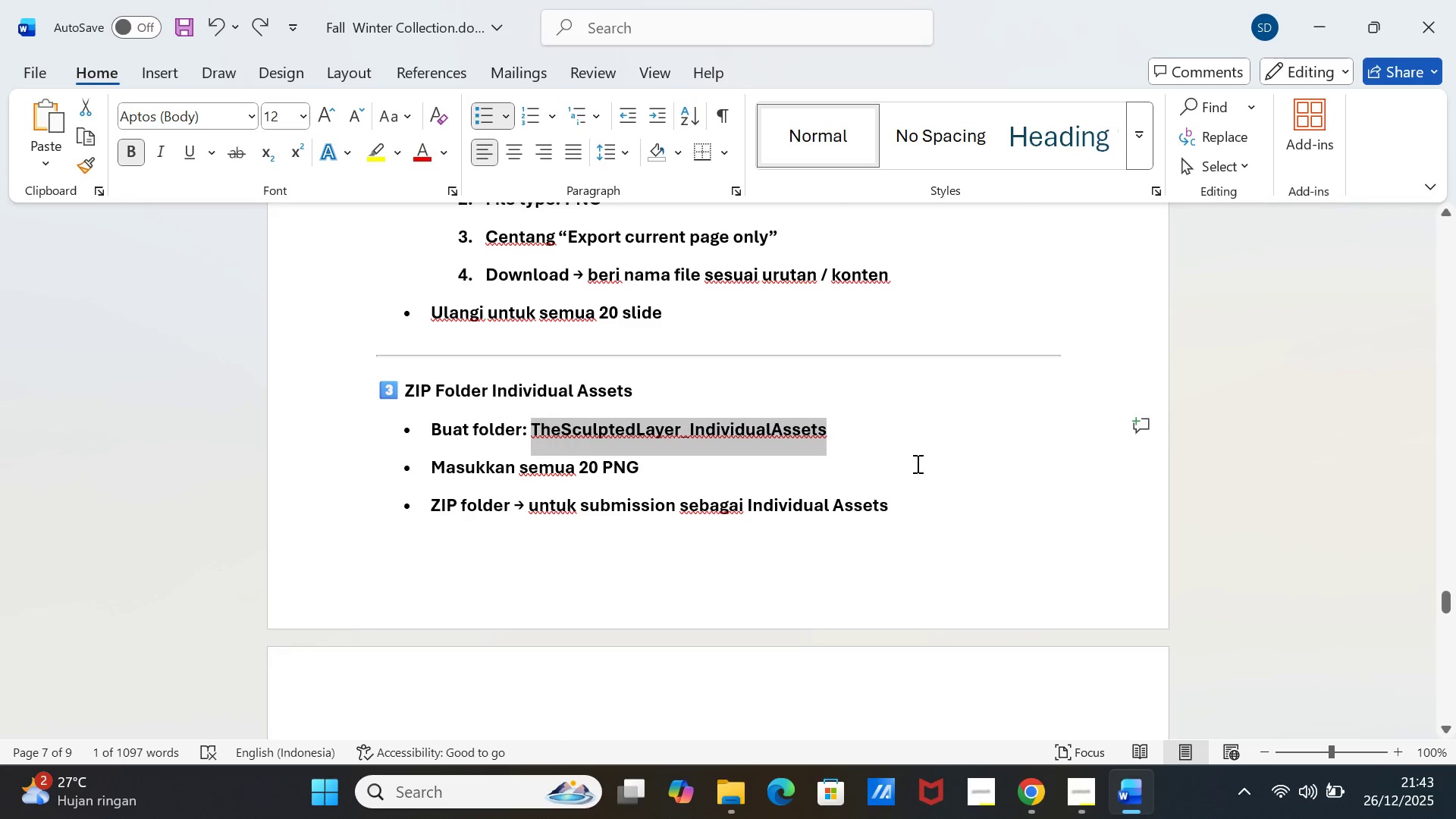 
scroll: coordinate [977, 460], scroll_direction: up, amount: 4.0
 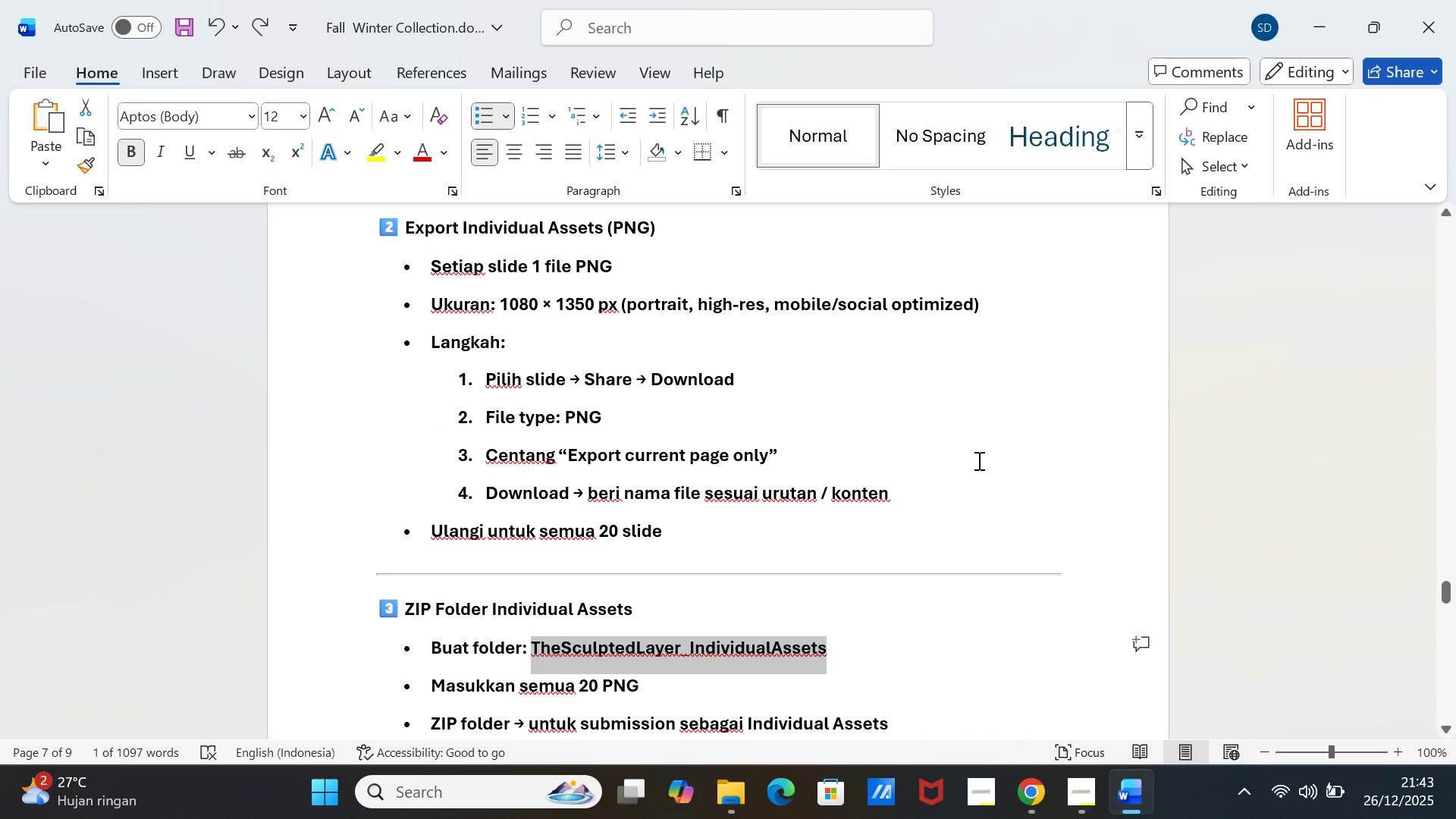 
scroll: coordinate [977, 460], scroll_direction: down, amount: 4.0
 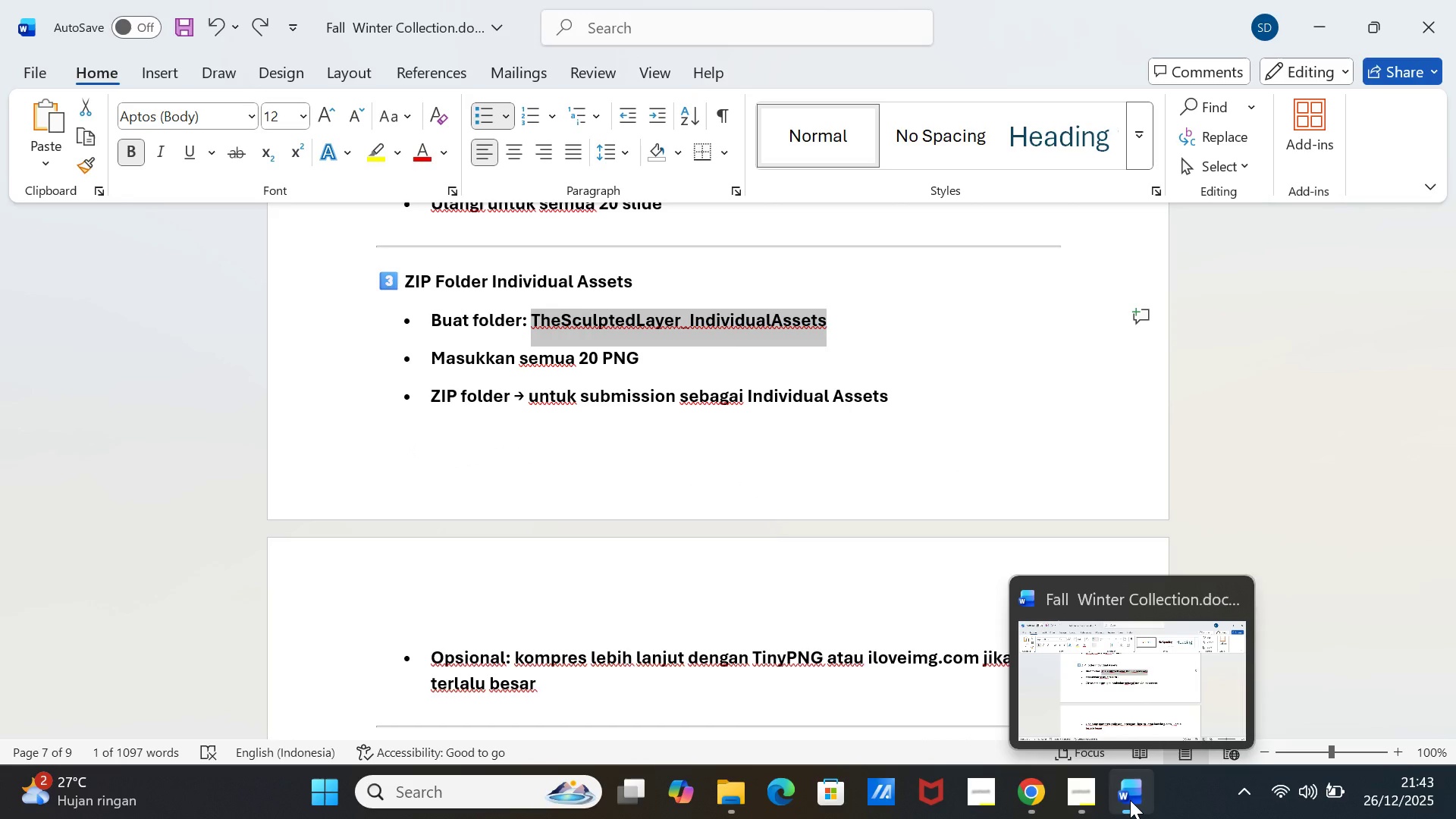 
wait(6.39)
 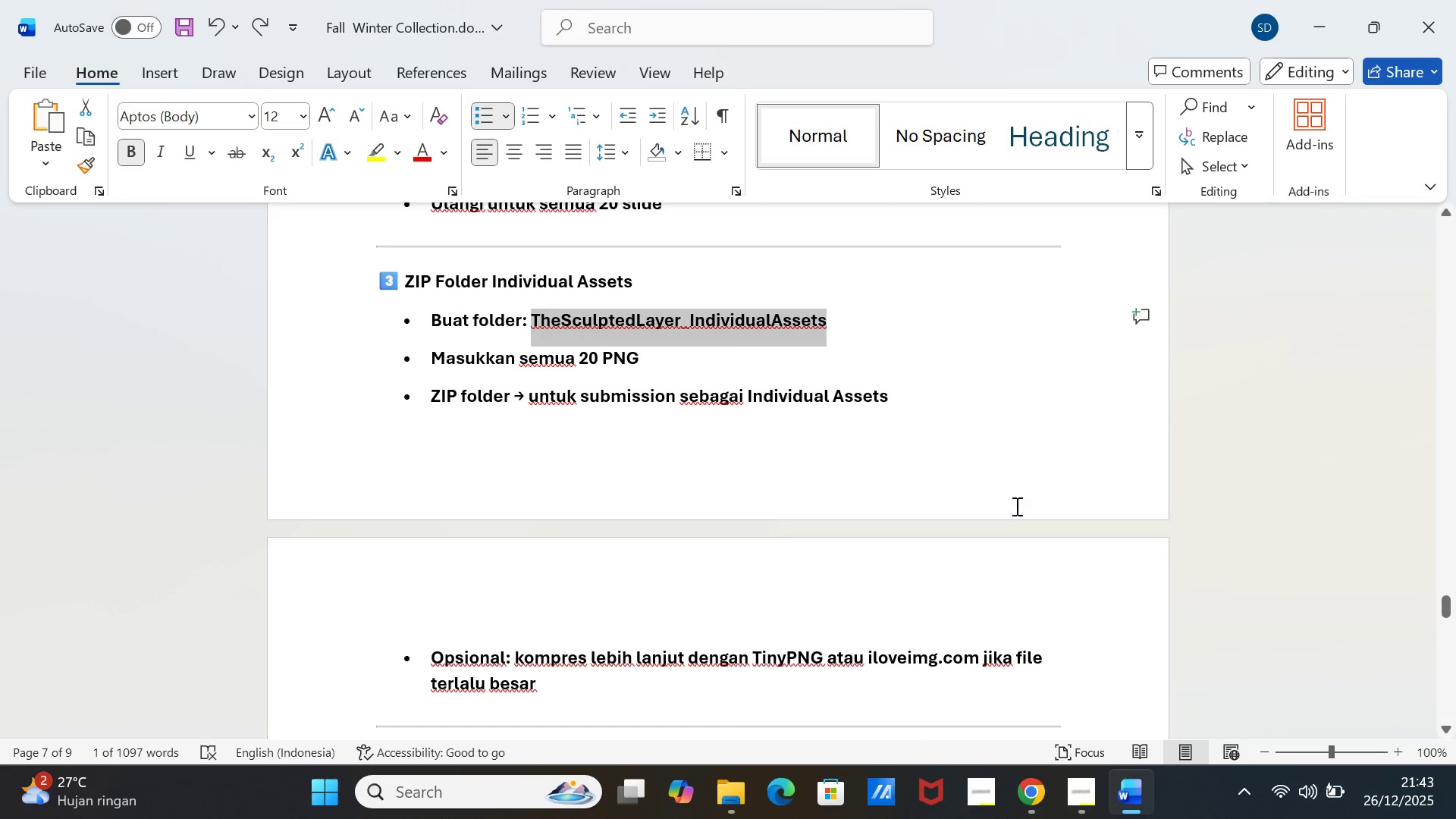 
left_click([1130, 800])
 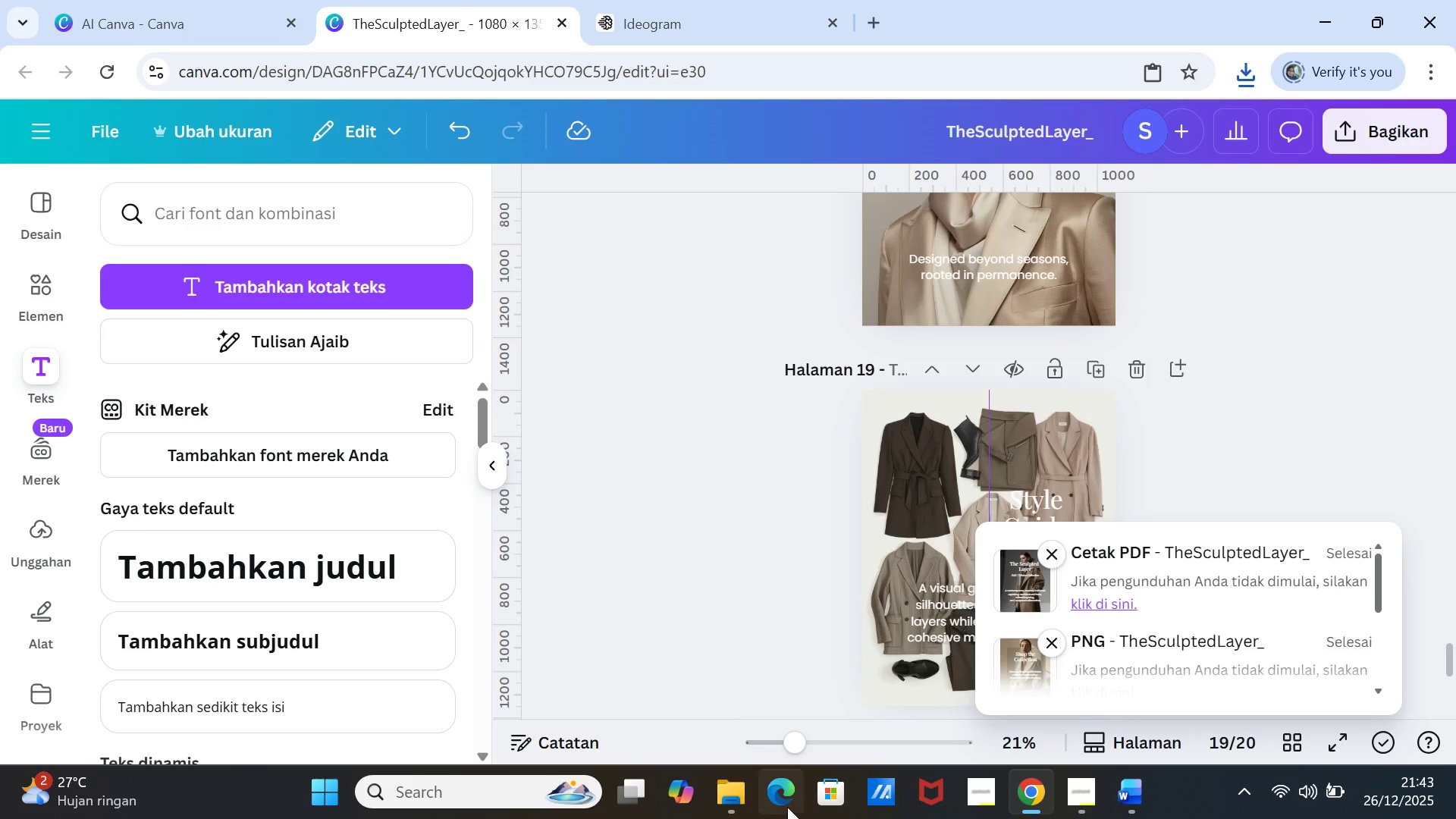 
left_click([735, 803])
 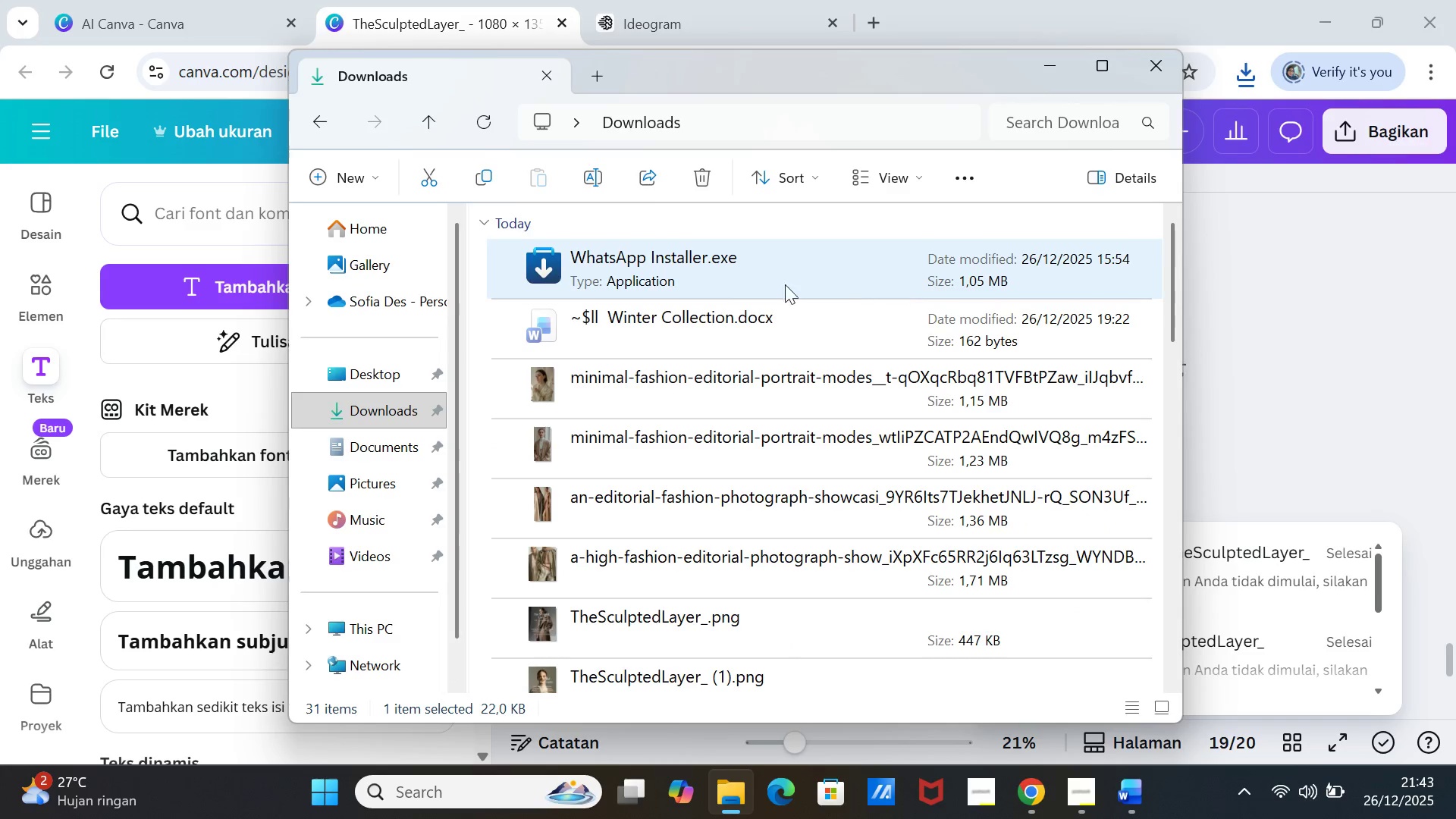 
wait(7.08)
 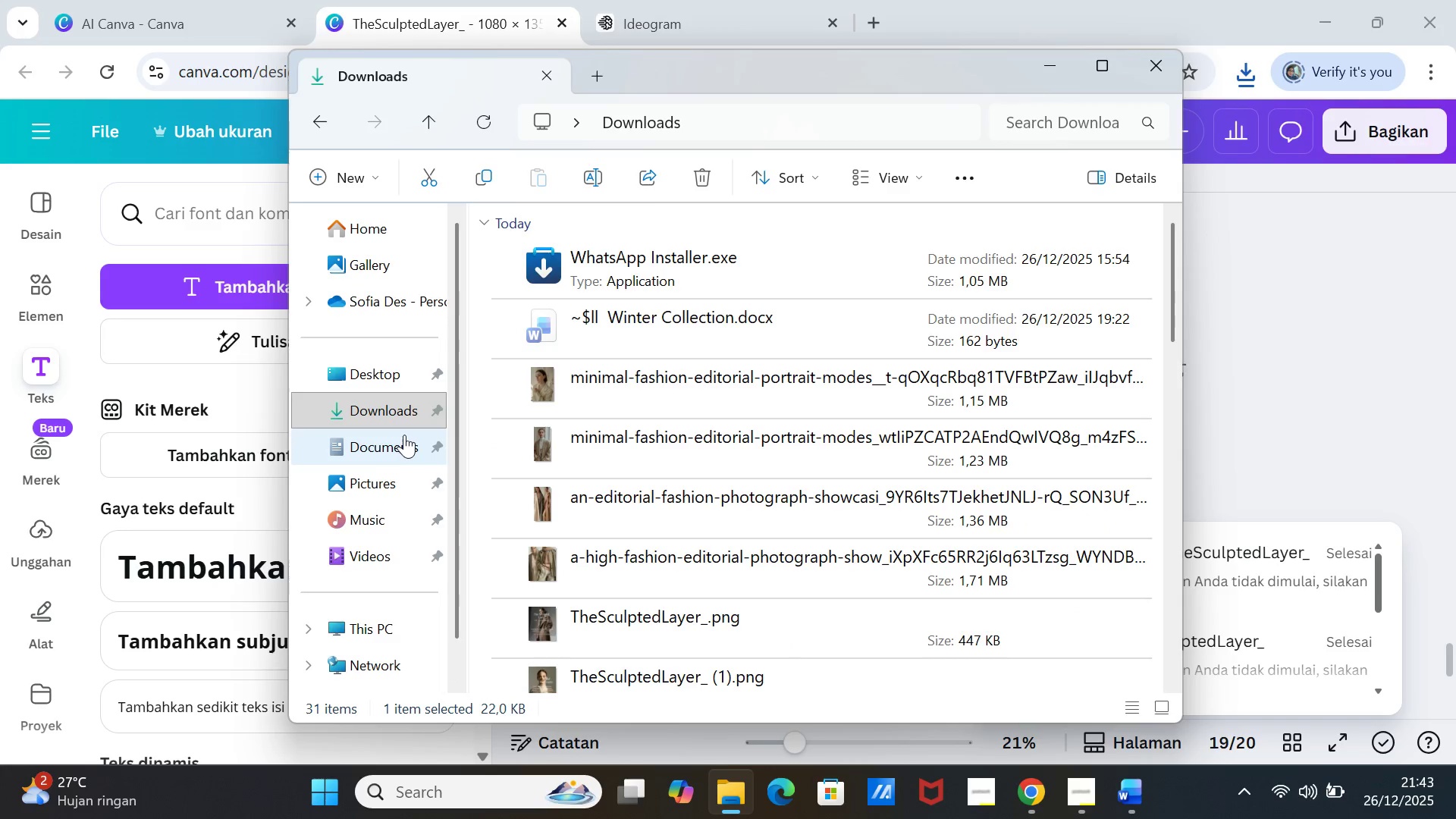 
scroll: coordinate [1023, 384], scroll_direction: up, amount: 3.0
 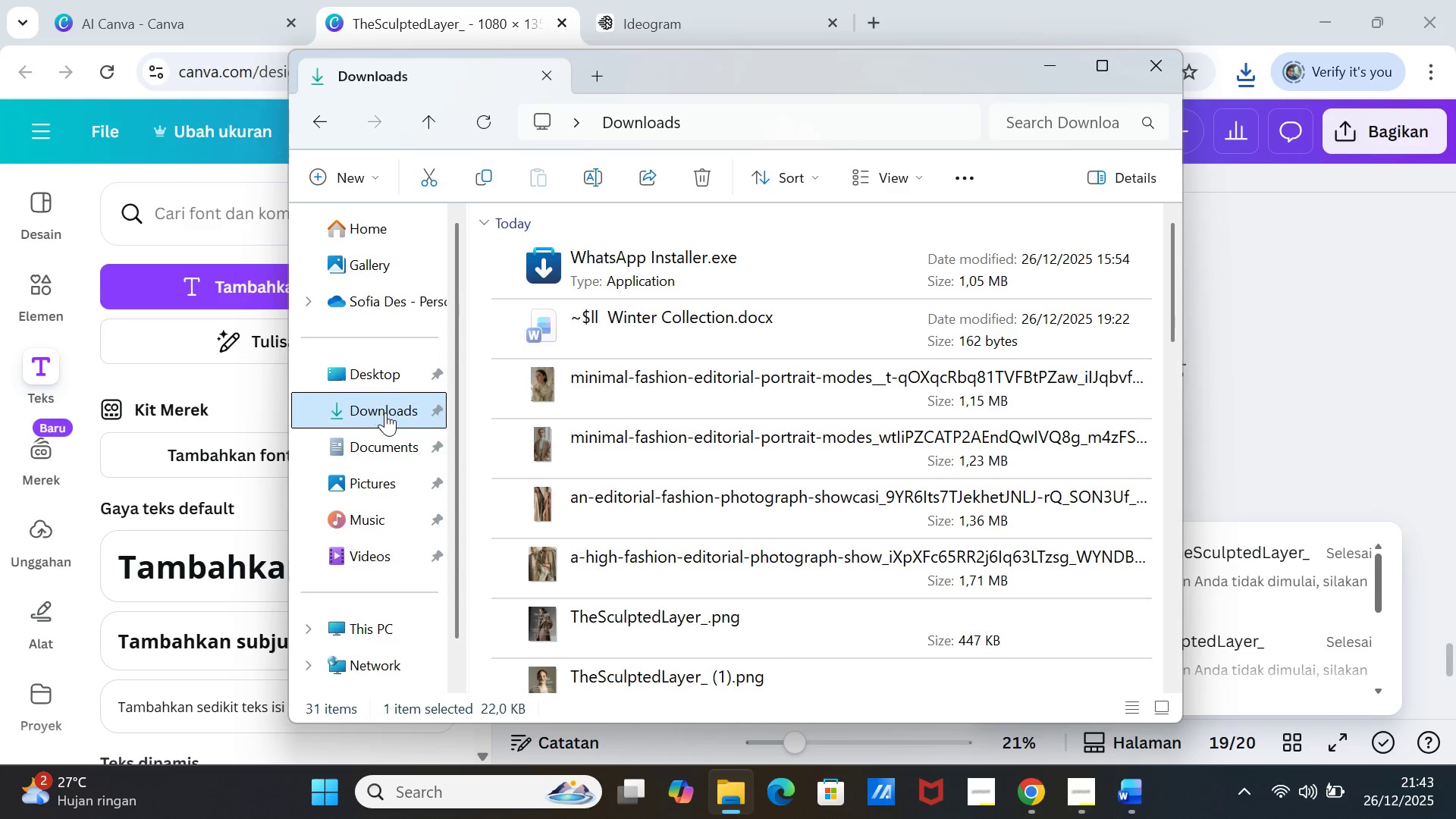 
left_click([385, 413])
 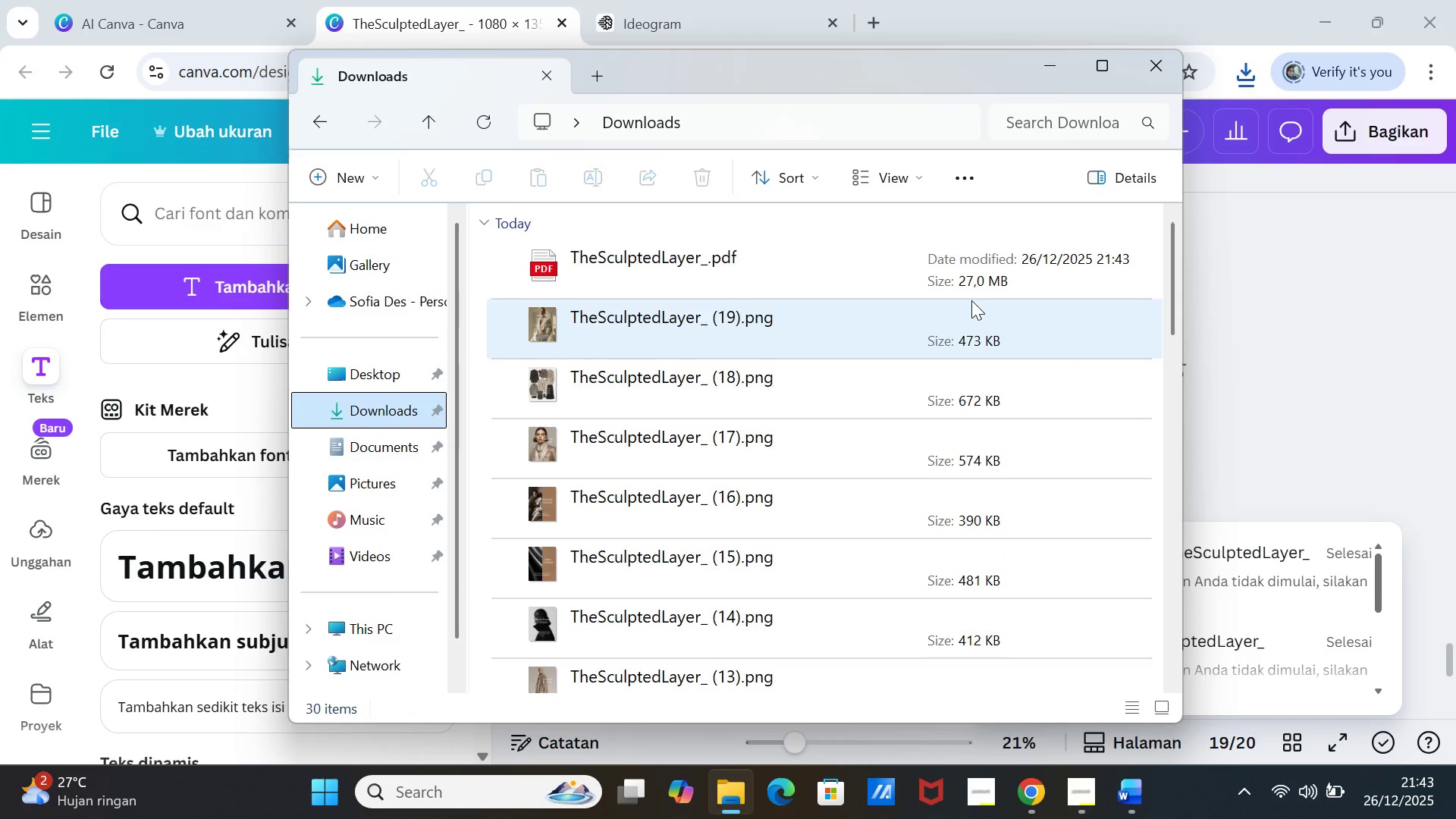 
scroll: coordinate [971, 300], scroll_direction: up, amount: 1.0
 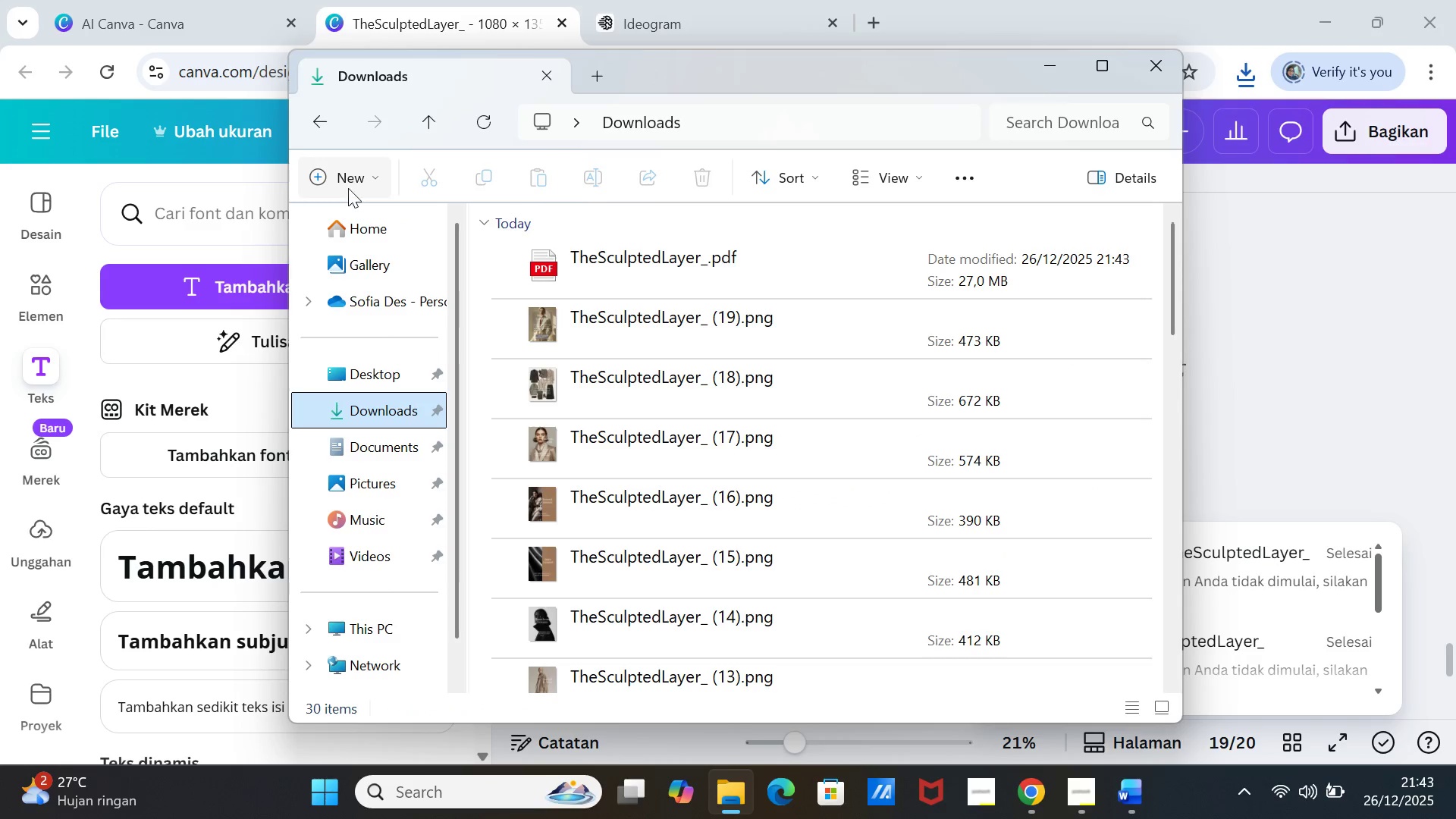 
left_click([348, 182])
 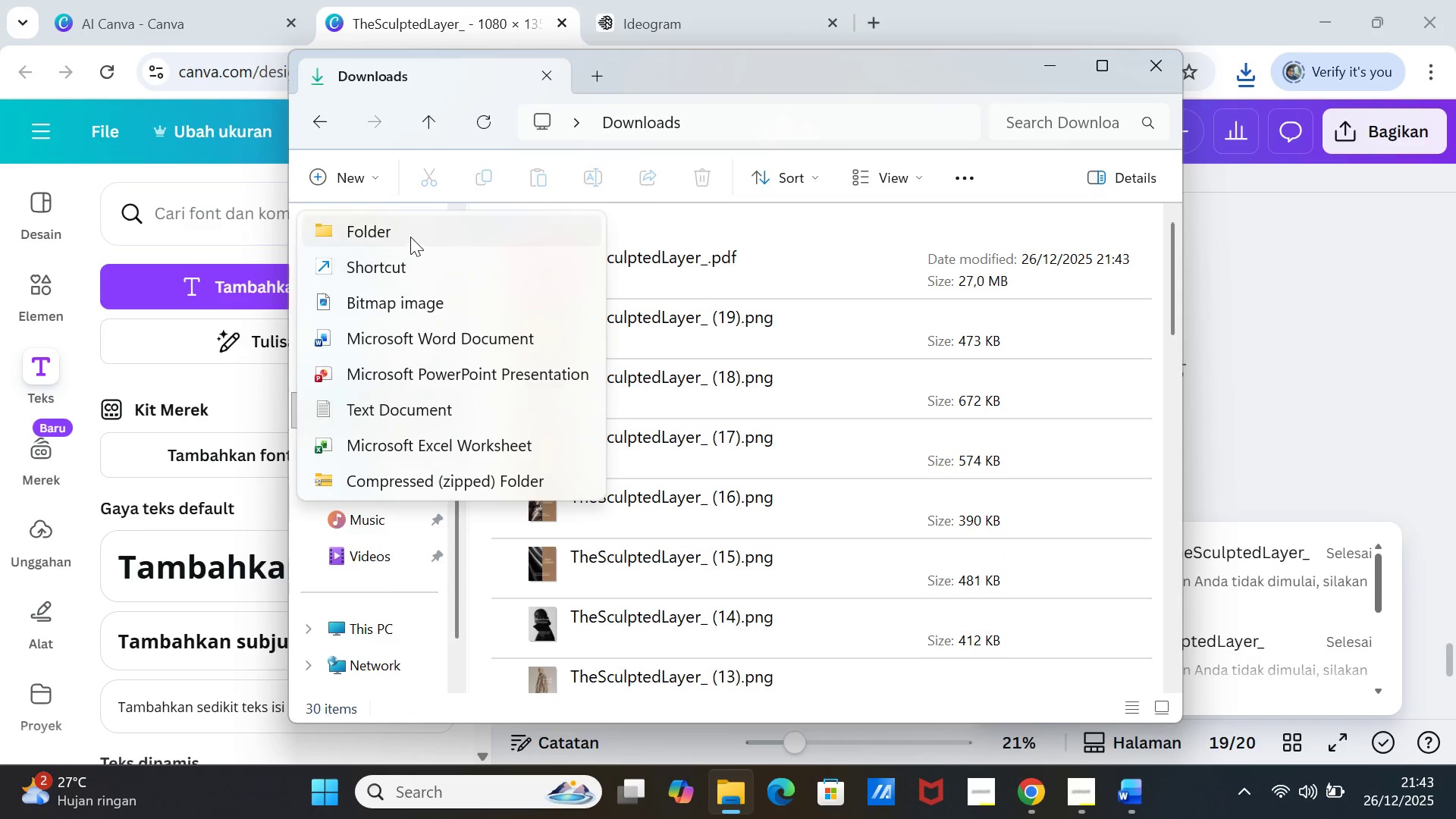 
left_click([1129, 777])
 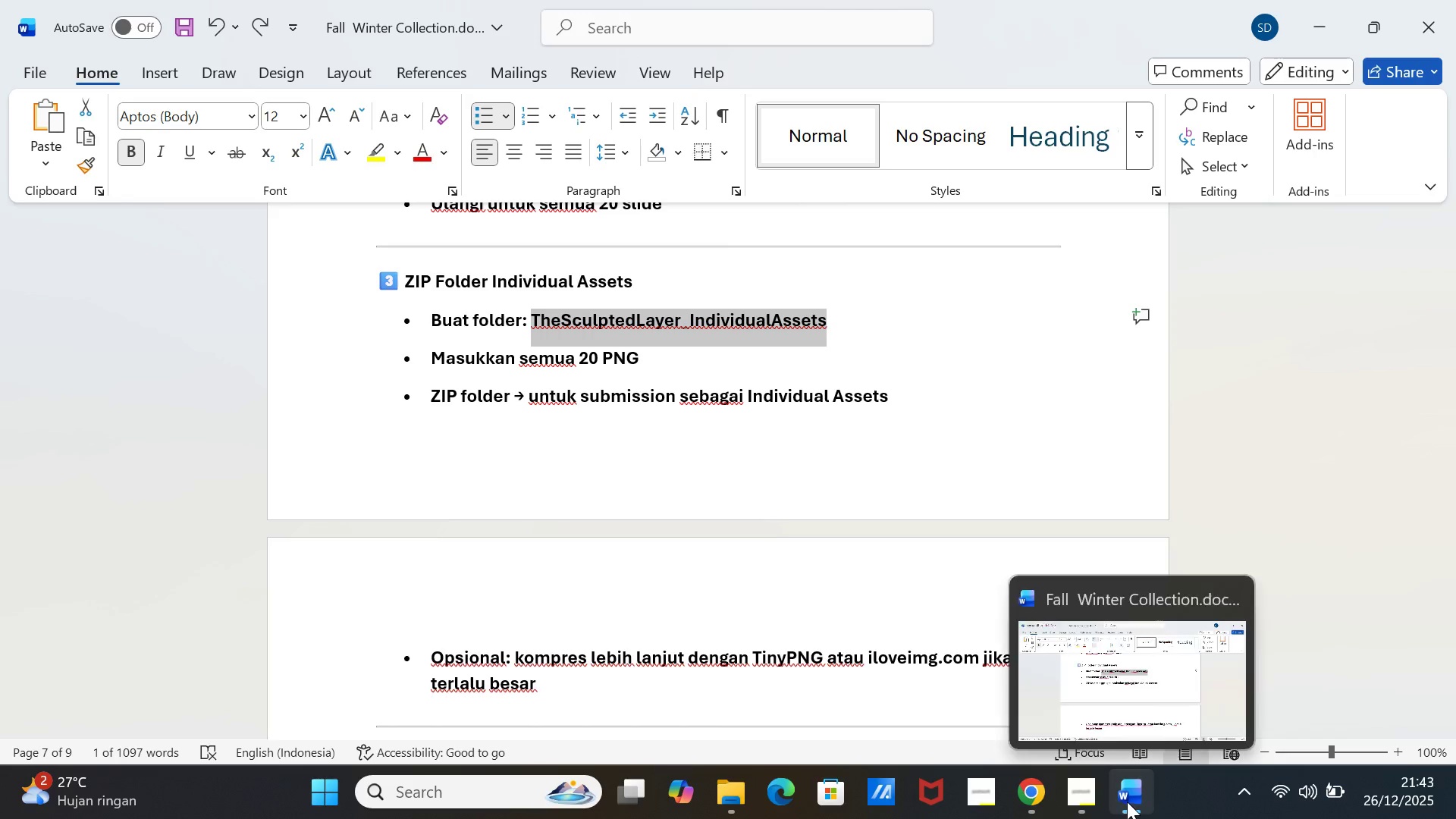 
left_click([1127, 802])
 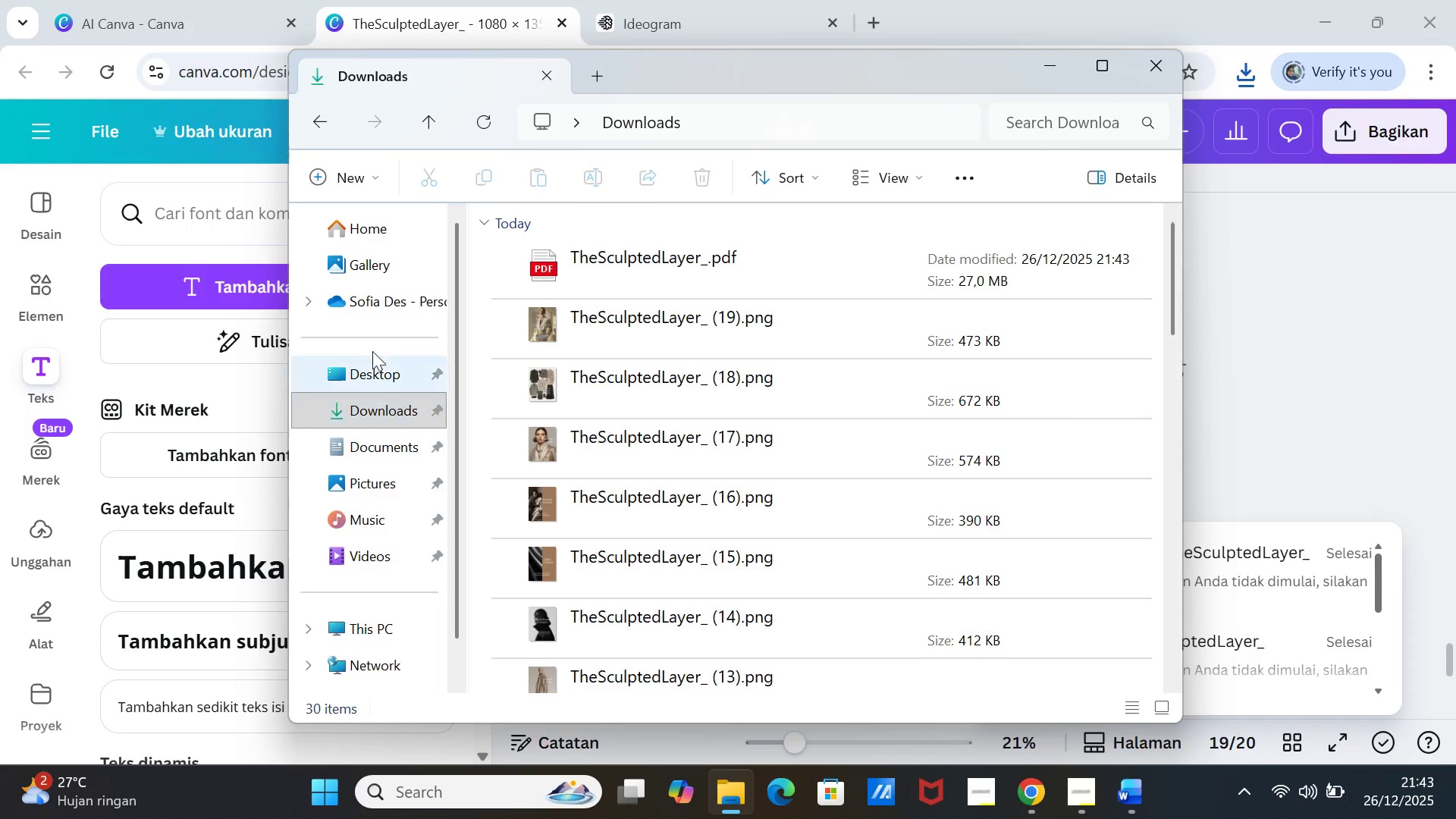 
left_click([354, 171])
 